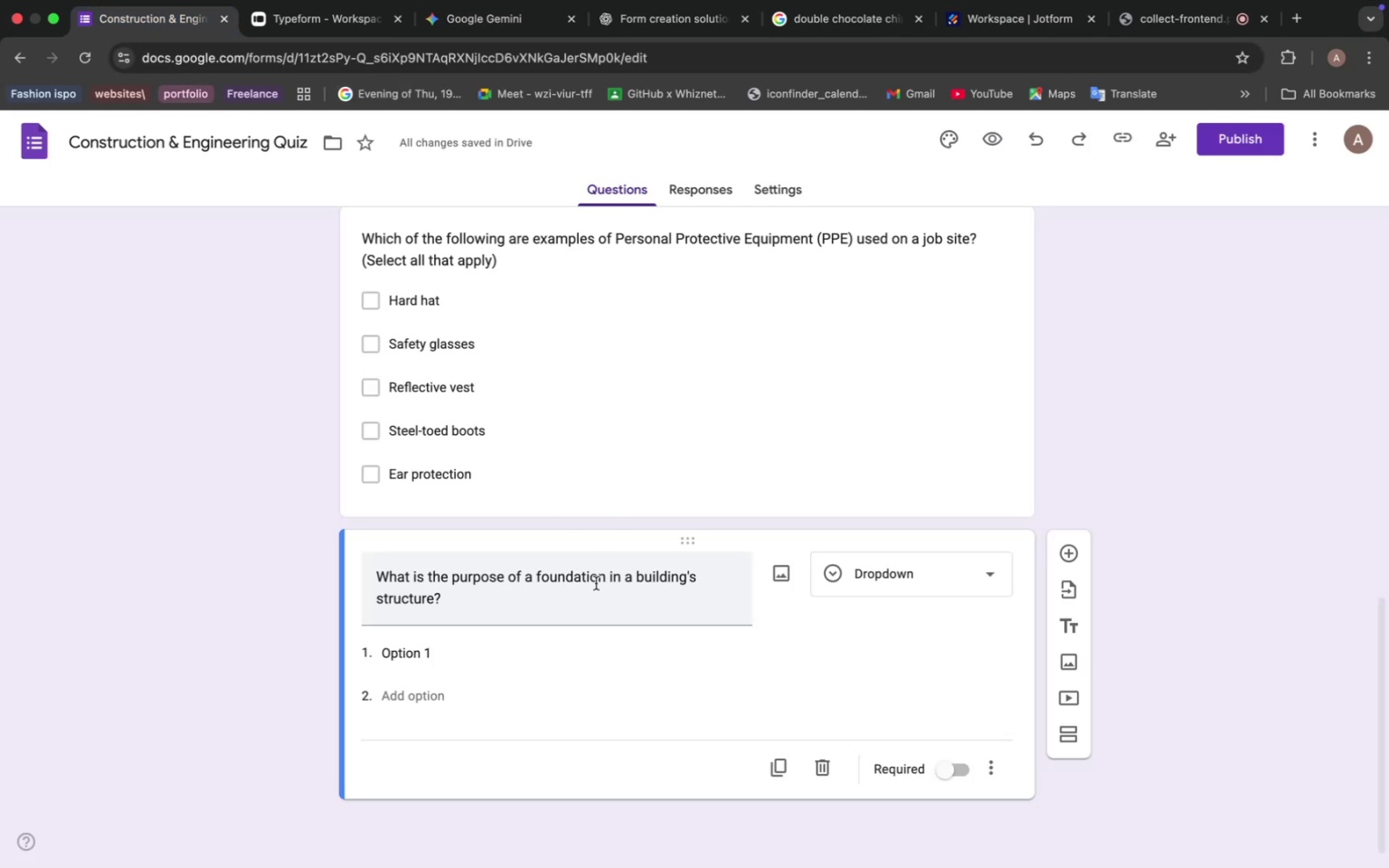 
left_click([446, 649])
 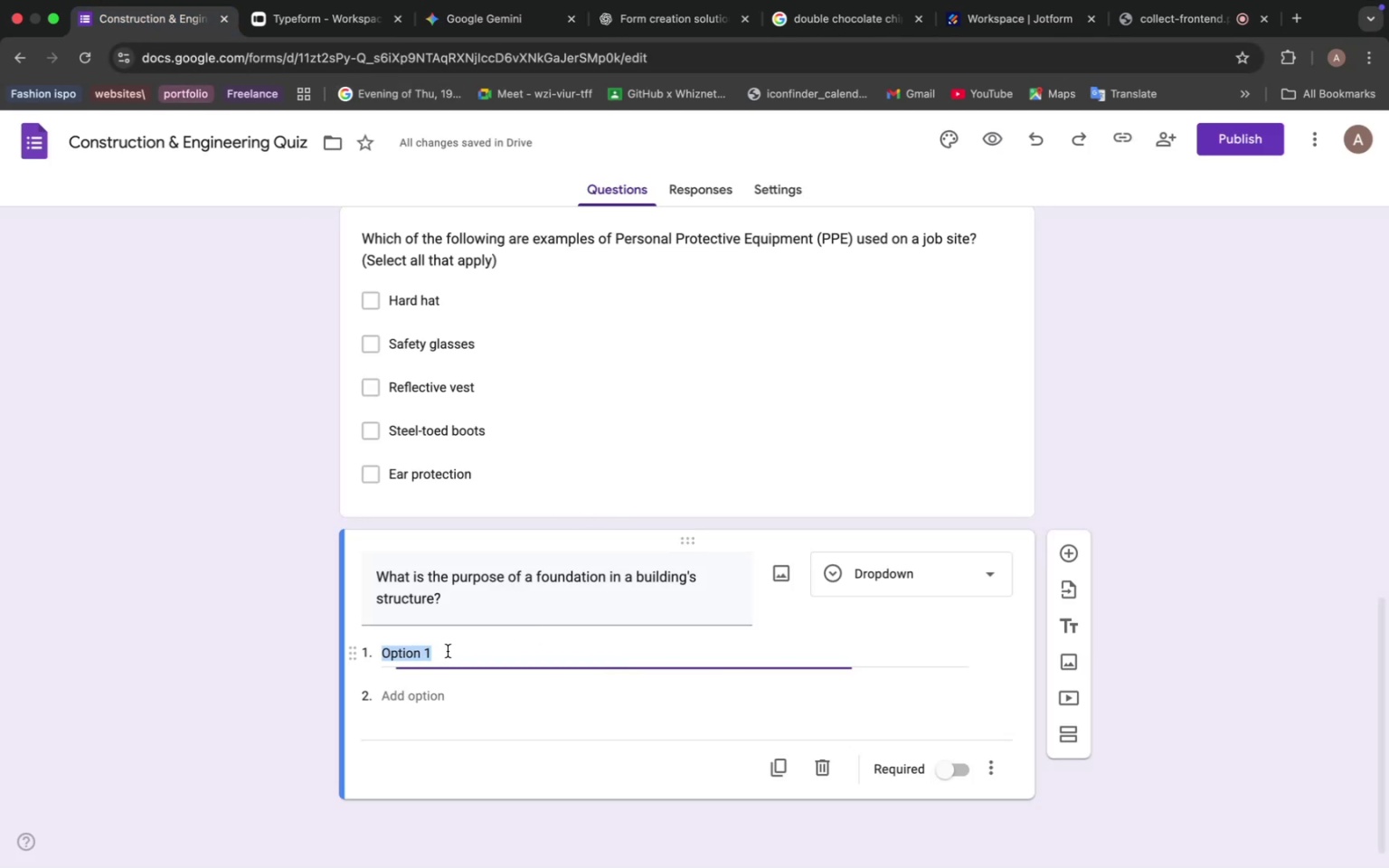 
key(Meta+V)
 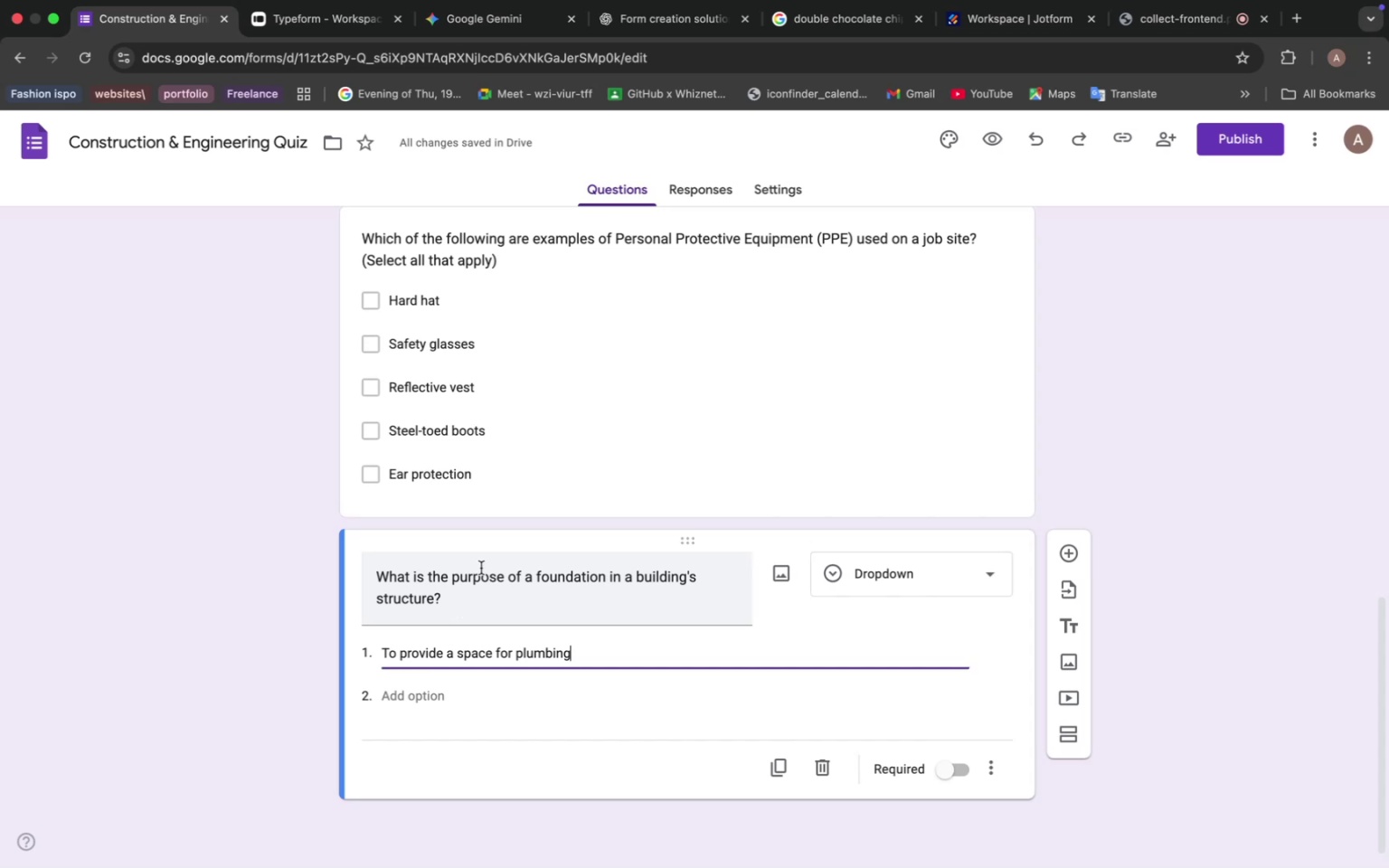 
wait(18.4)
 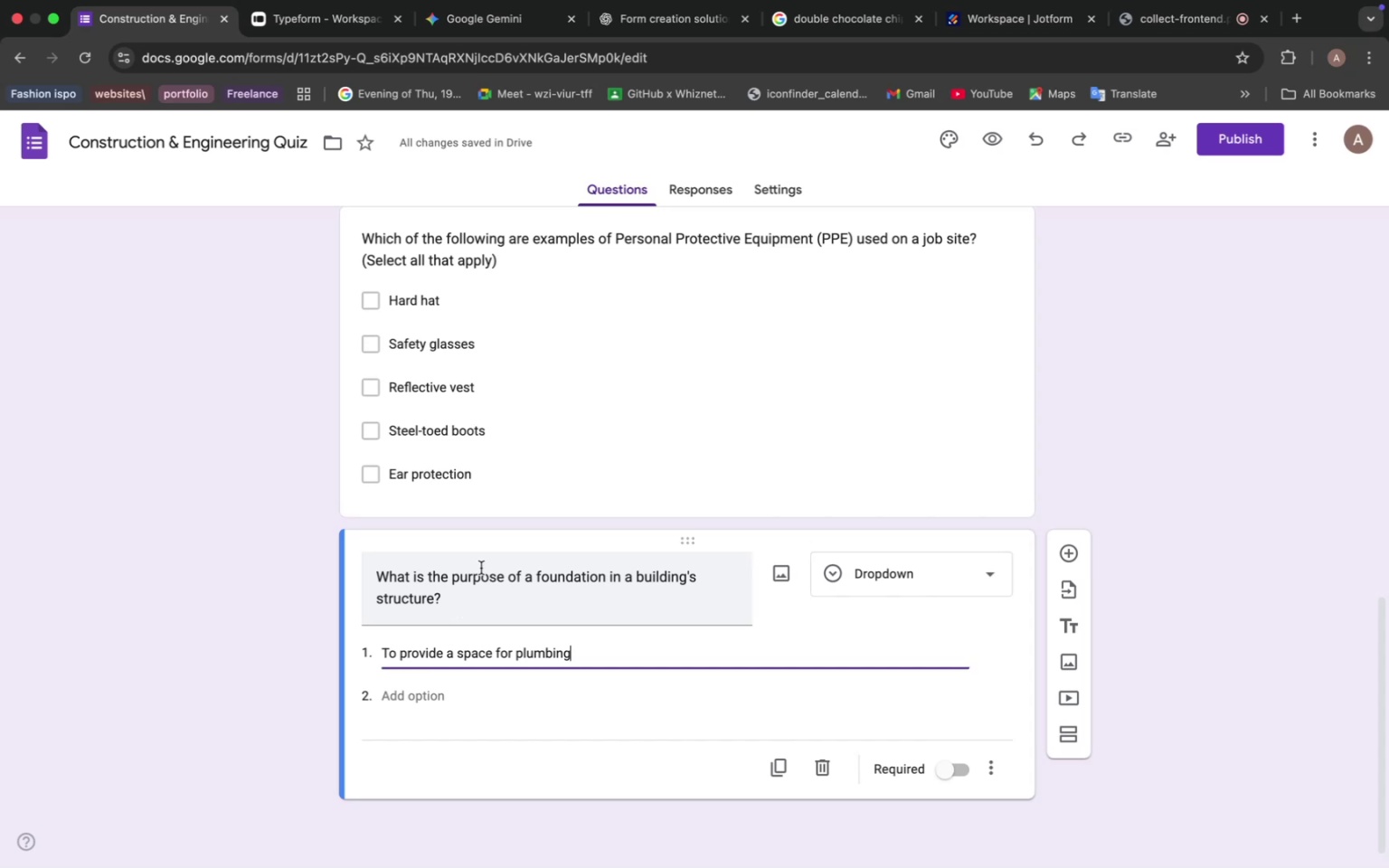 
left_click([475, 31])
 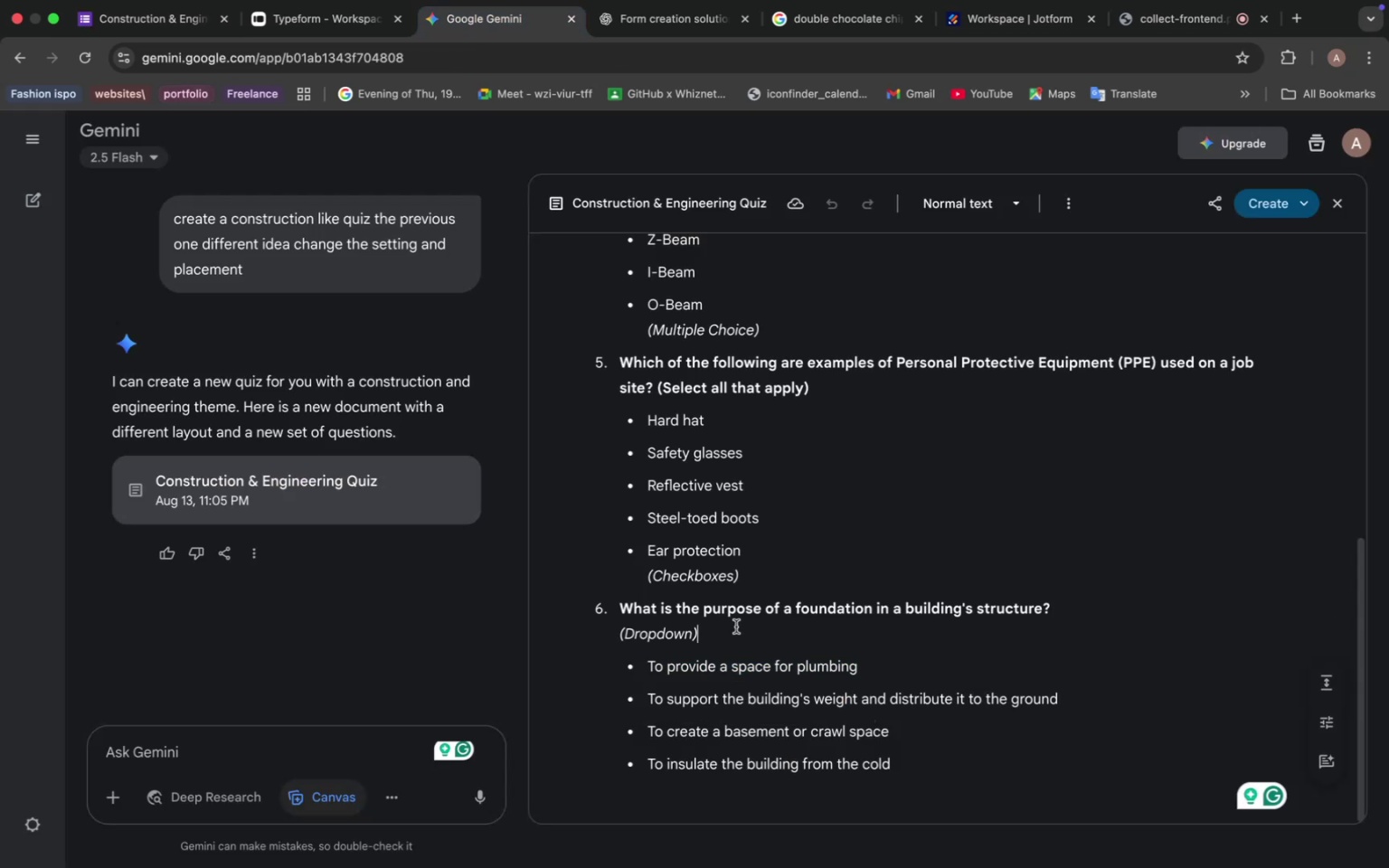 
left_click_drag(start_coordinate=[1067, 695], to_coordinate=[647, 698])
 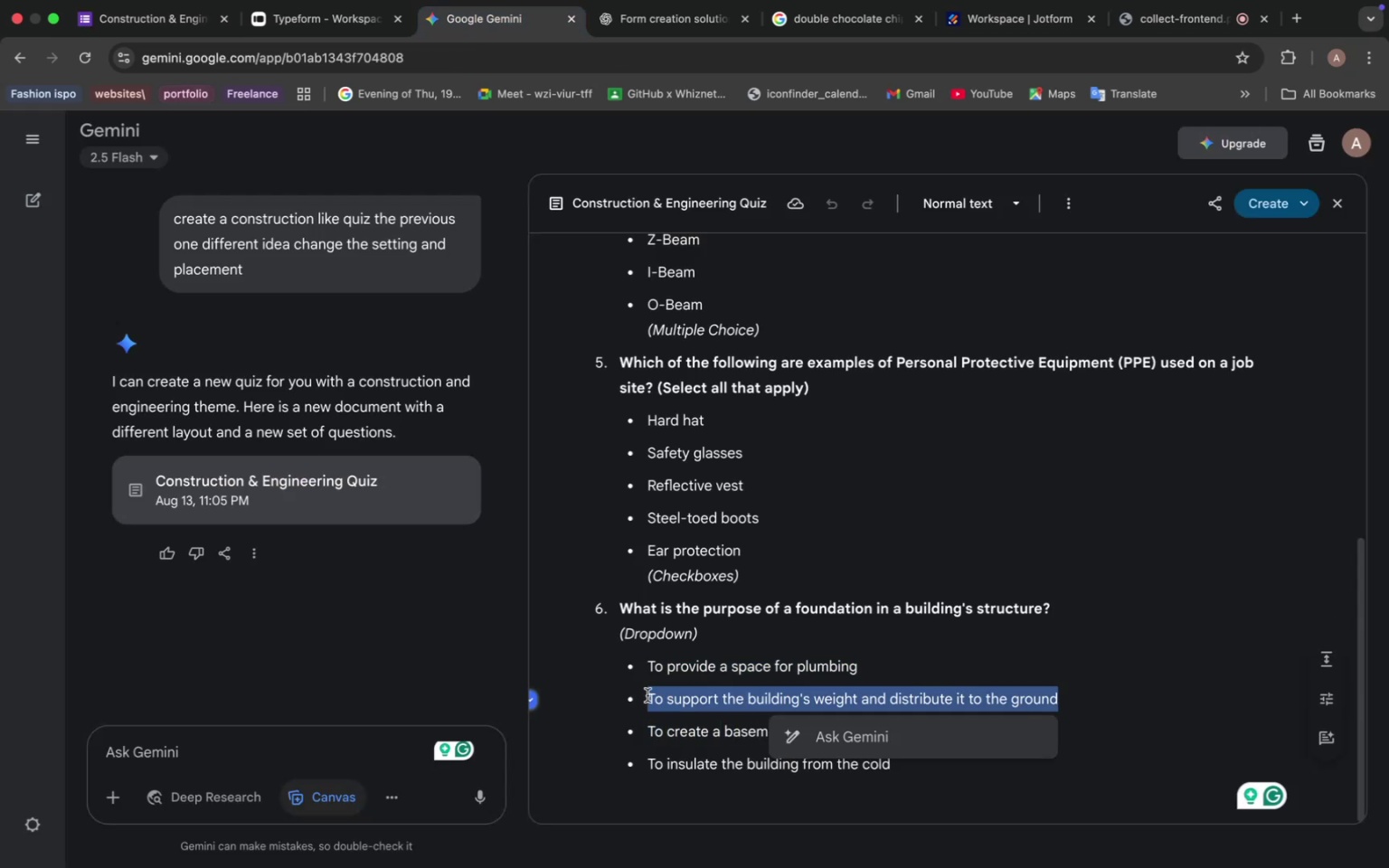 
key(Meta+C)
 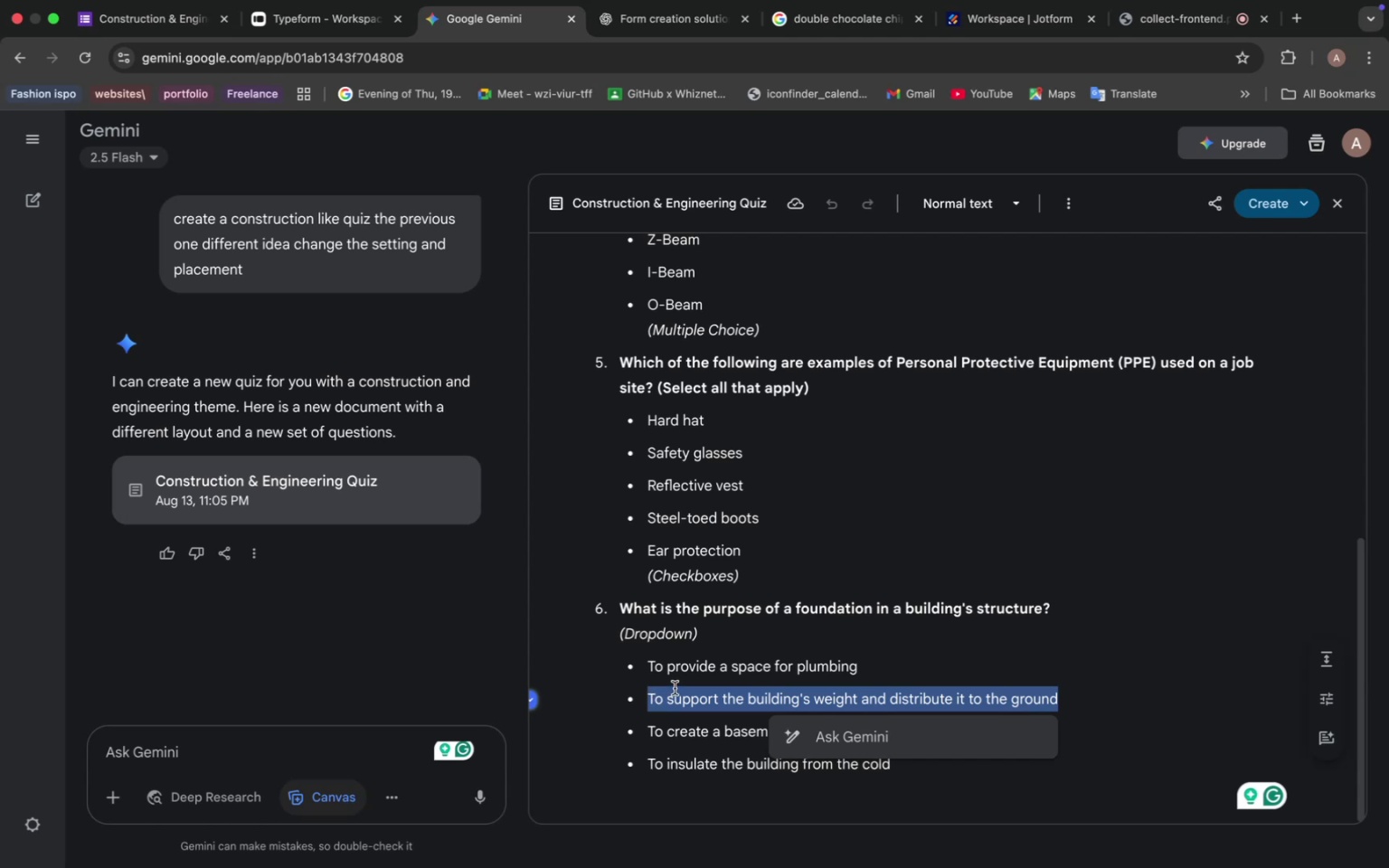 
wait(12.7)
 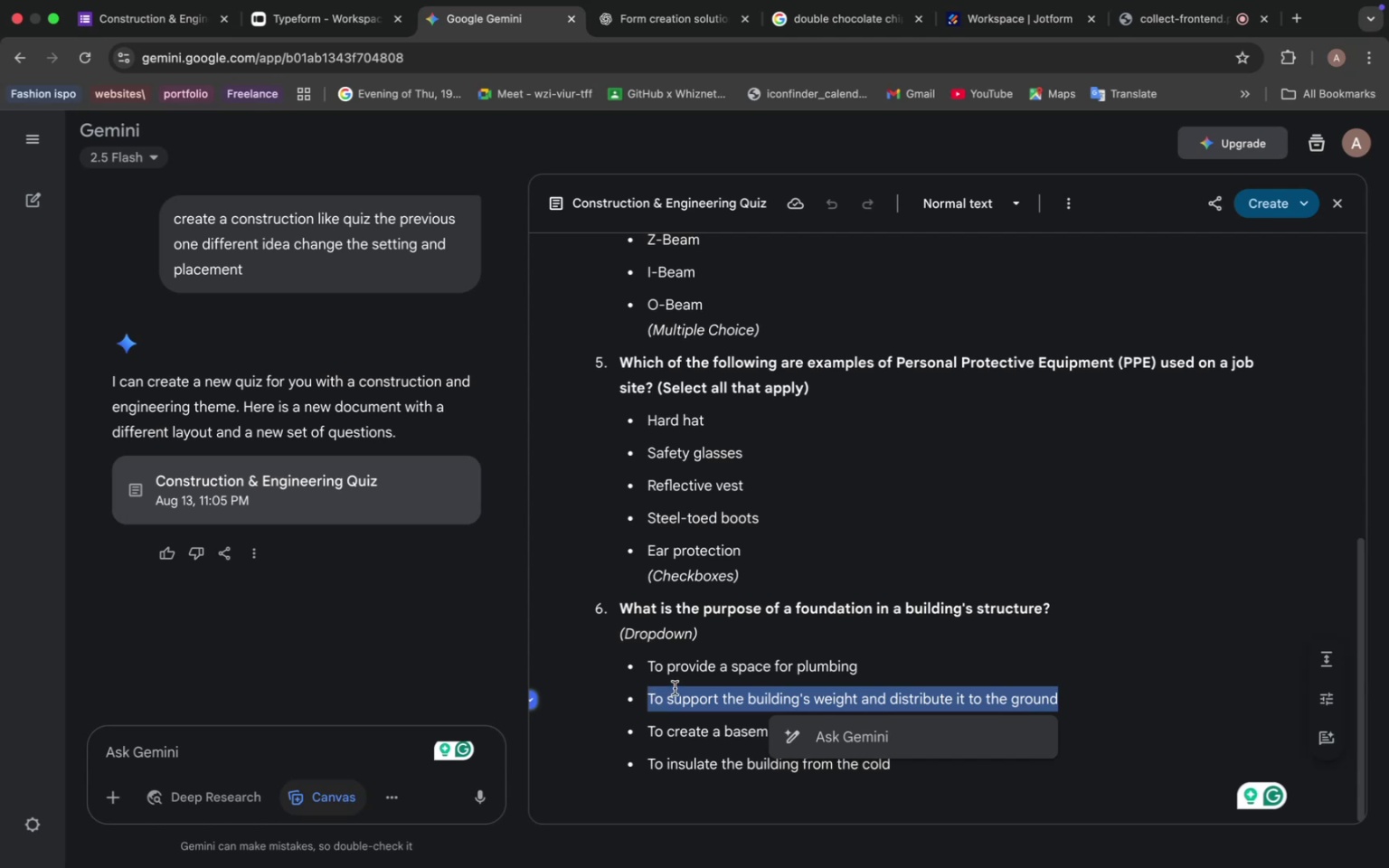 
left_click([164, 30])
 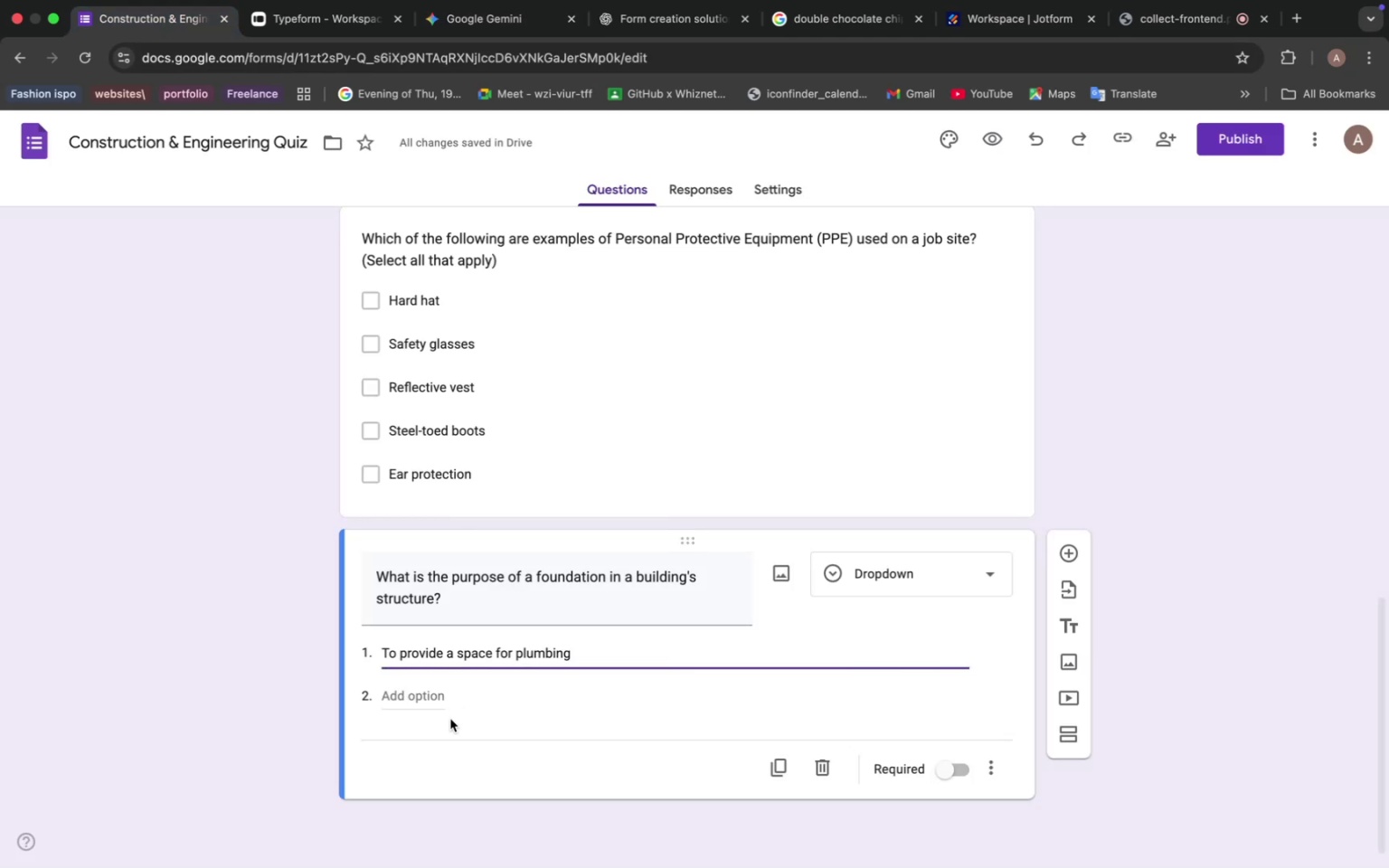 
left_click([418, 683])
 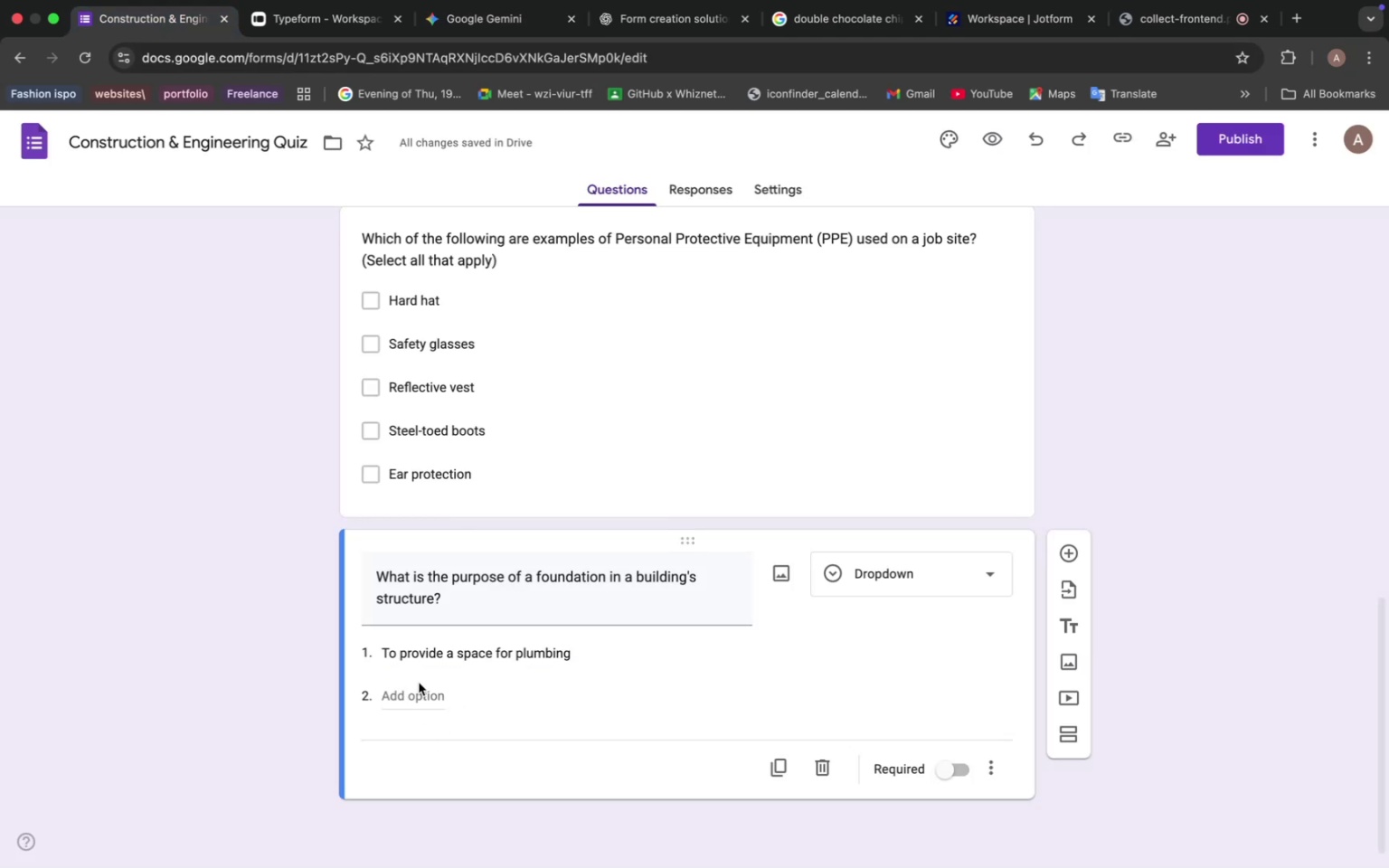 
left_click([421, 694])
 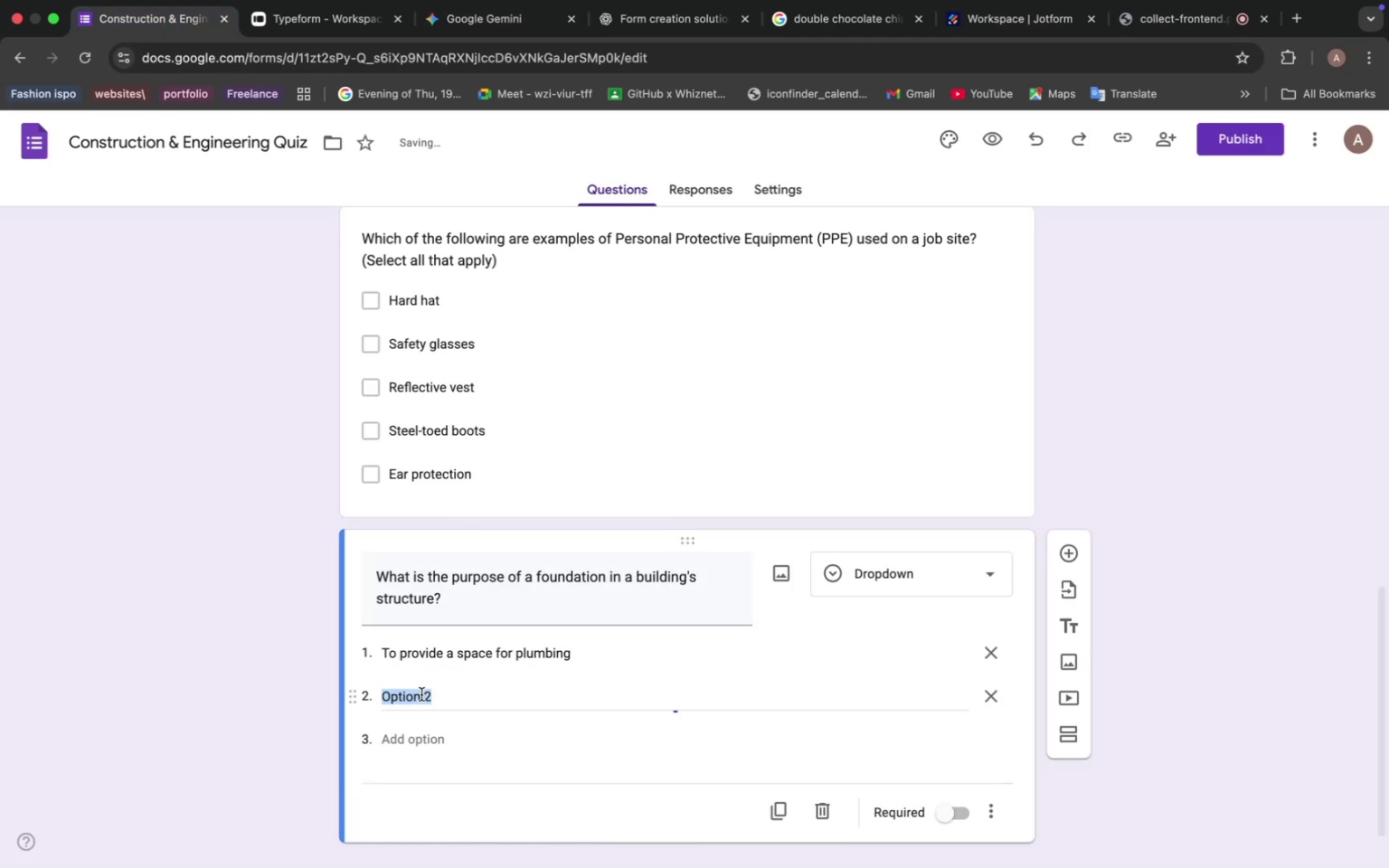 
key(Meta+V)
 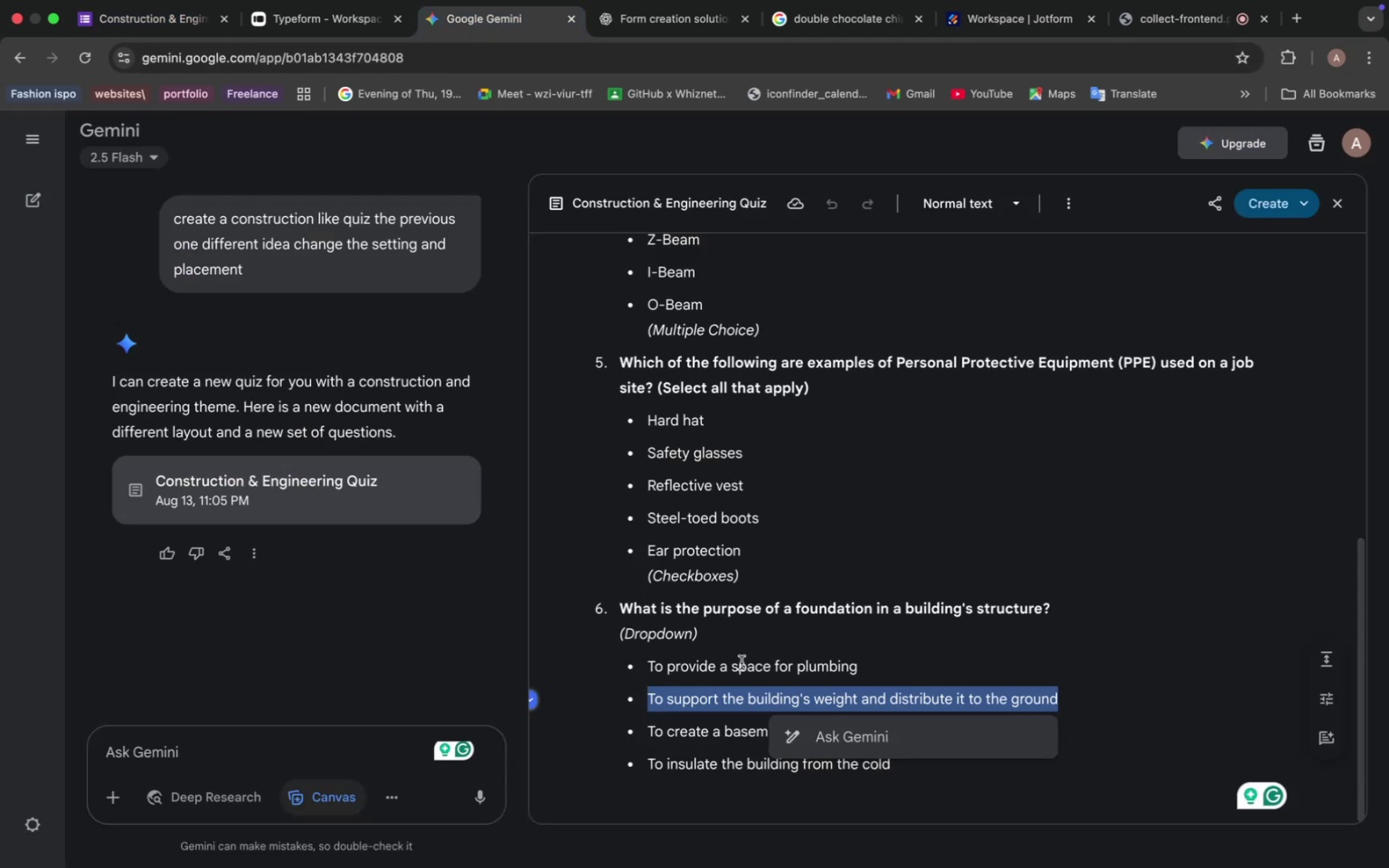 
left_click_drag(start_coordinate=[645, 725], to_coordinate=[907, 725])
 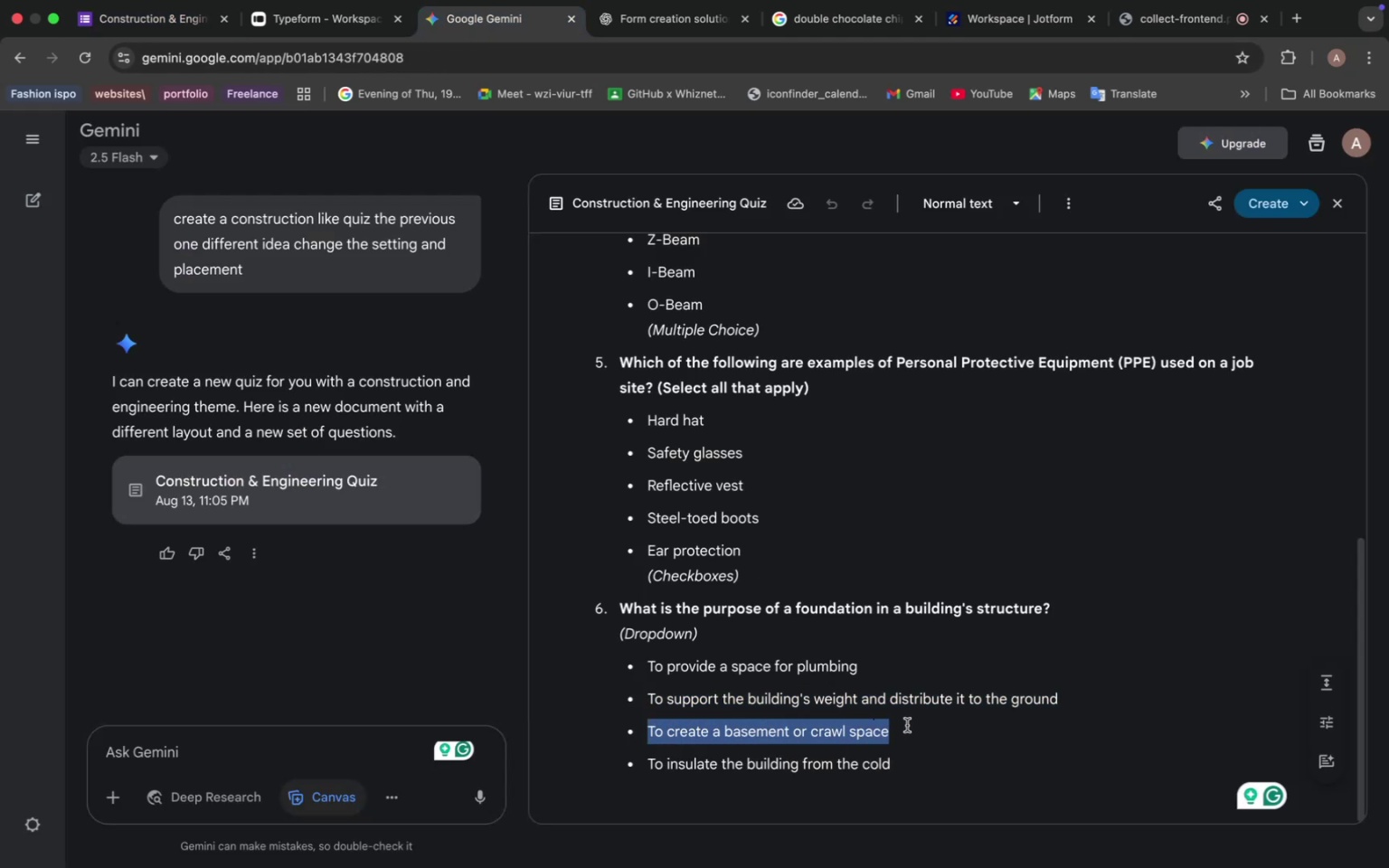 
key(Meta+C)
 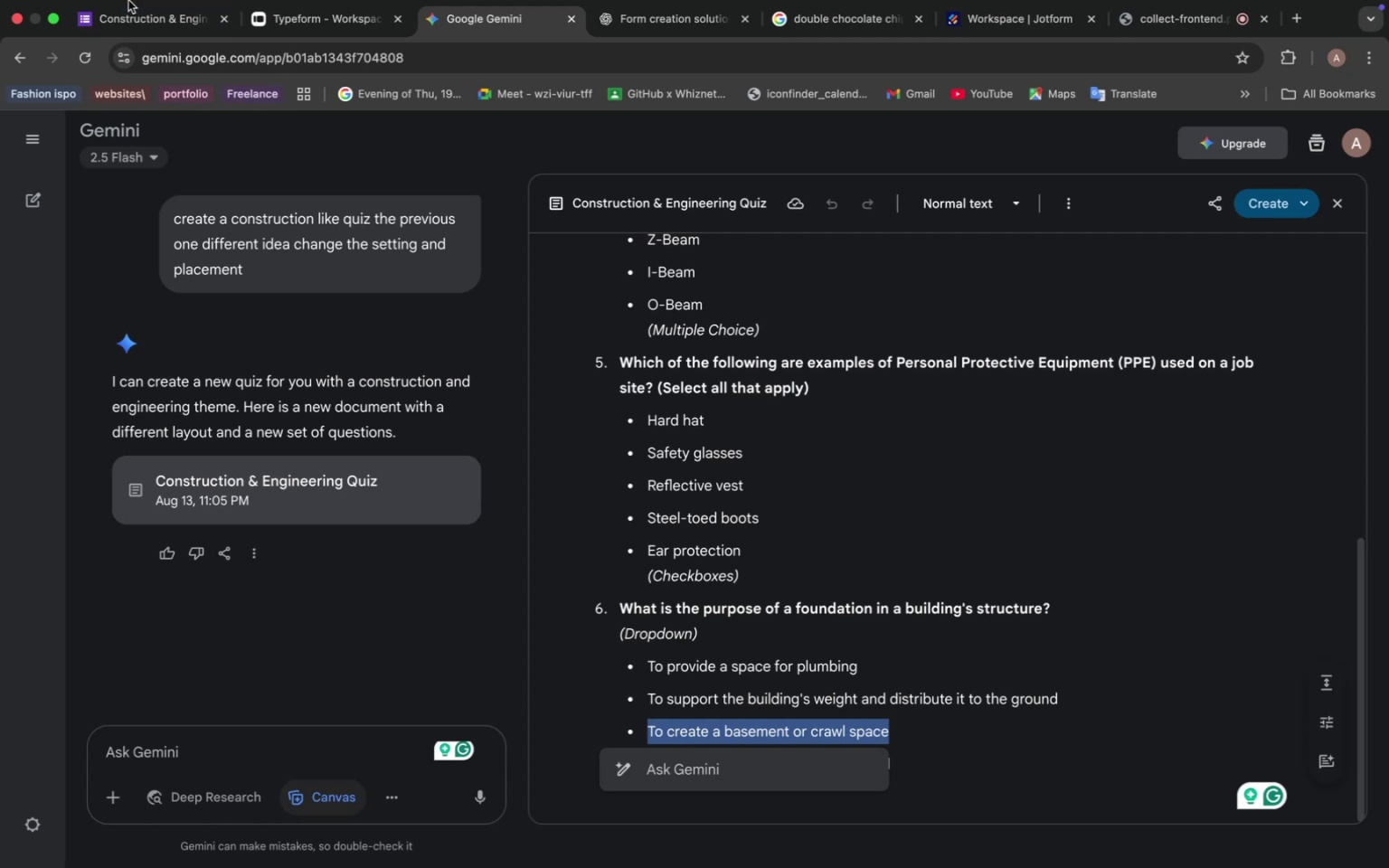 
left_click([119, 26])
 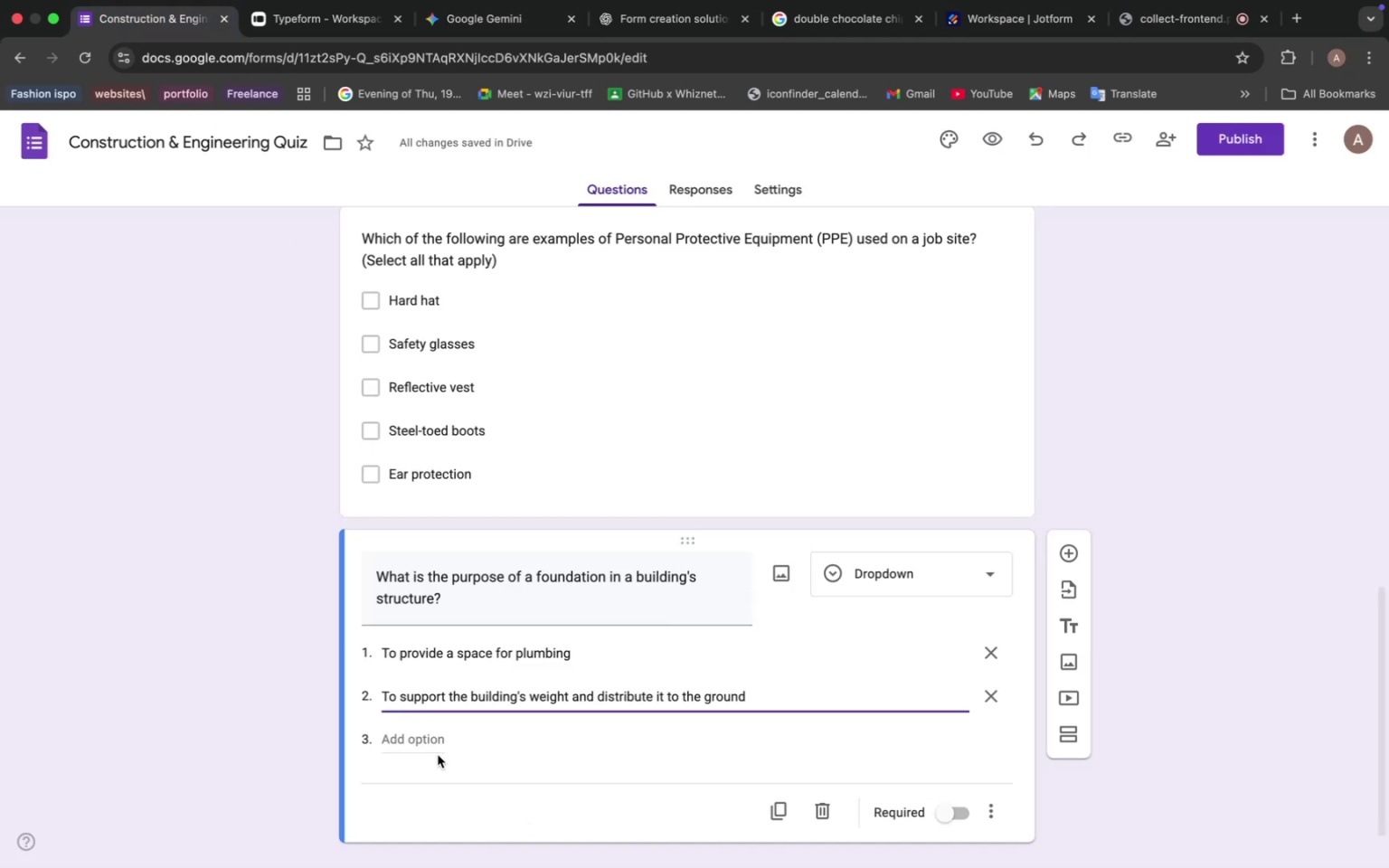 
left_click([430, 746])
 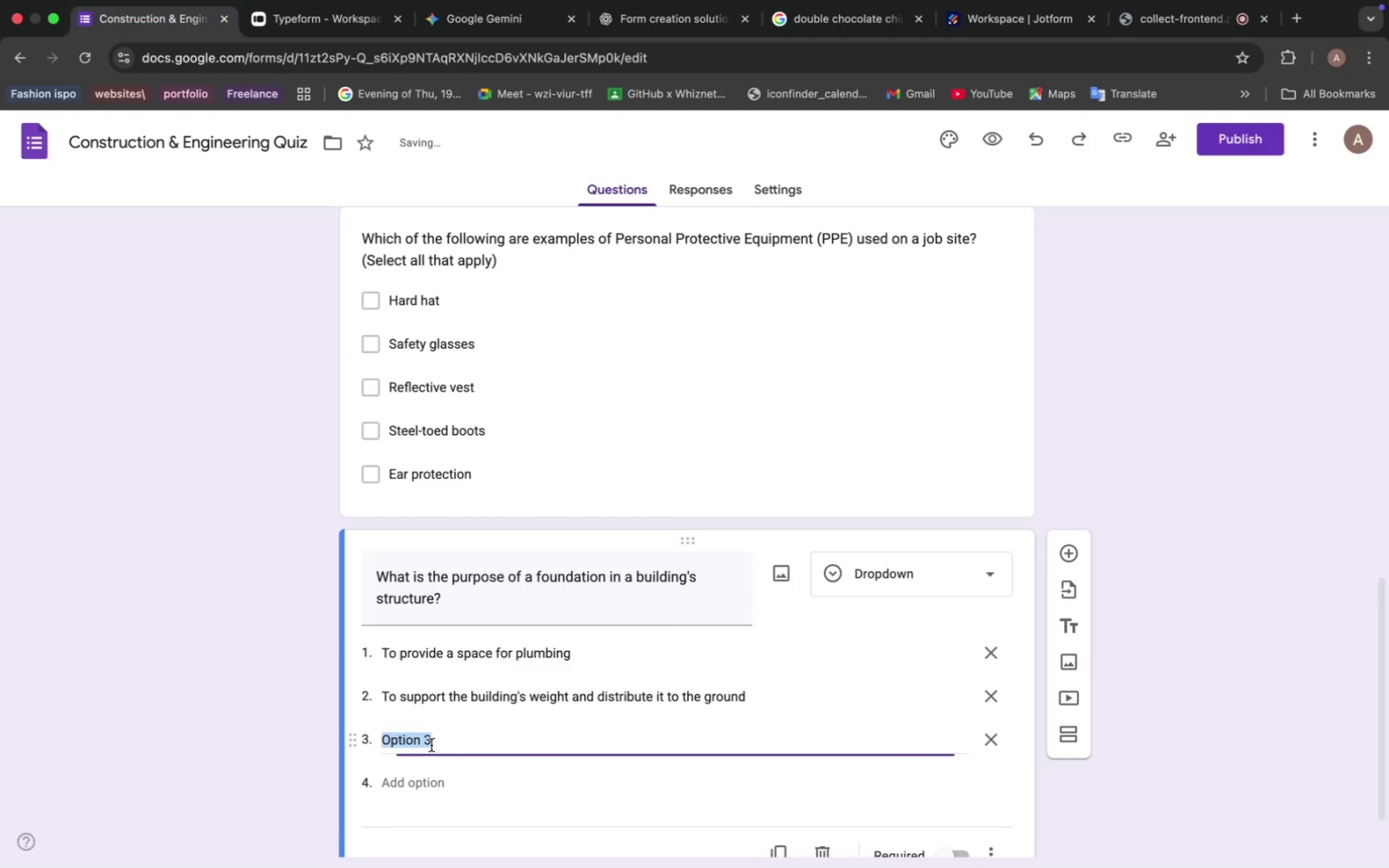 
key(Meta+V)
 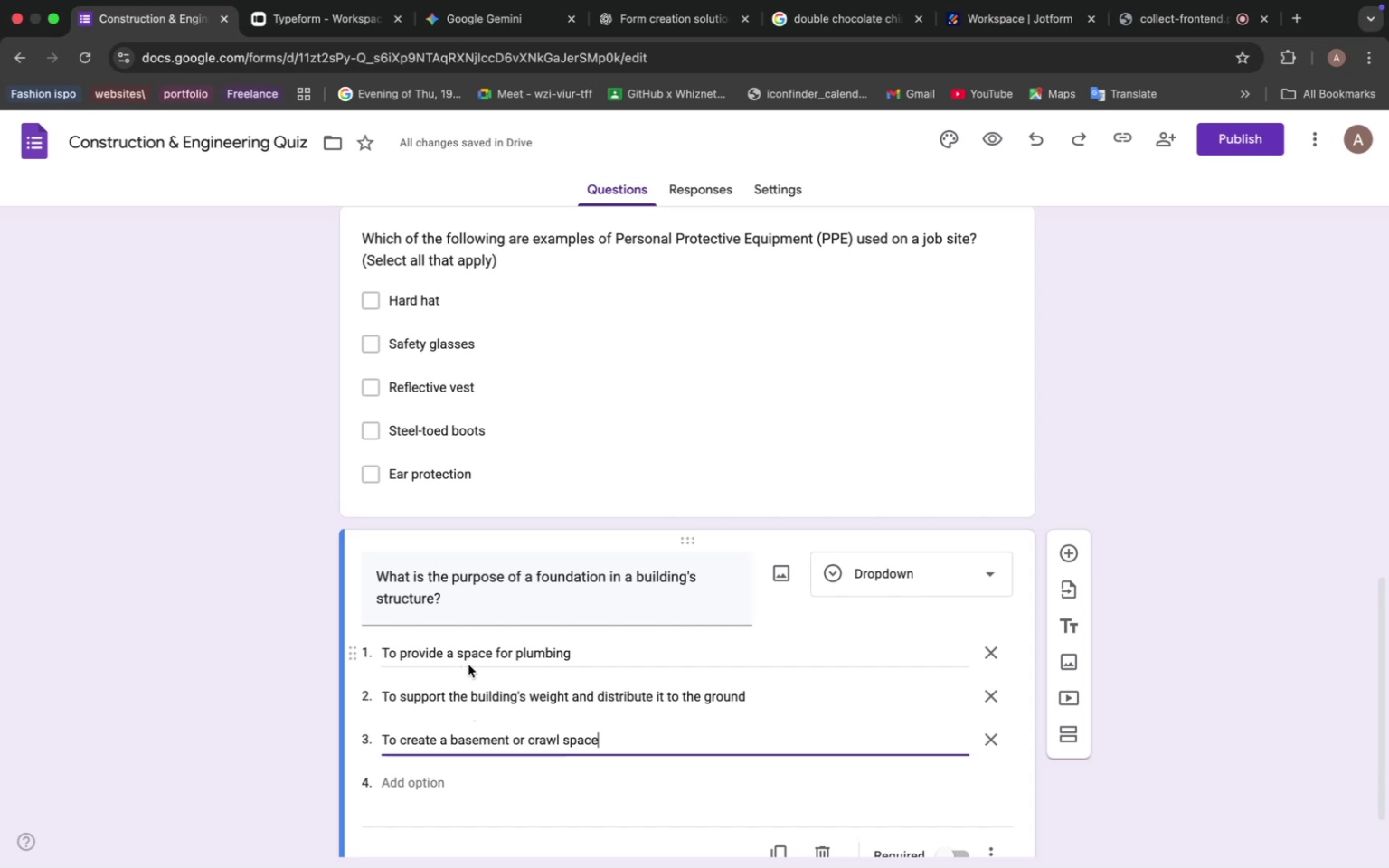 
wait(27.68)
 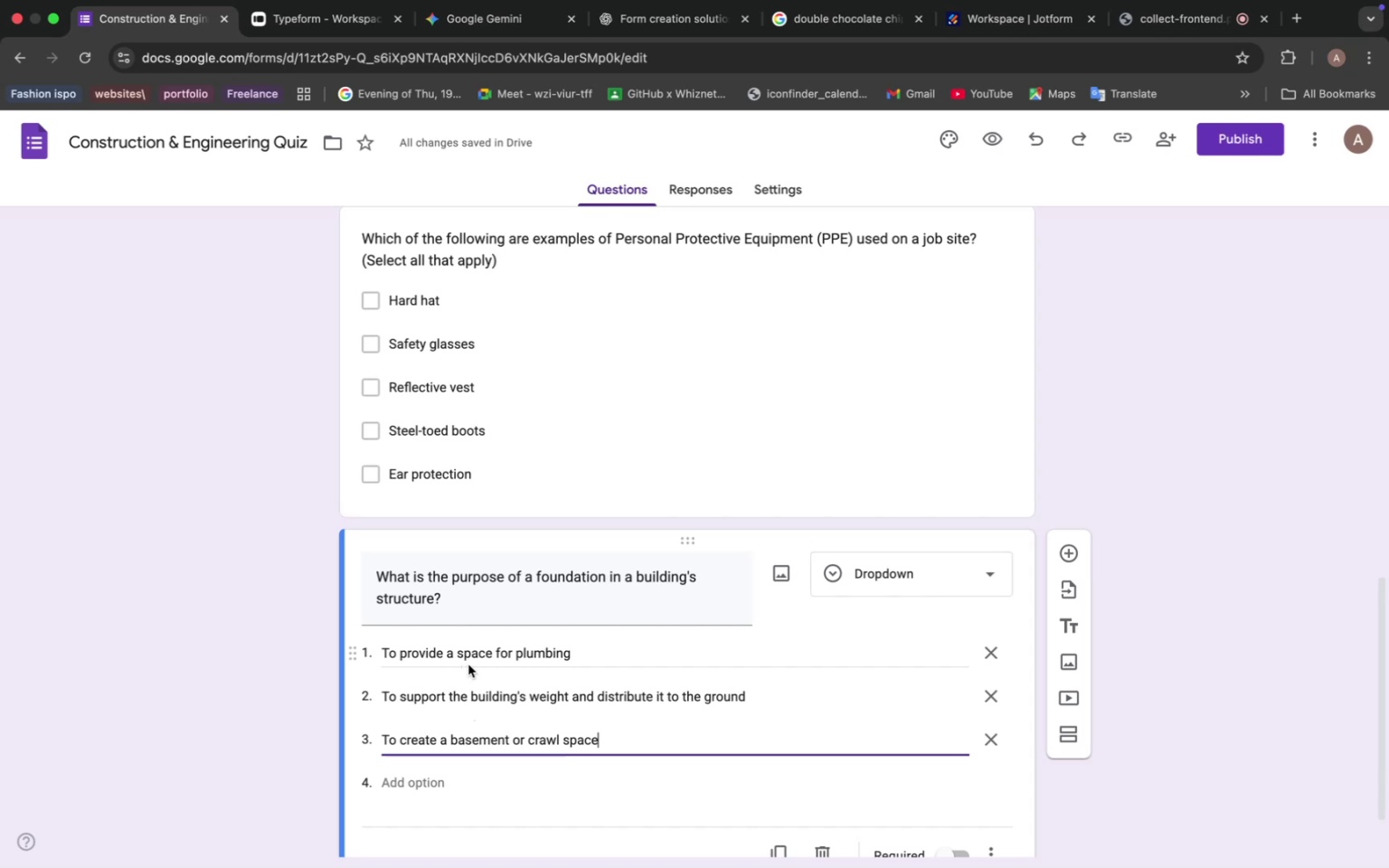 
left_click([468, 23])
 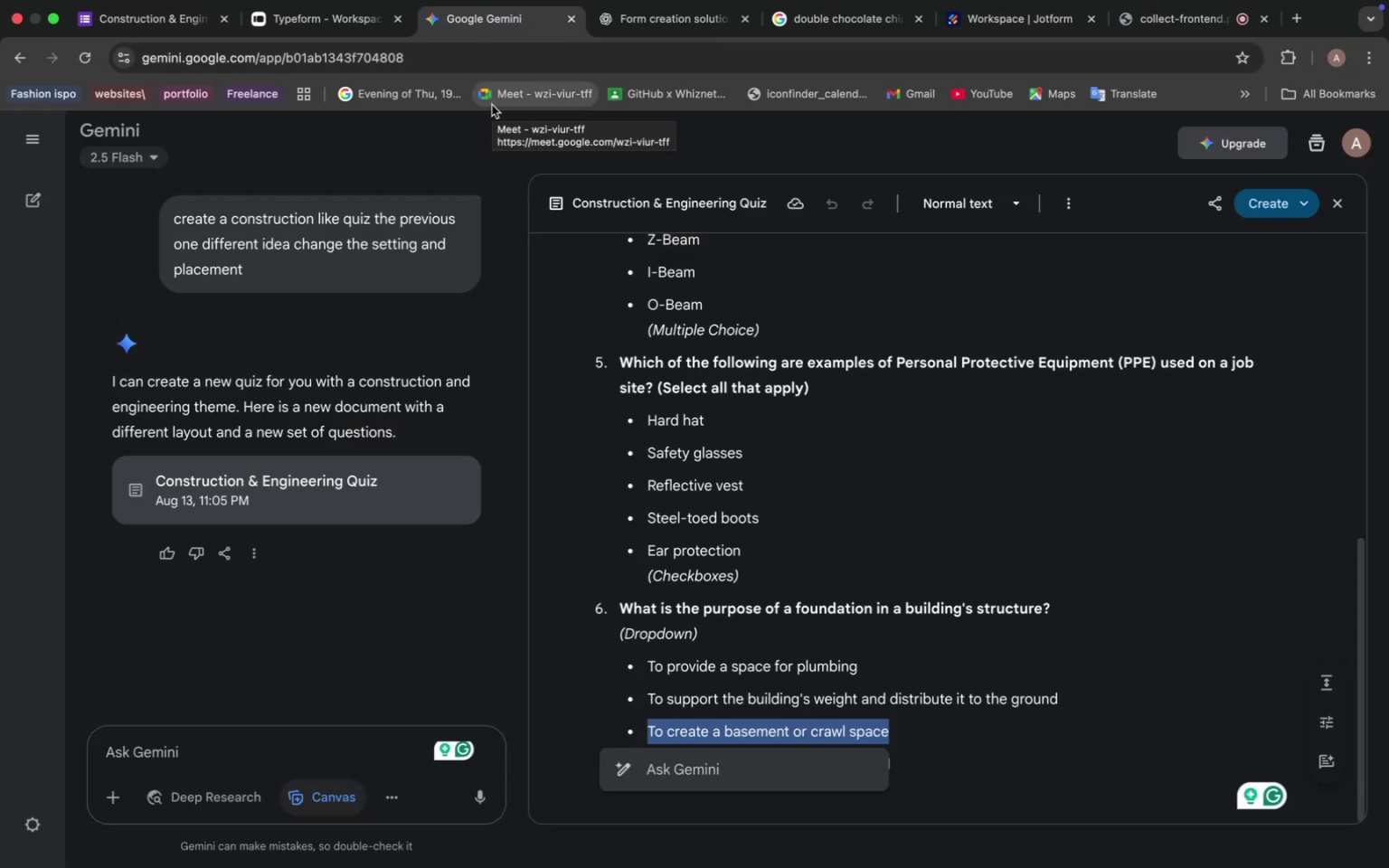 
wait(8.91)
 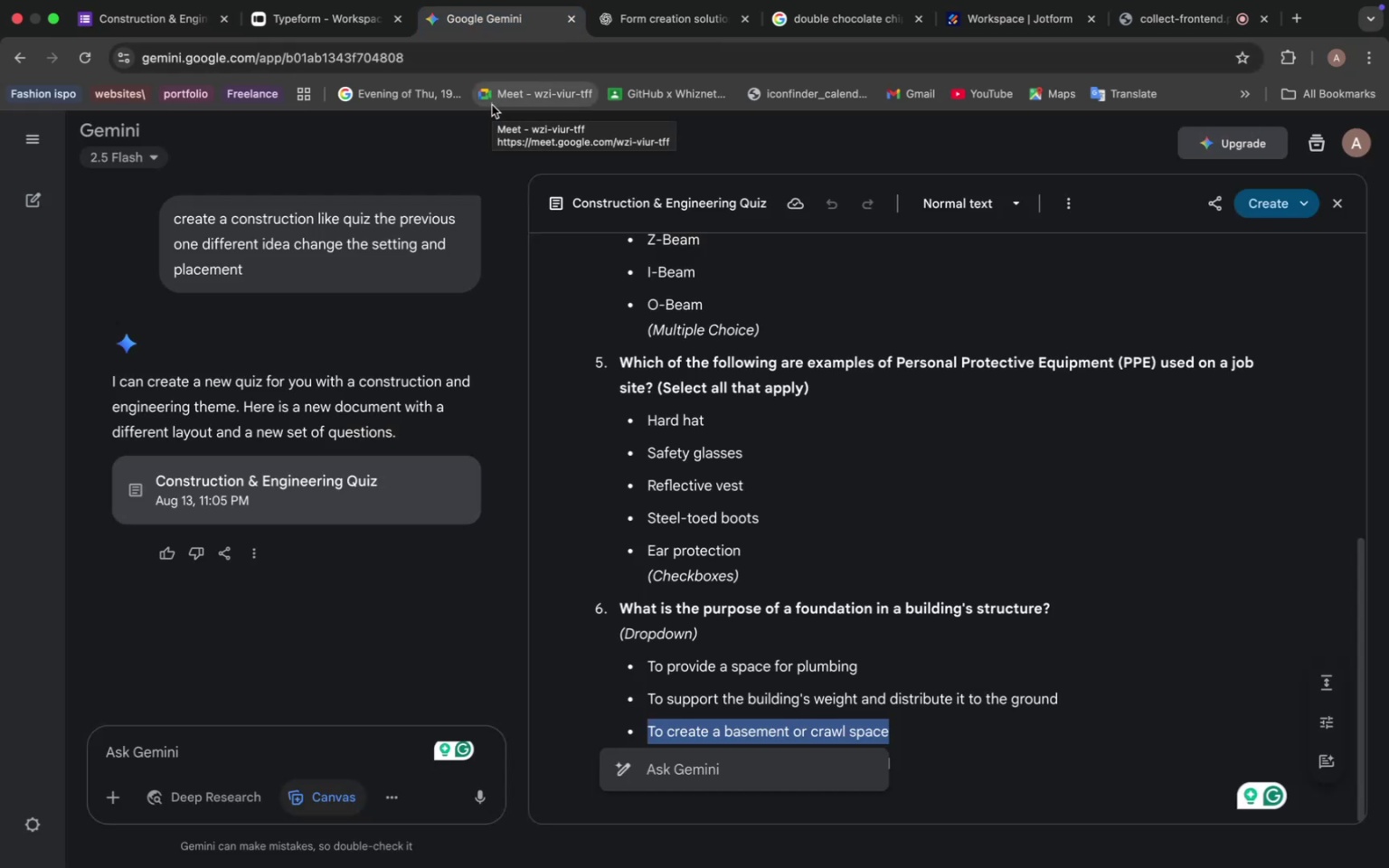 
scroll: coordinate [742, 643], scroll_direction: down, amount: 9.0
 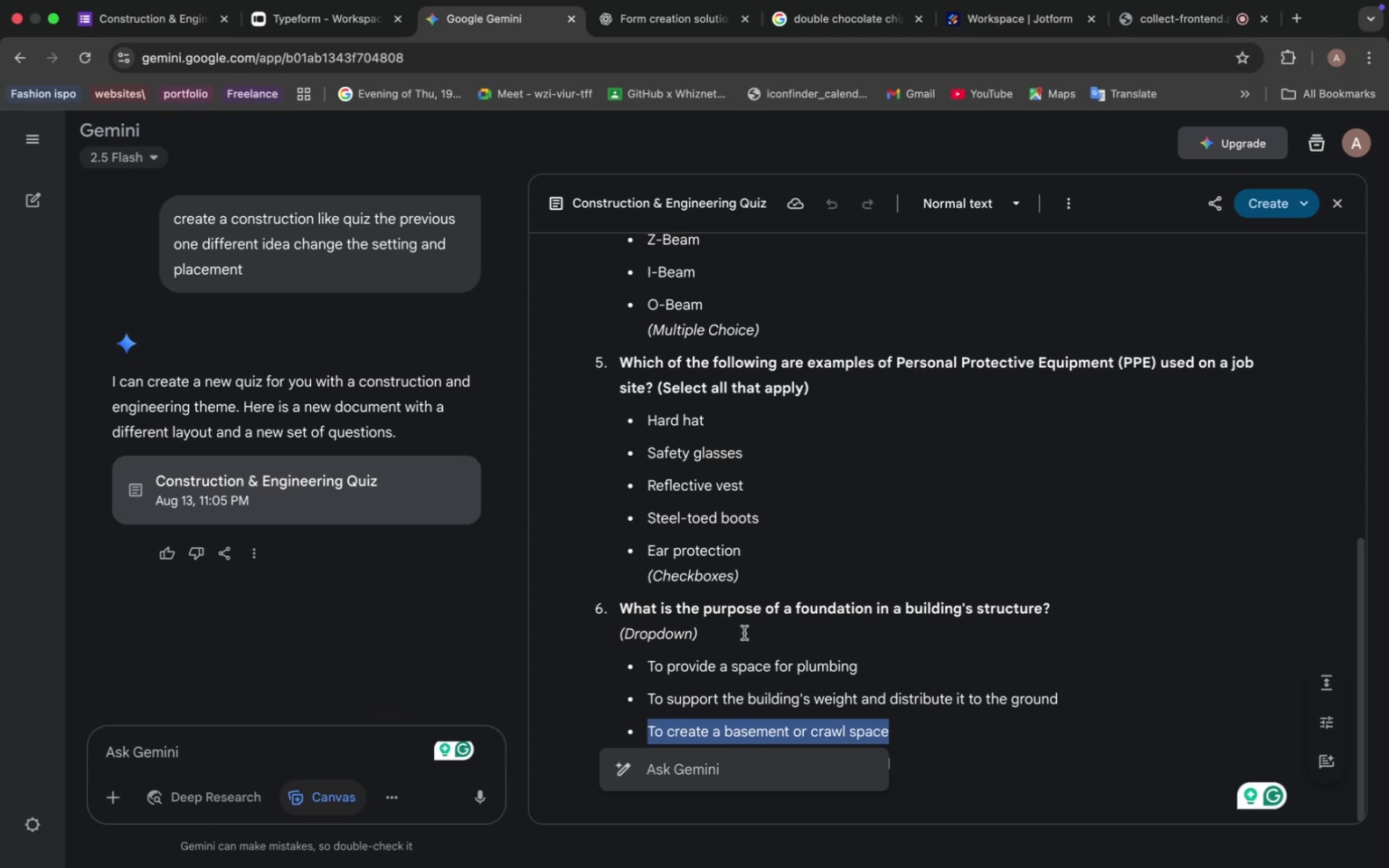 
left_click([742, 662])
 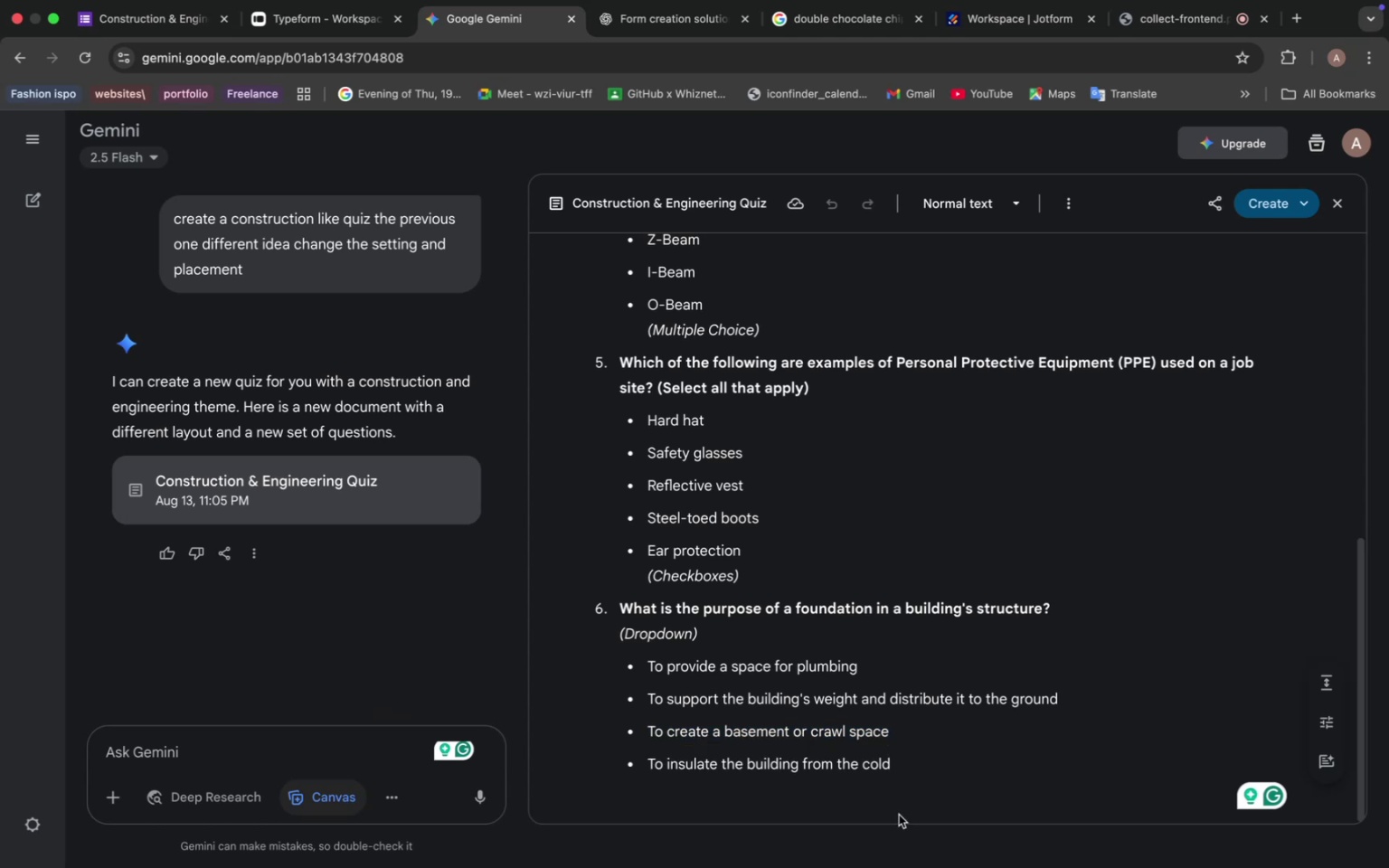 
left_click_drag(start_coordinate=[907, 761], to_coordinate=[656, 750])
 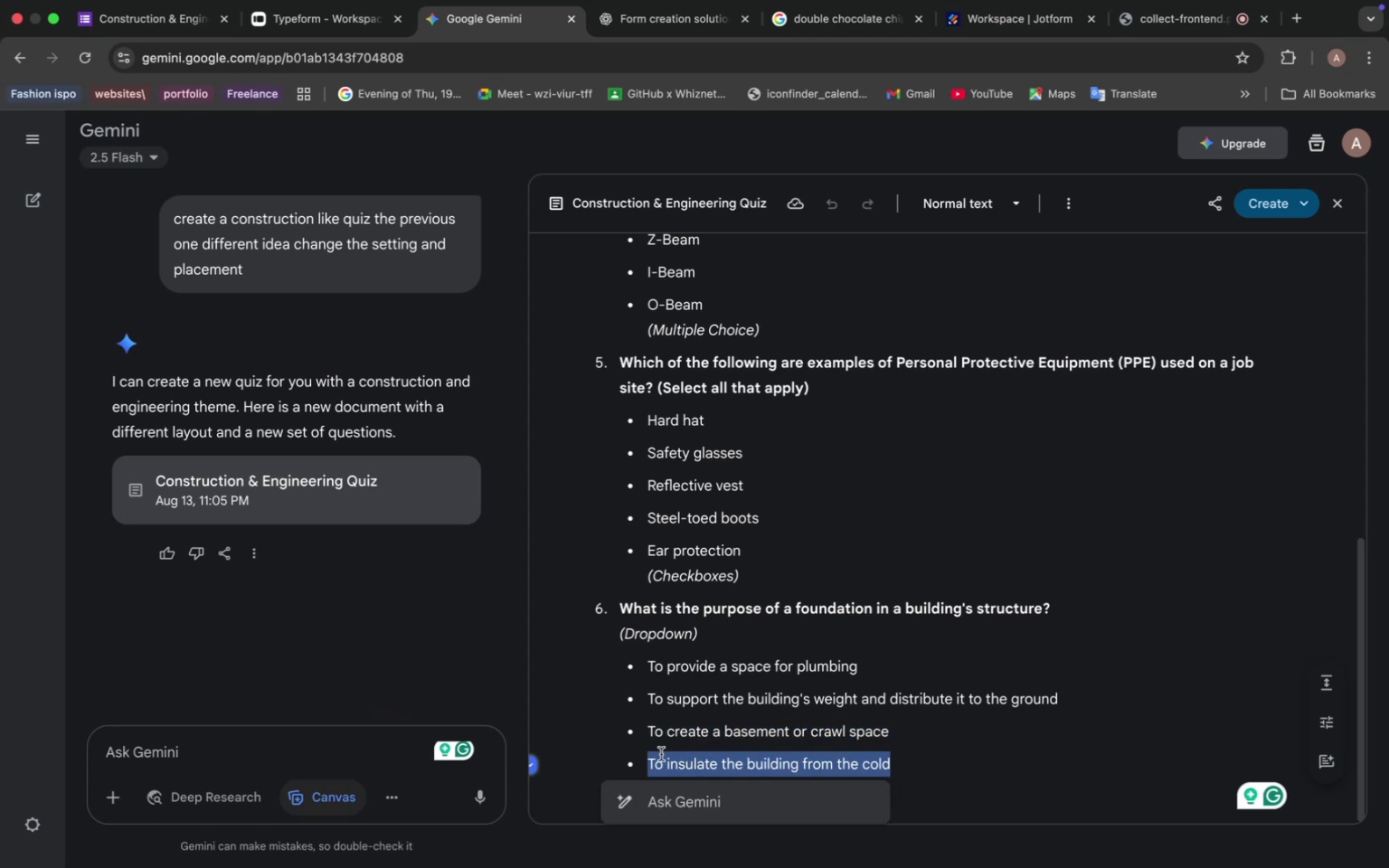 
key(Meta+C)
 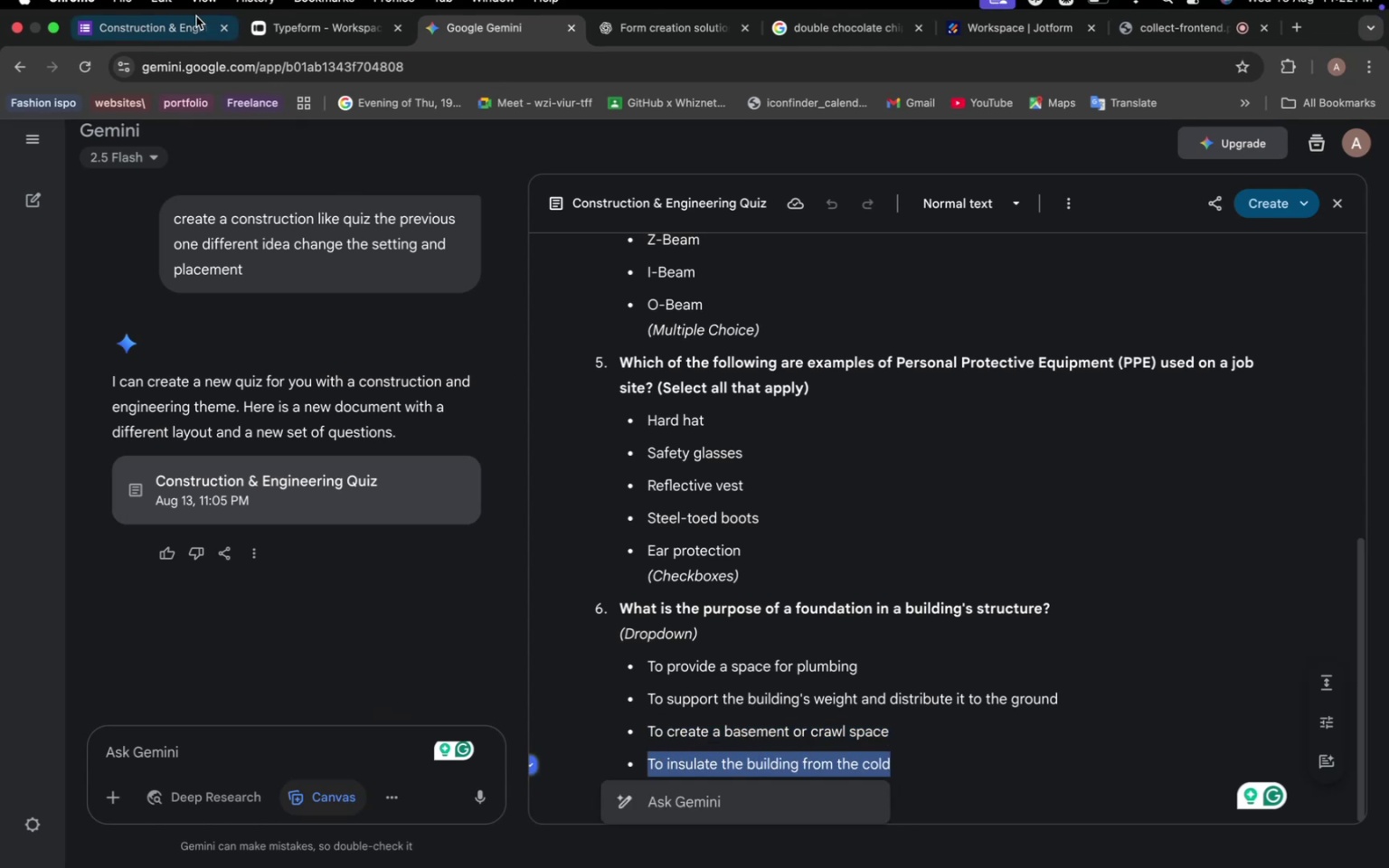 
left_click([184, 48])
 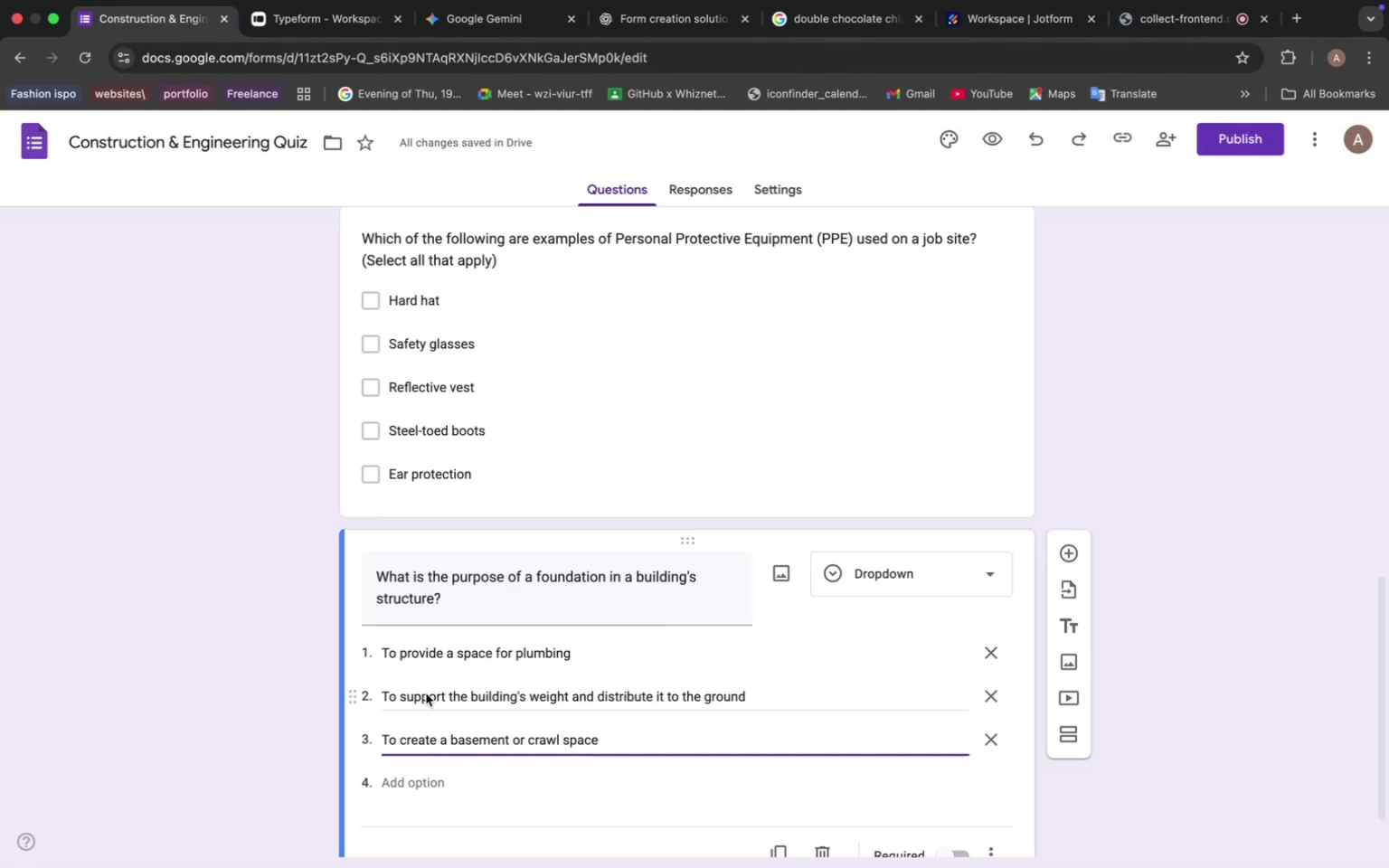 
left_click([417, 780])
 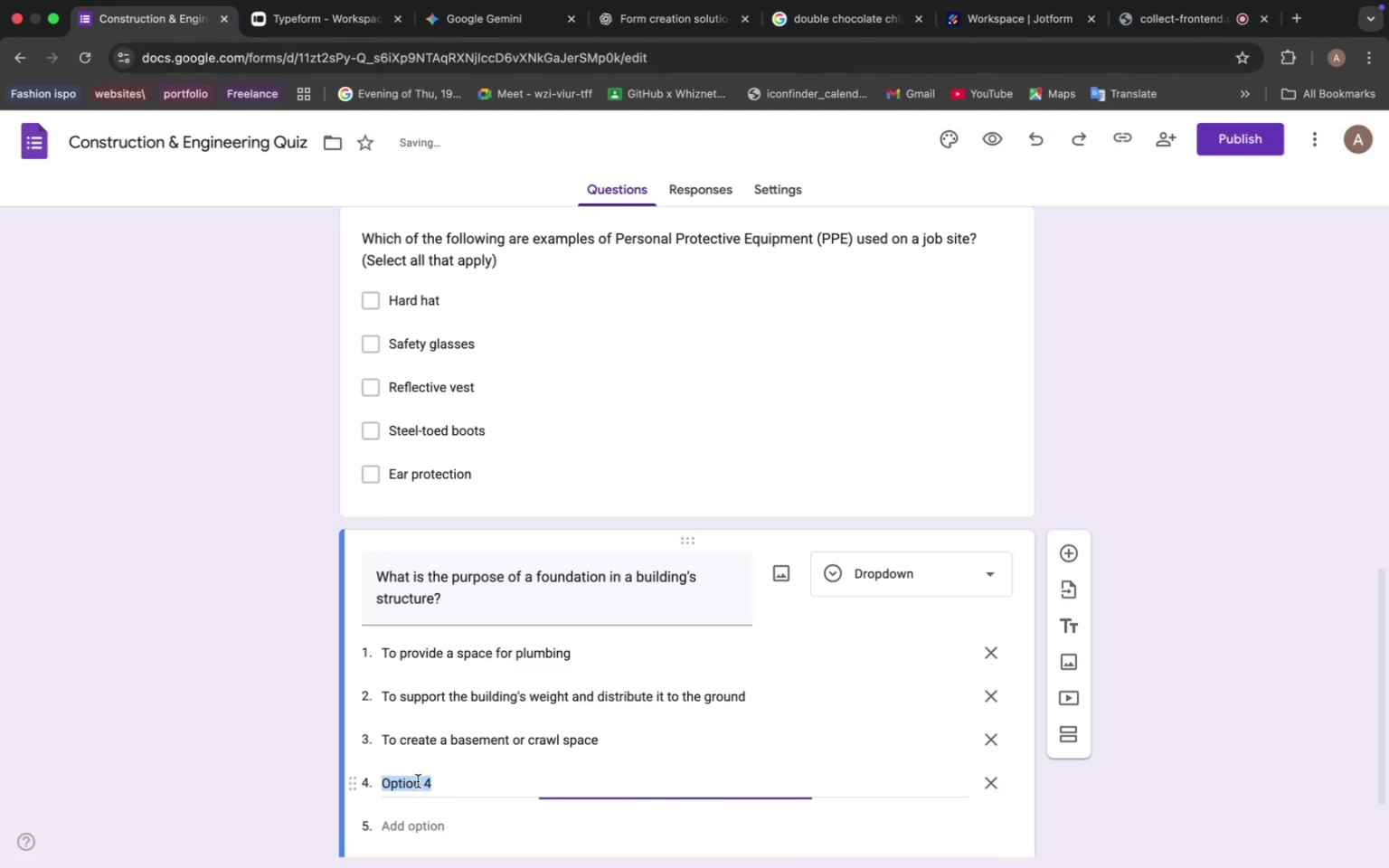 
key(Meta+V)
 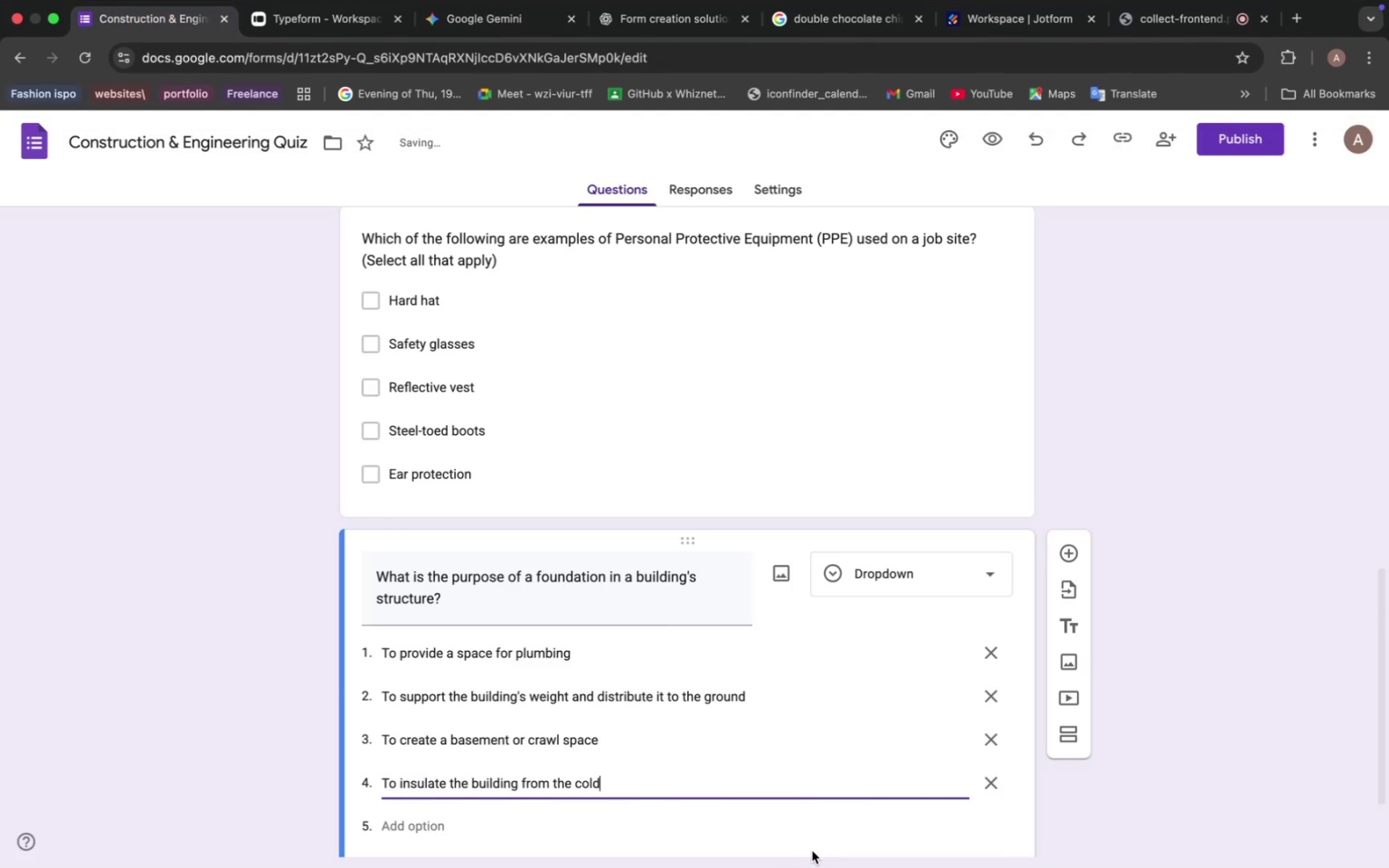 
scroll: coordinate [806, 742], scroll_direction: down, amount: 14.0
 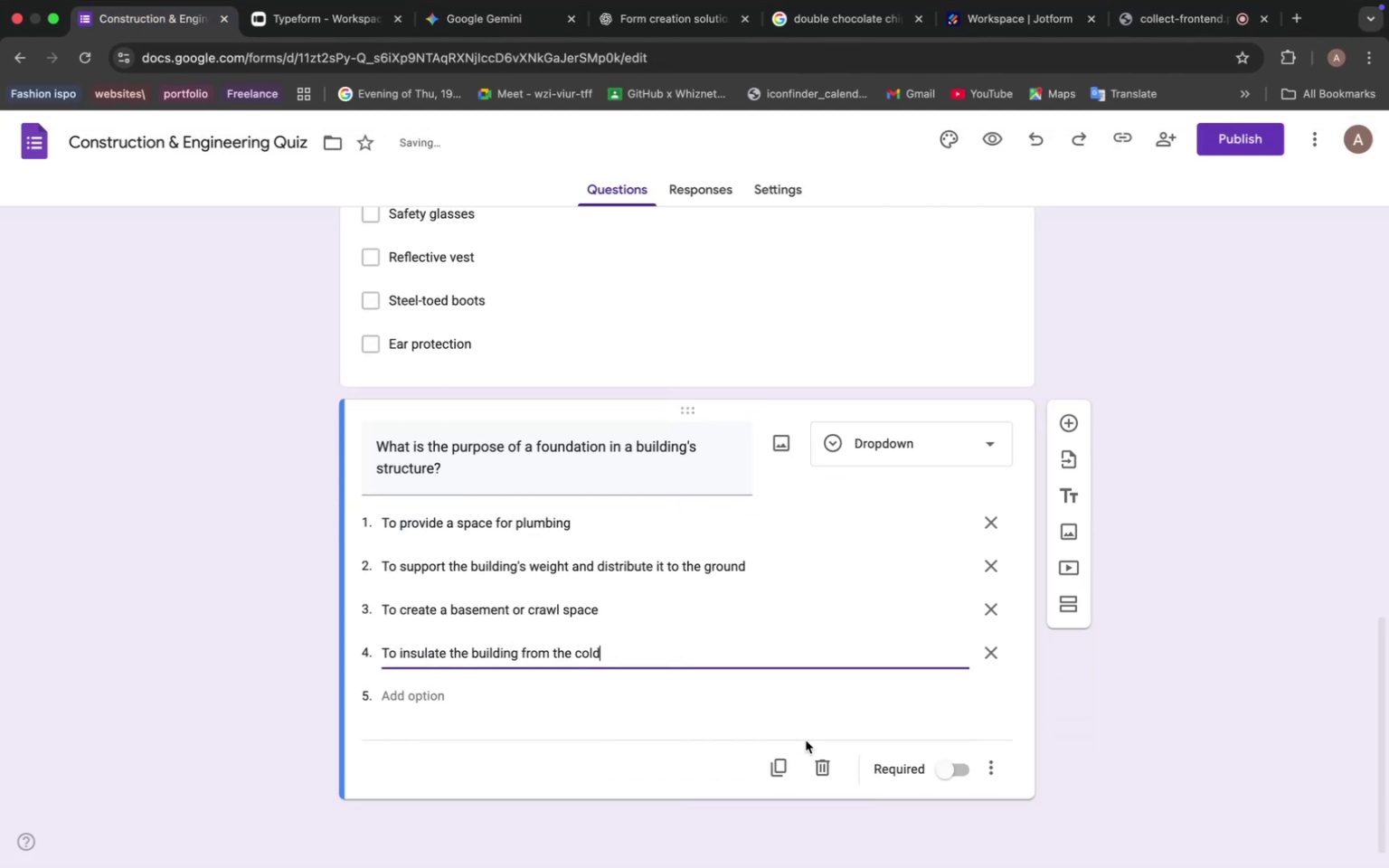 
scroll: coordinate [761, 399], scroll_direction: up, amount: 54.0
 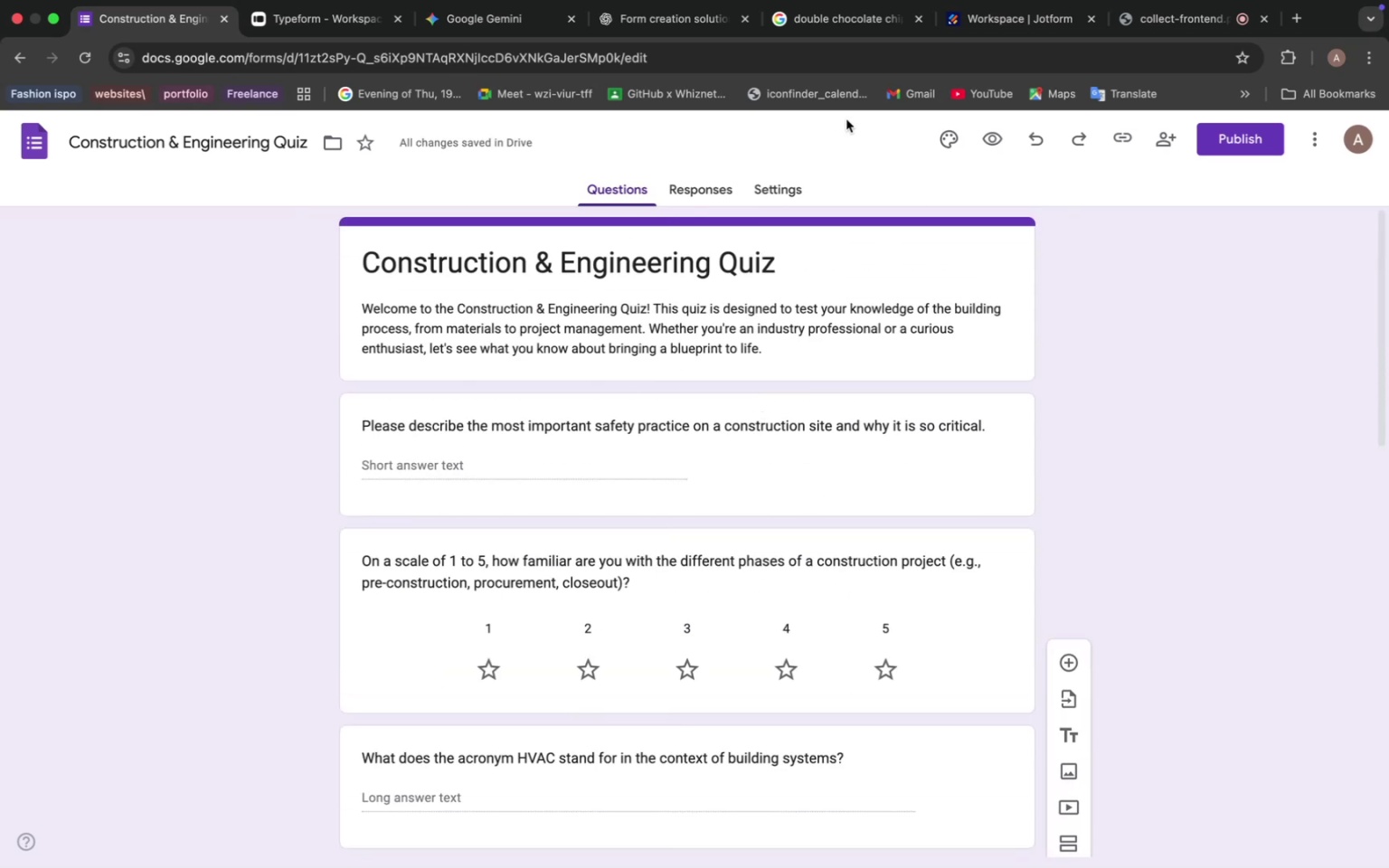 
left_click([949, 137])
 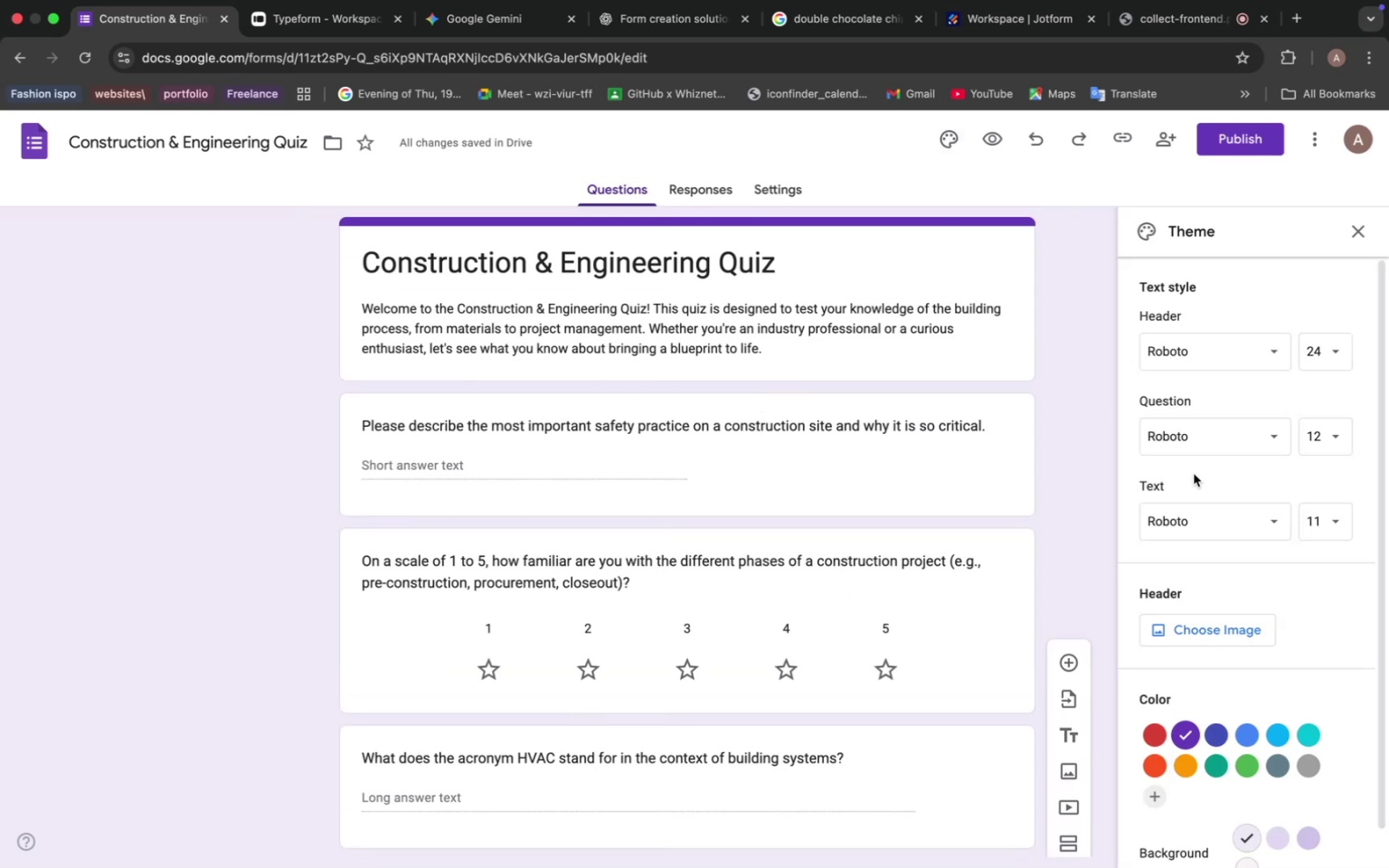 
left_click([1223, 531])
 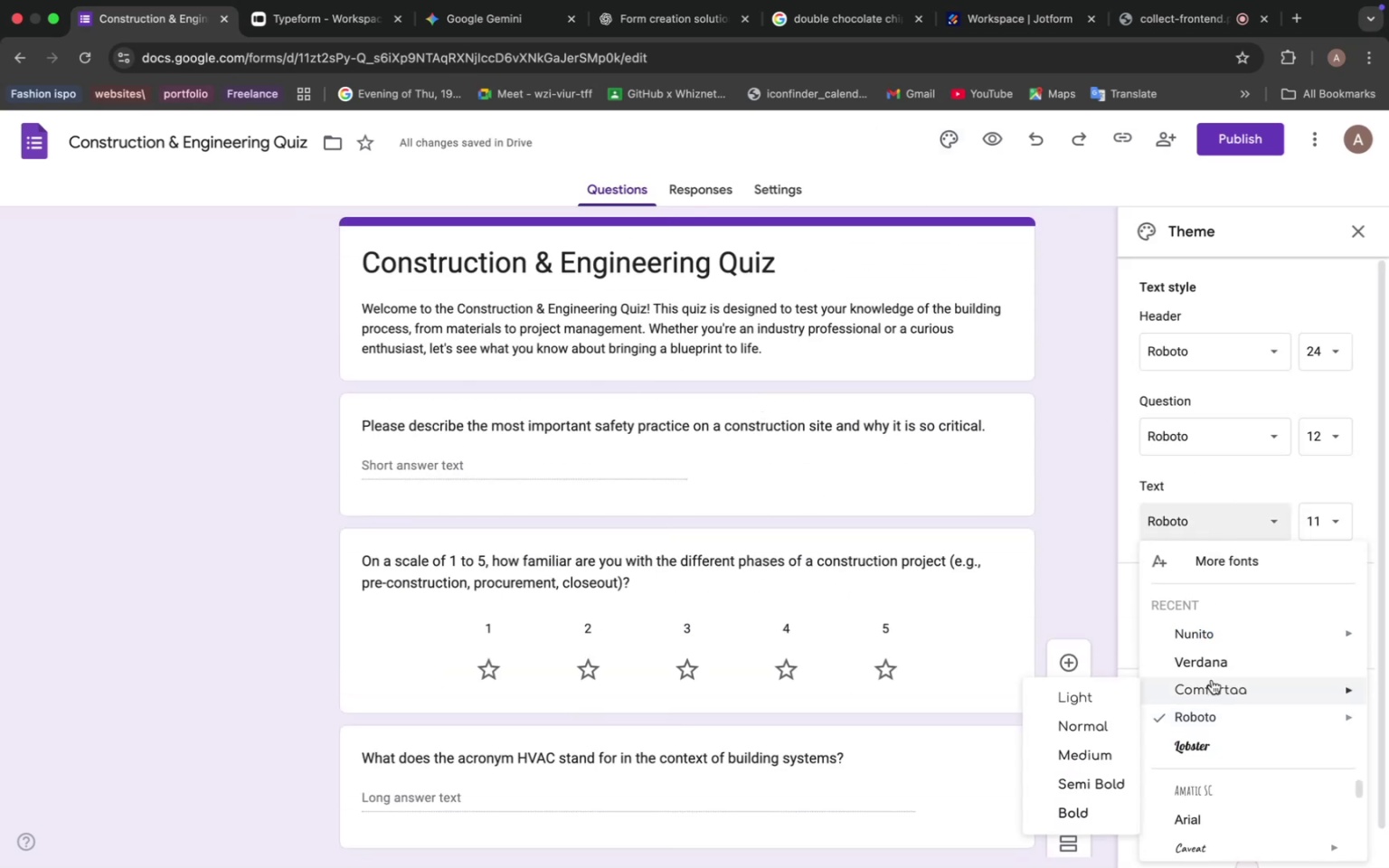 
left_click([1211, 659])
 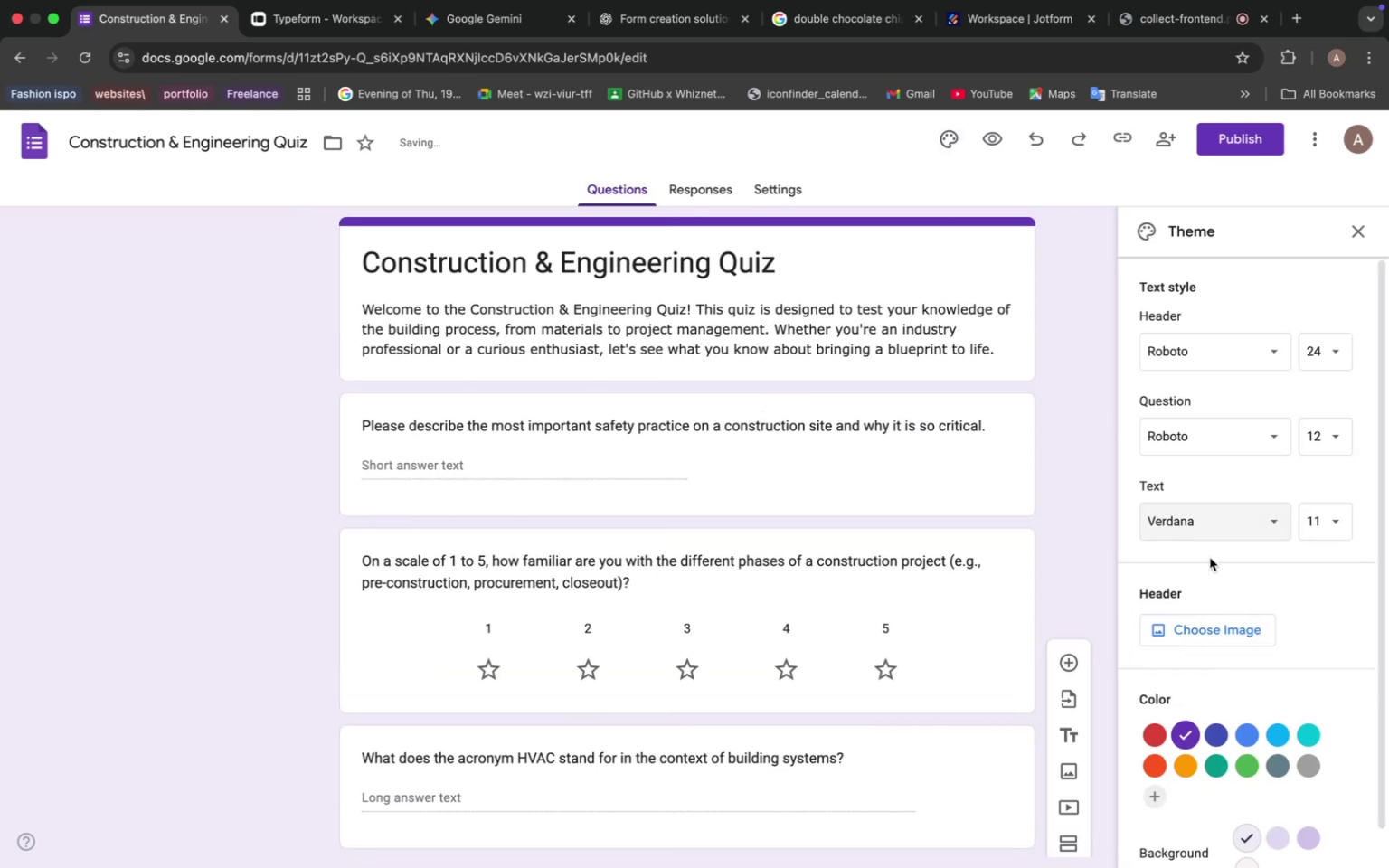 
scroll: coordinate [1235, 771], scroll_direction: down, amount: 39.0
 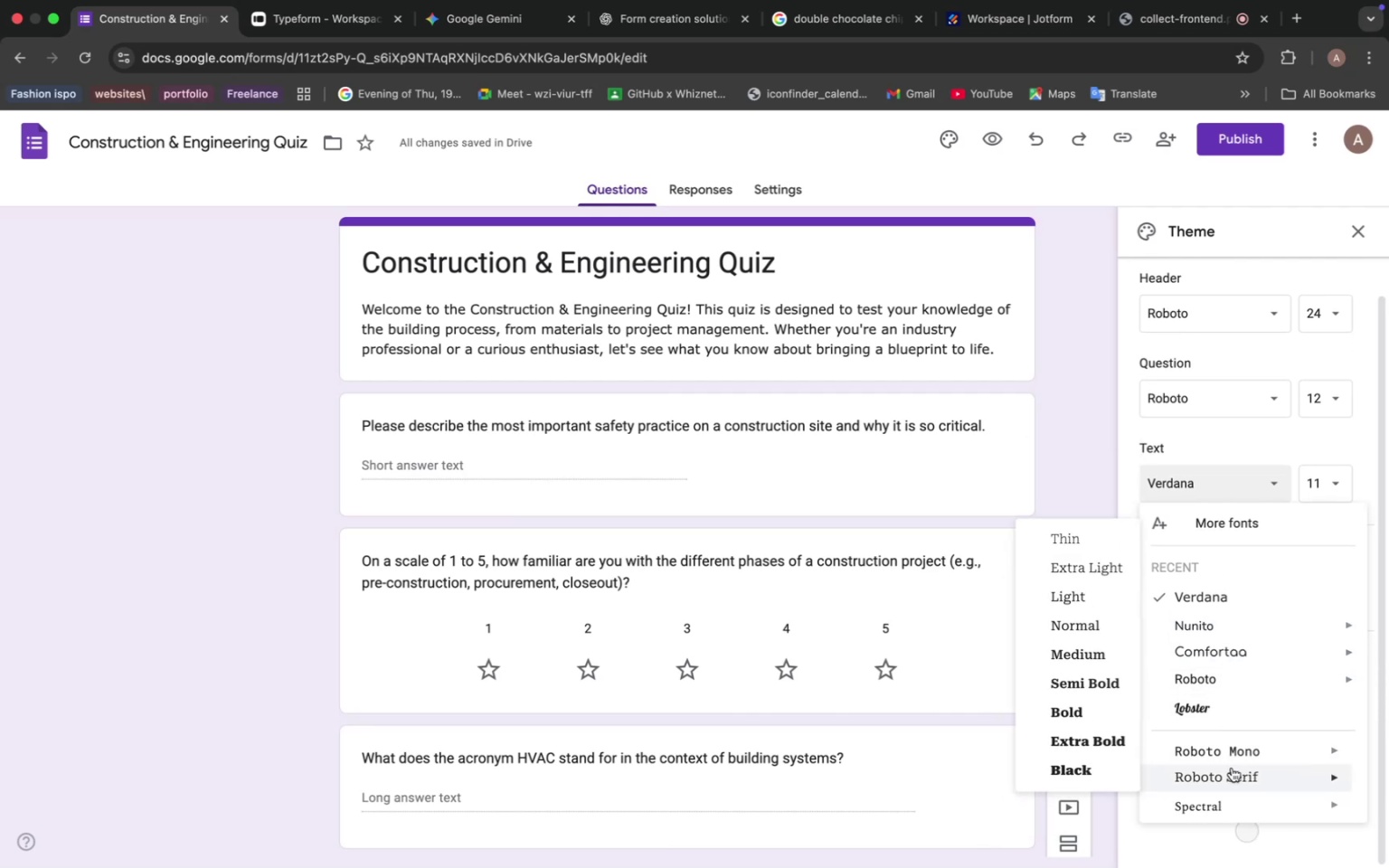 
wait(6.62)
 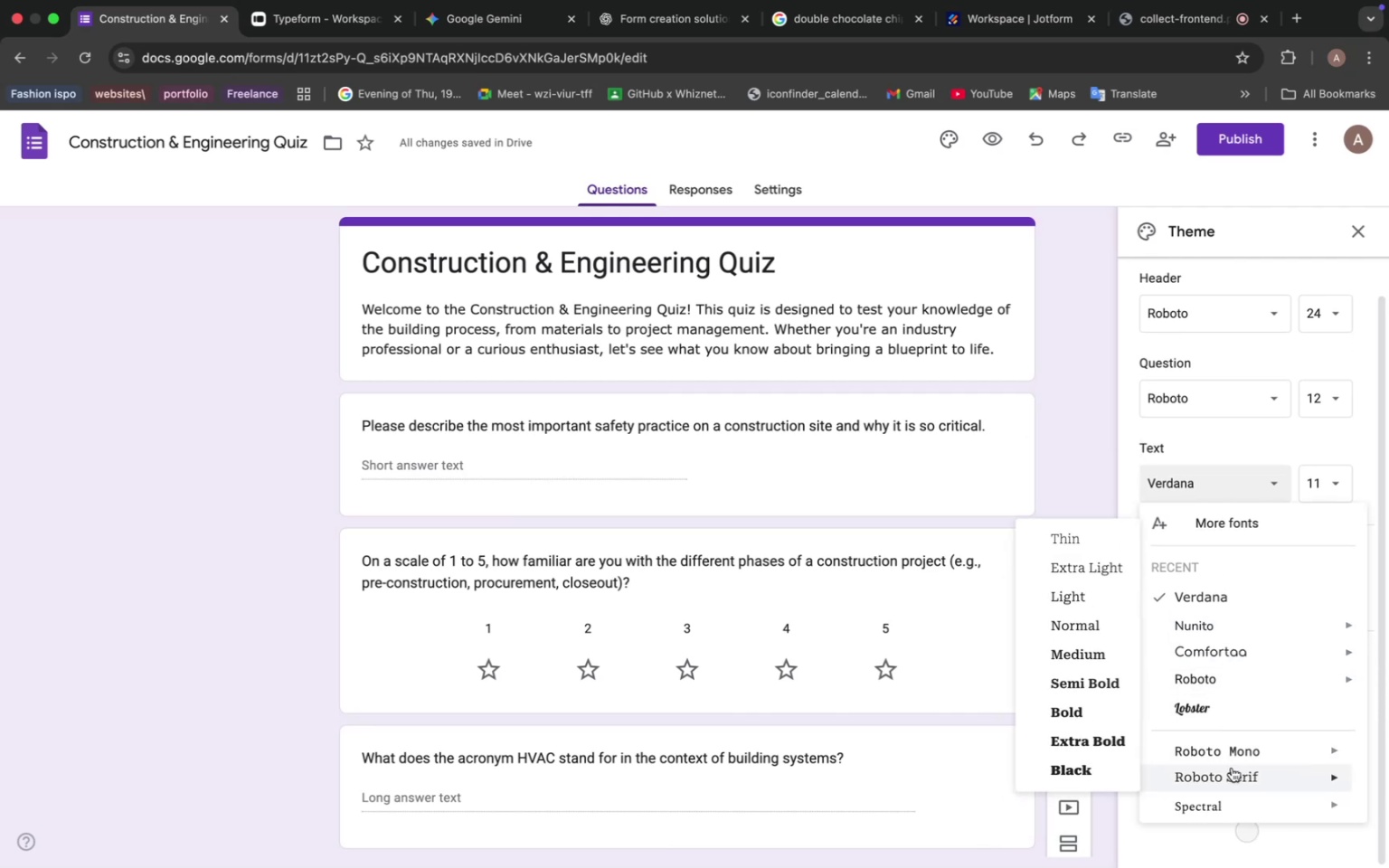 
scroll: coordinate [1232, 768], scroll_direction: down, amount: 6.0
 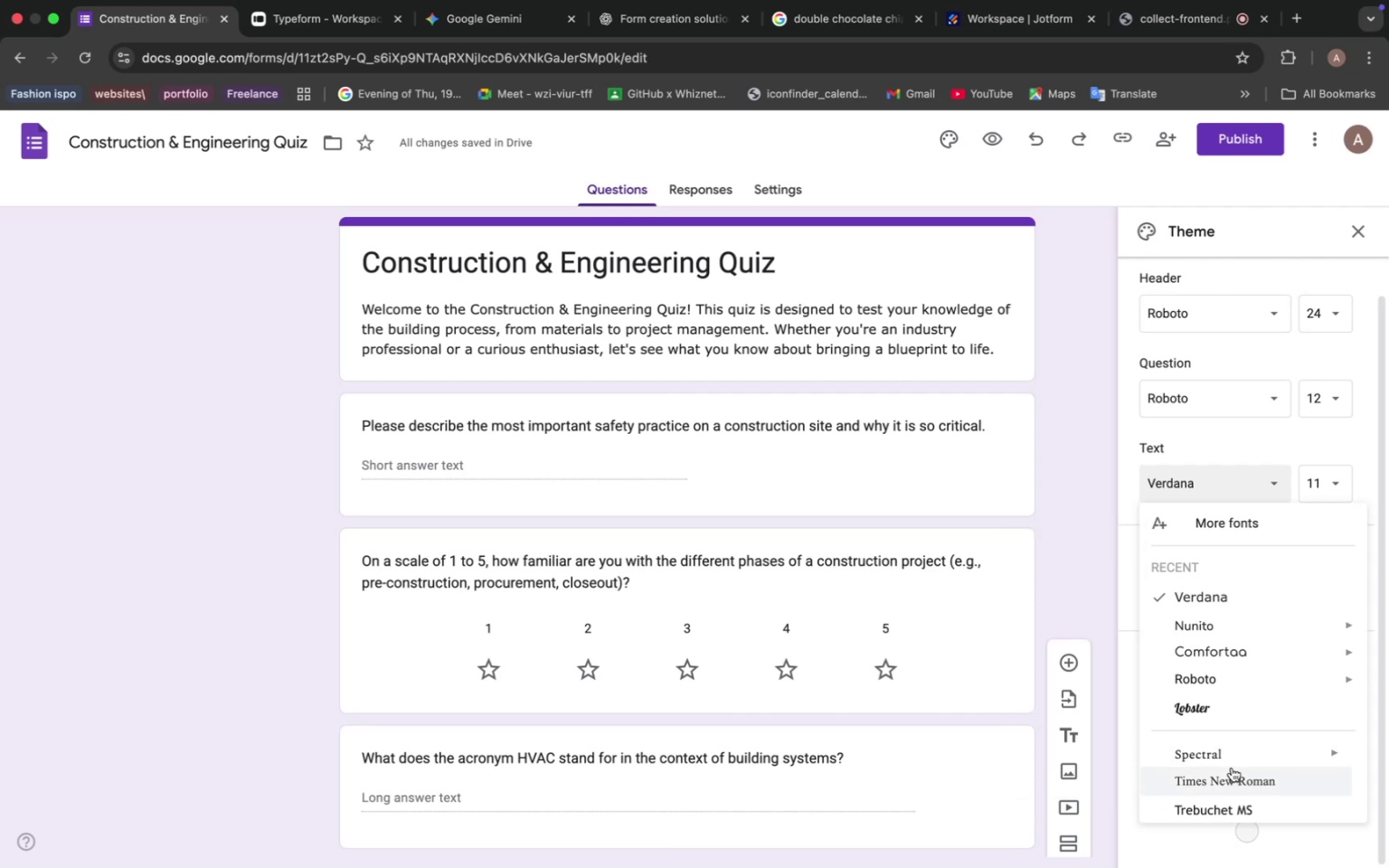 
wait(7.38)
 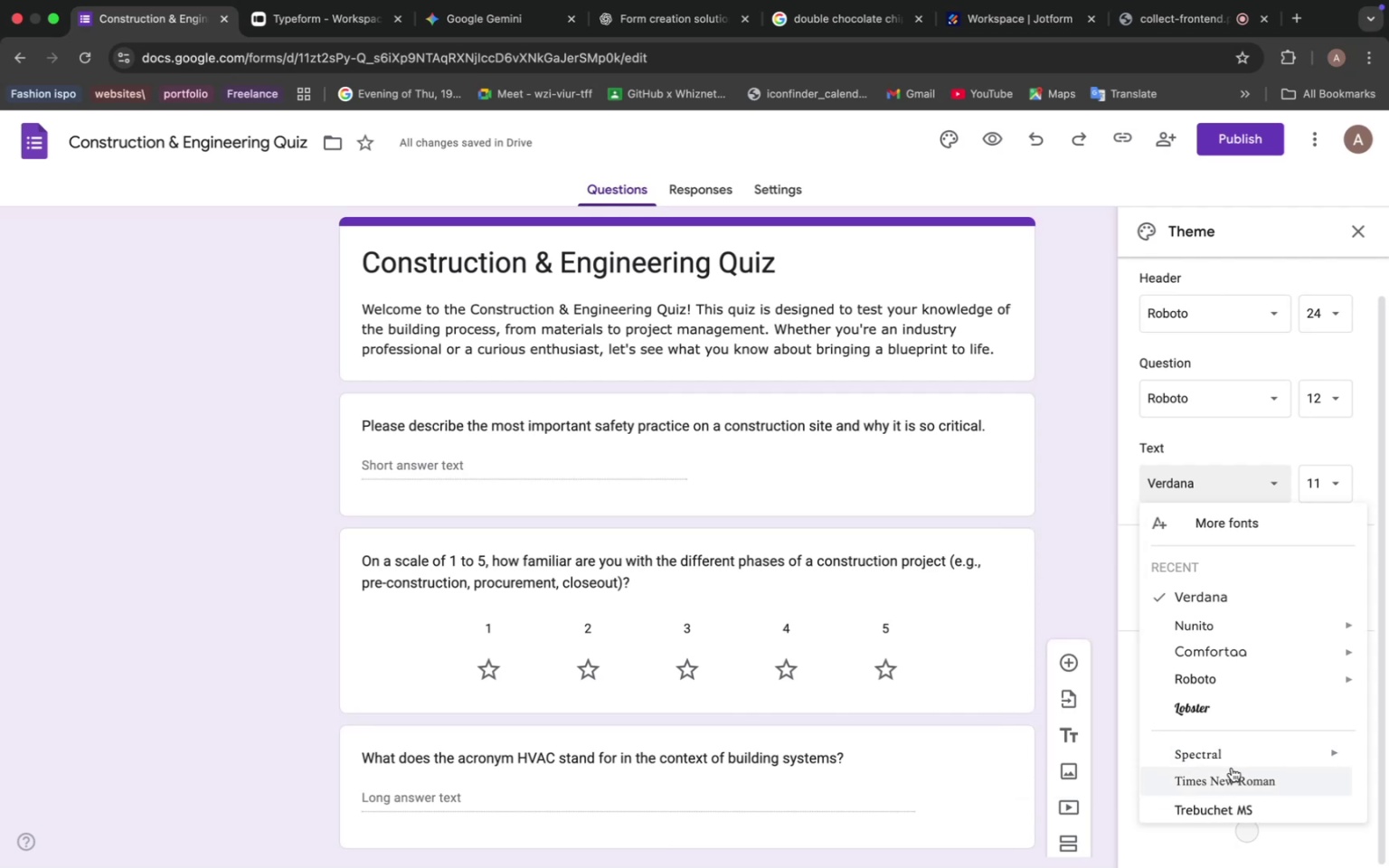 
scroll: coordinate [1245, 776], scroll_direction: down, amount: 5.0
 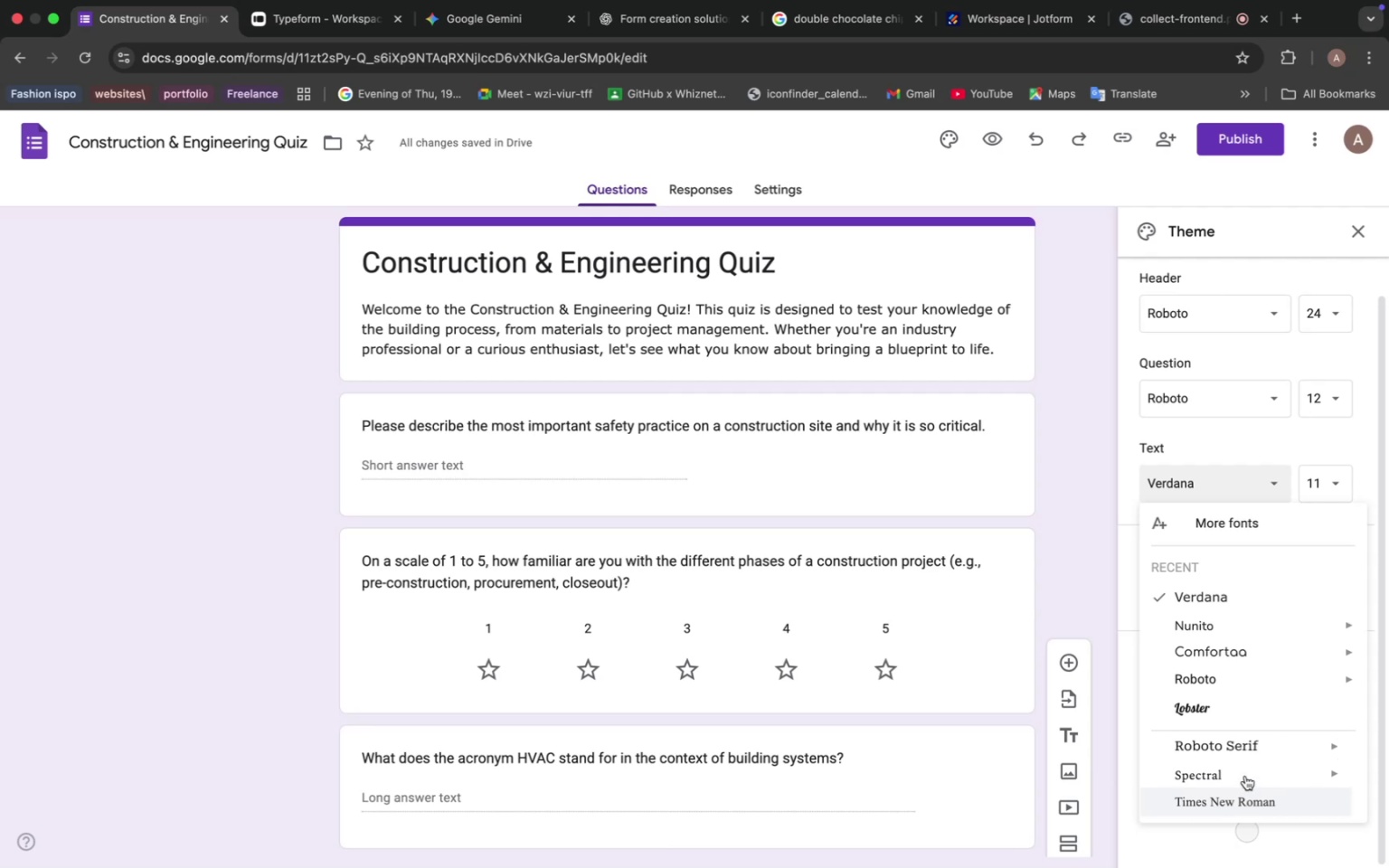 
scroll: coordinate [1244, 775], scroll_direction: up, amount: 2.0
 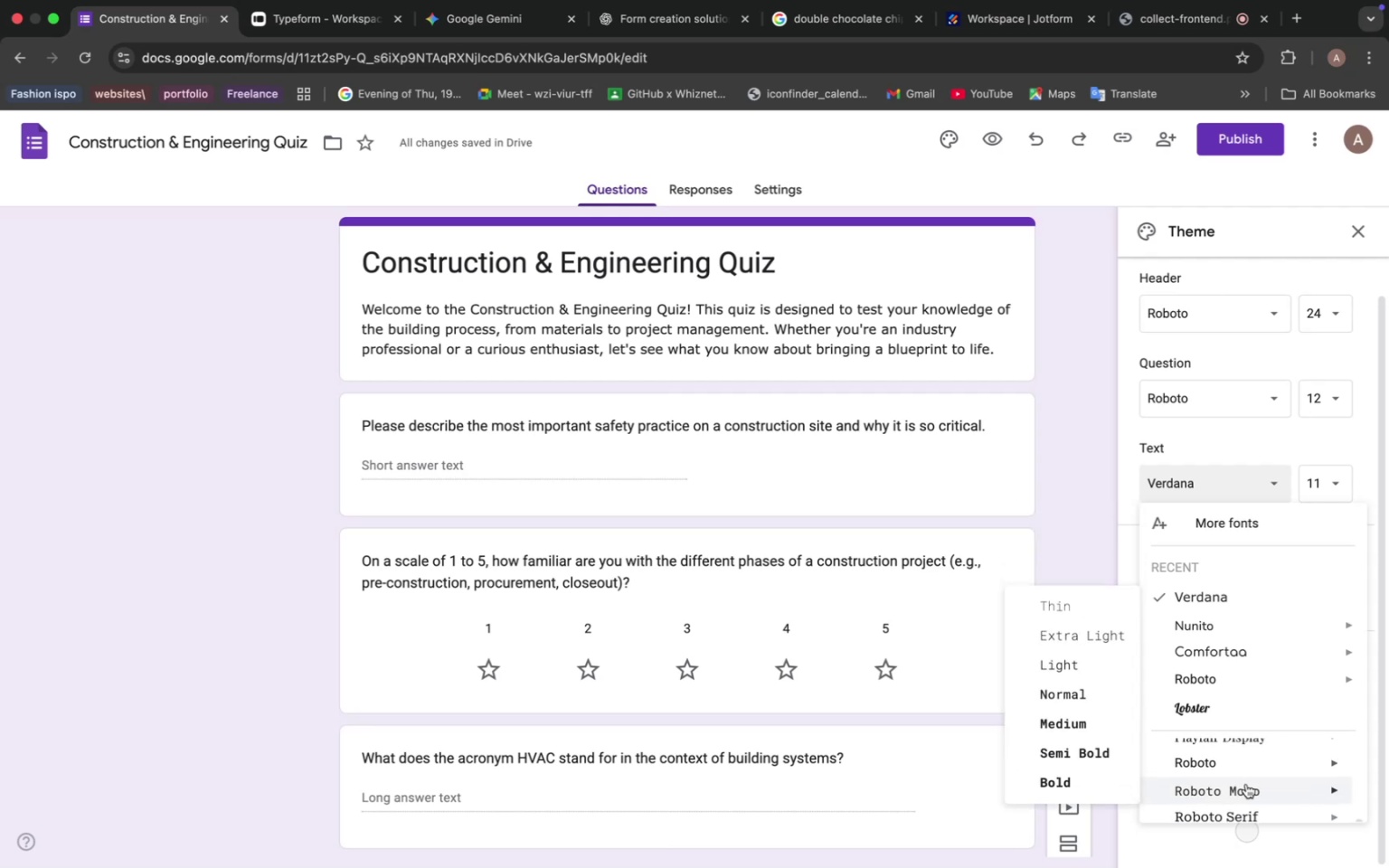 
left_click([1248, 789])
 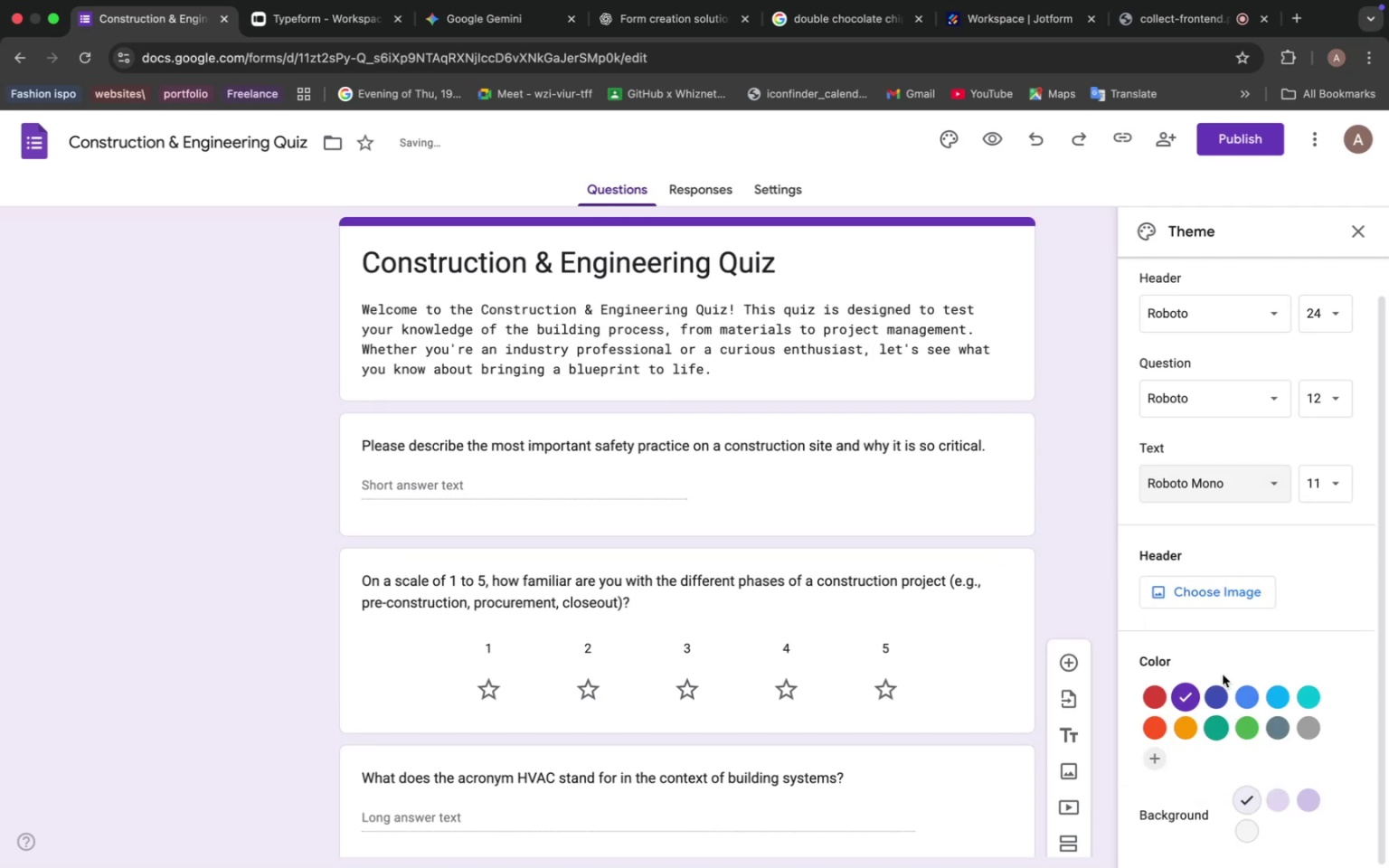 
left_click([1280, 485])
 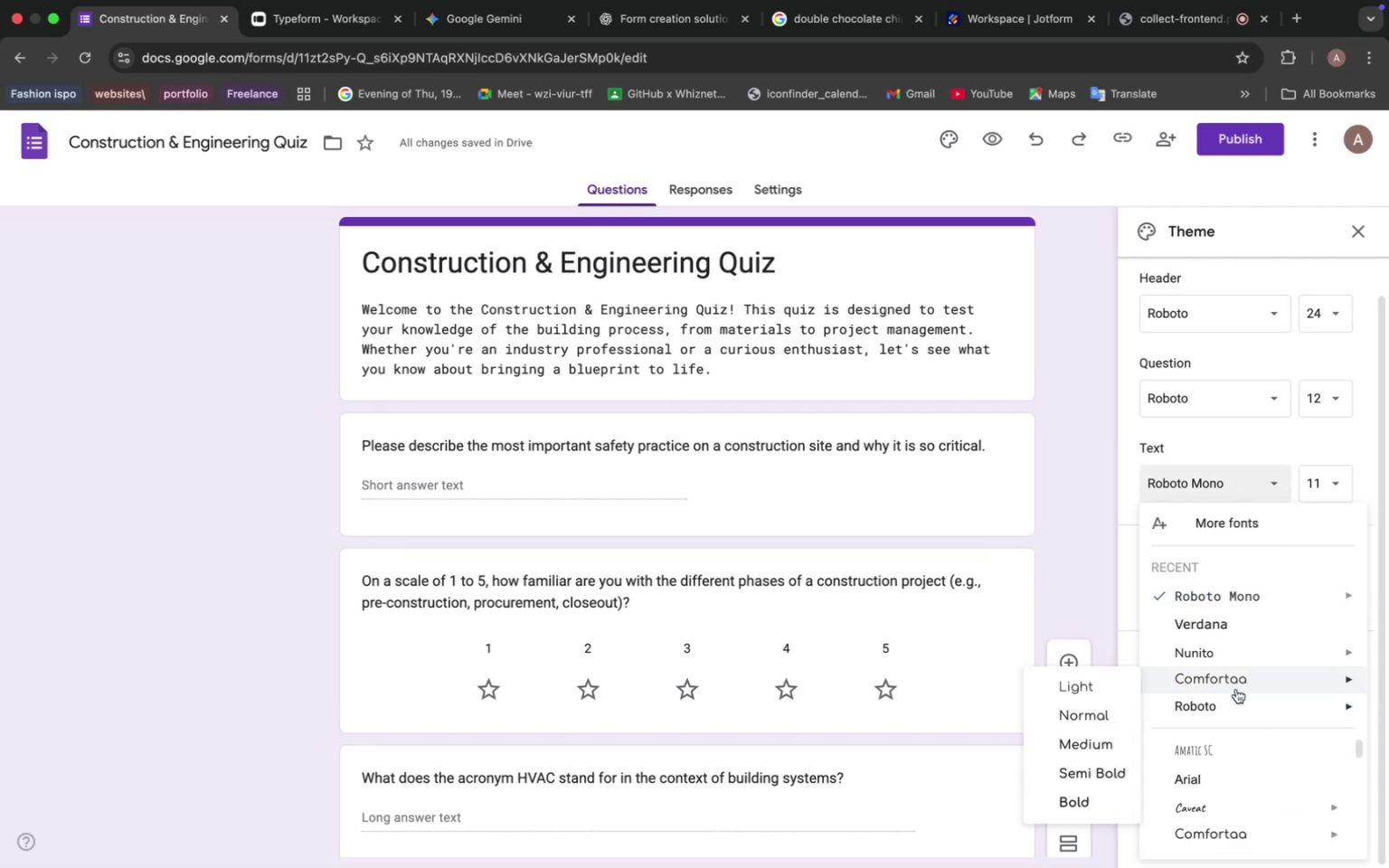 
left_click([1211, 650])
 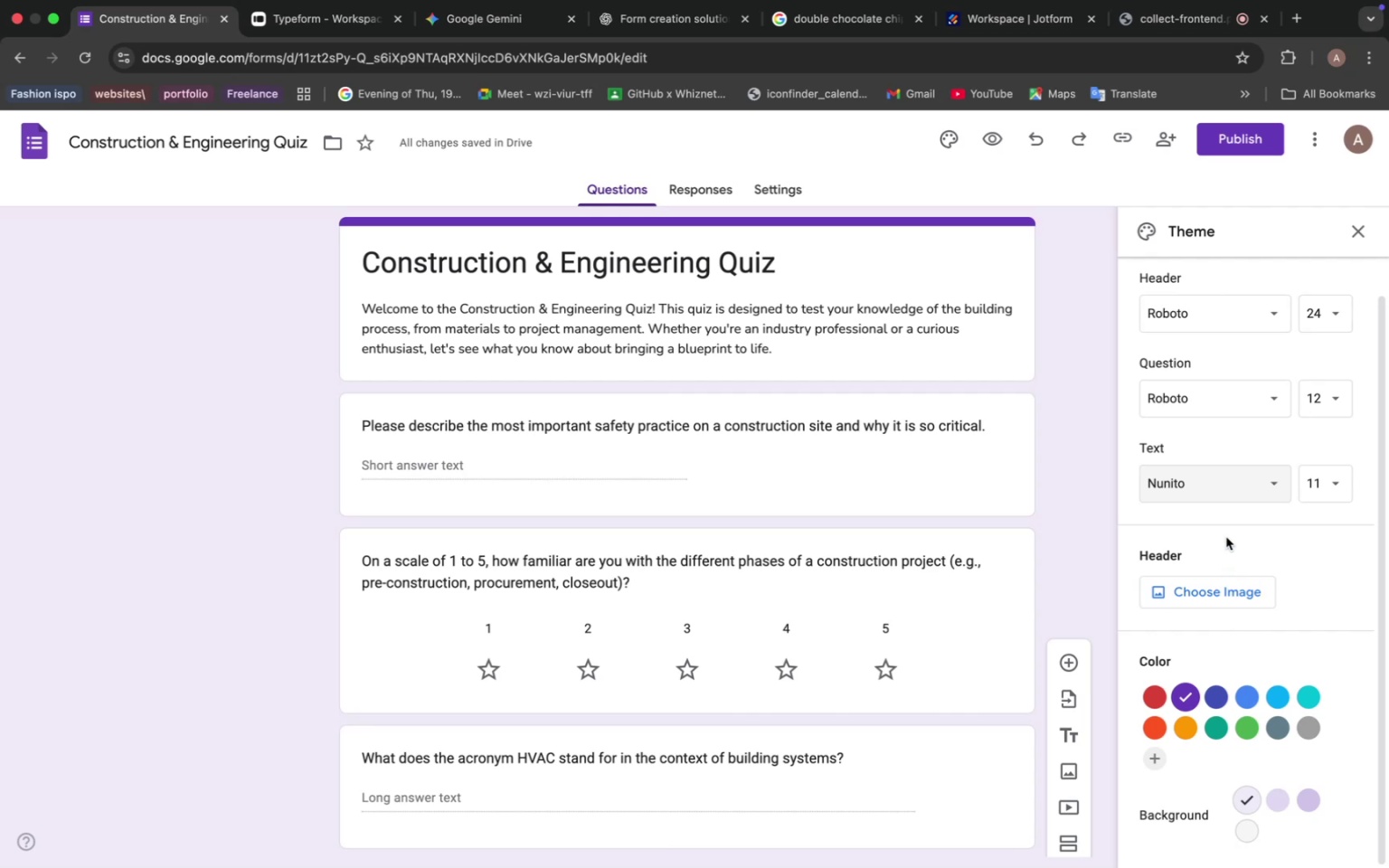 
wait(18.48)
 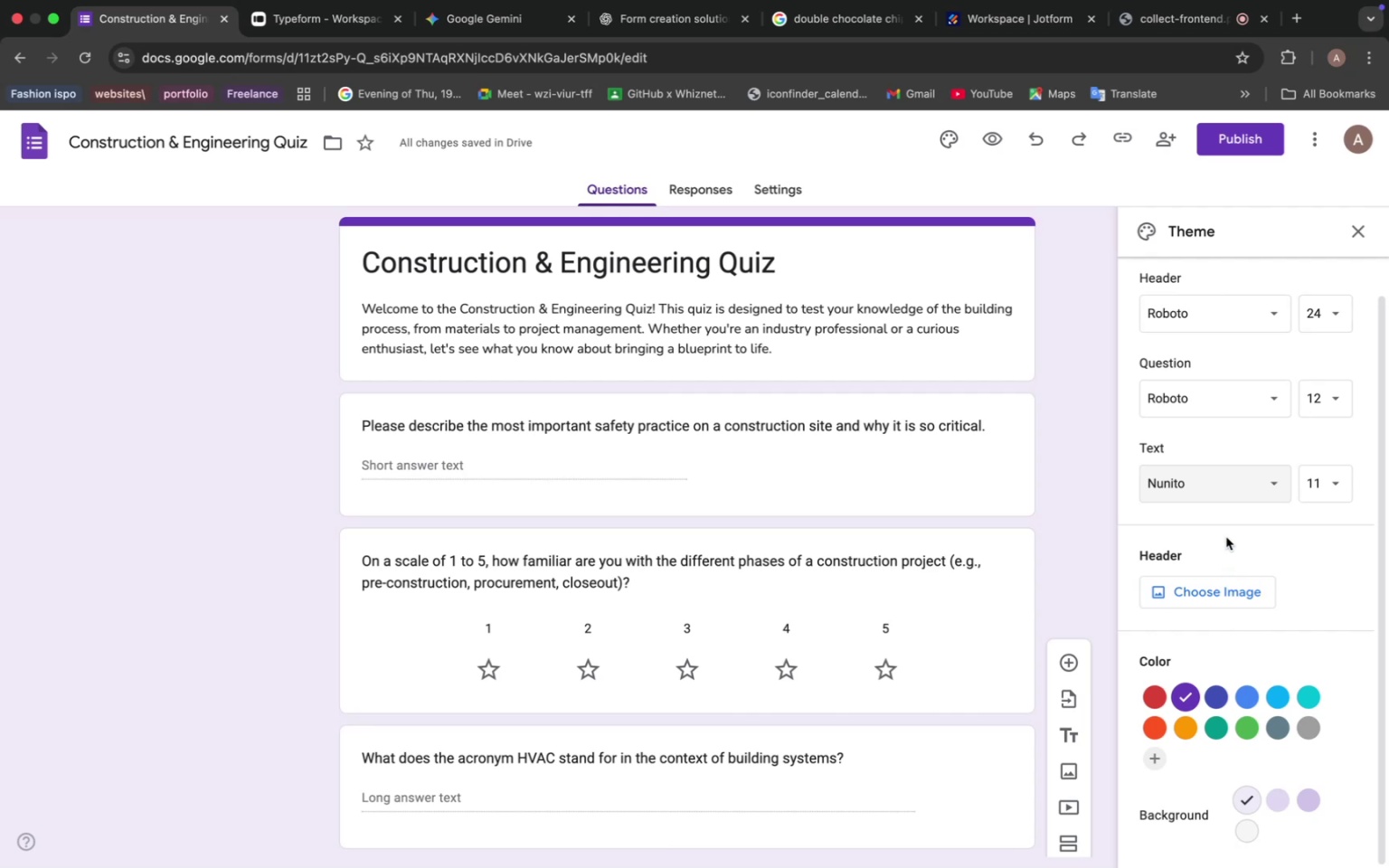 
scroll: coordinate [774, 568], scroll_direction: down, amount: 14.0
 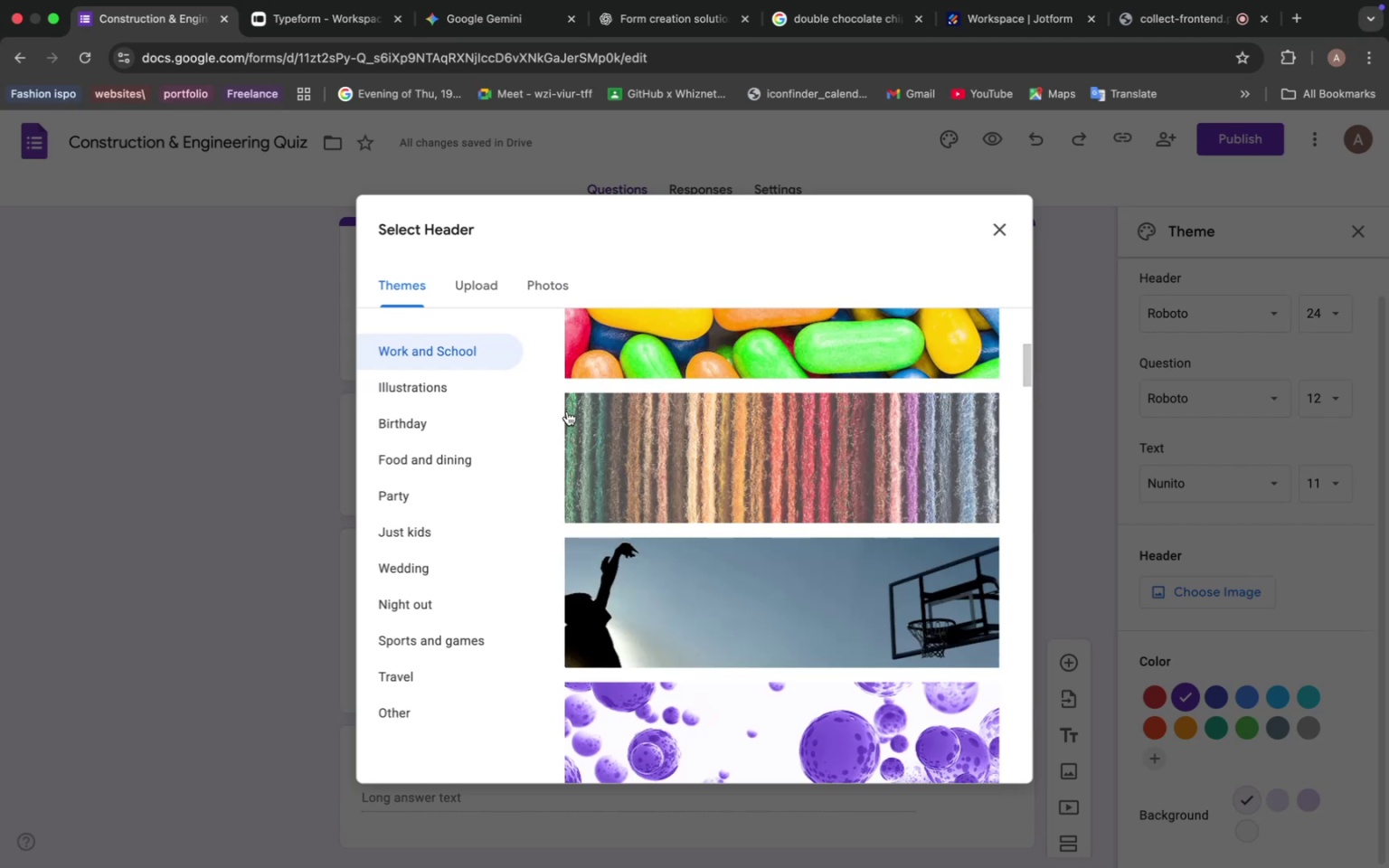 
left_click([447, 403])
 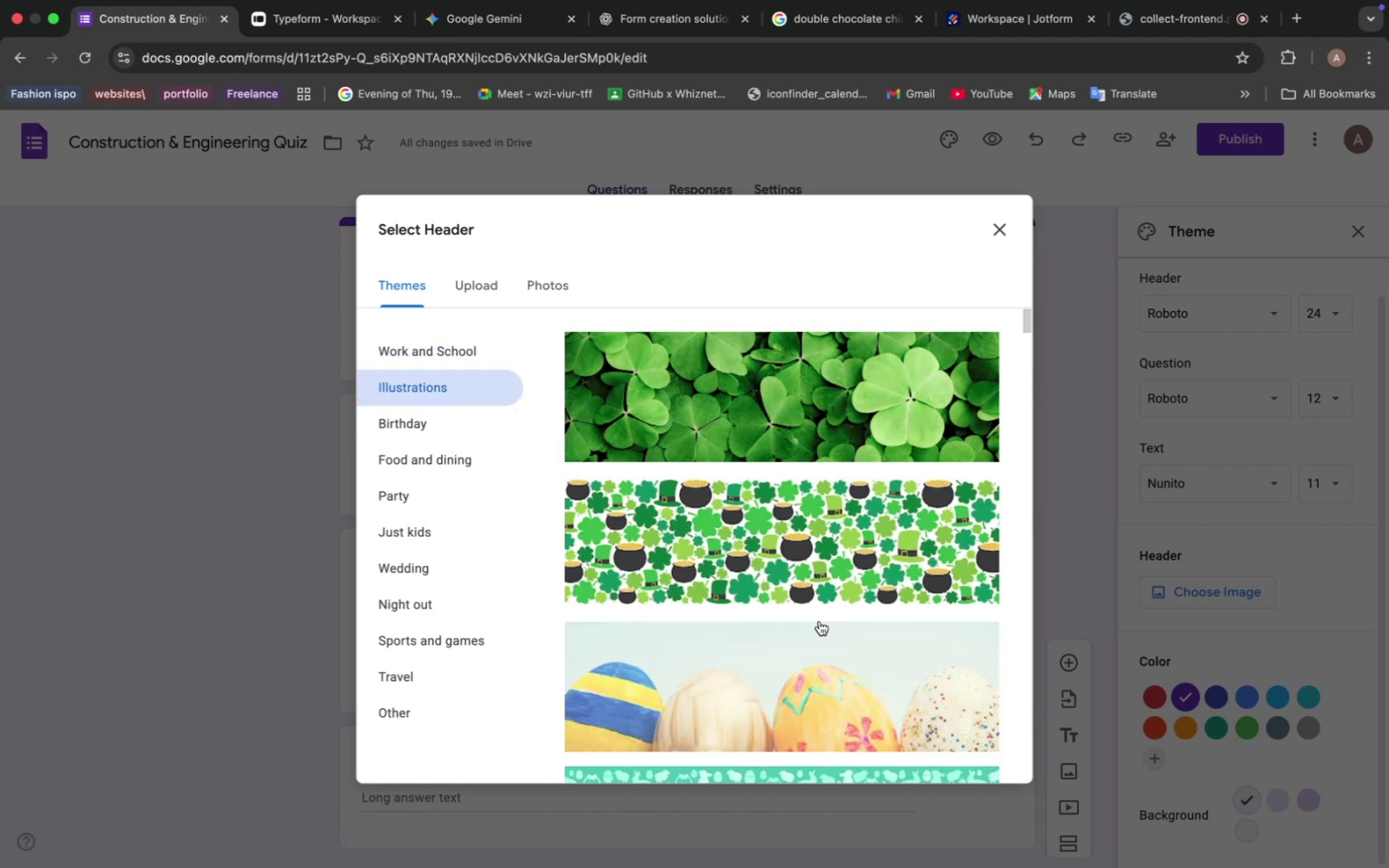 
scroll: coordinate [820, 621], scroll_direction: down, amount: 19.0
 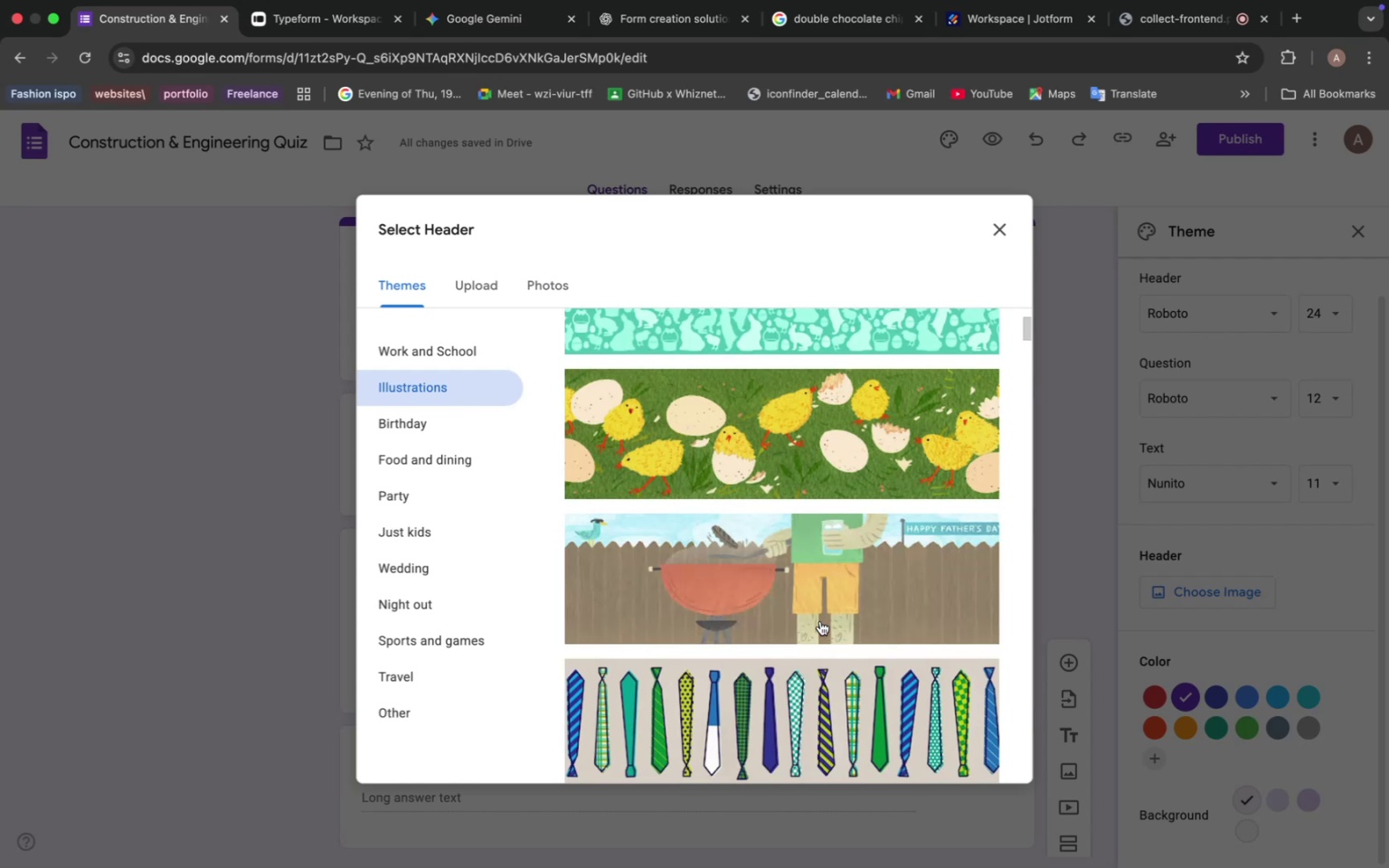 
wait(6.28)
 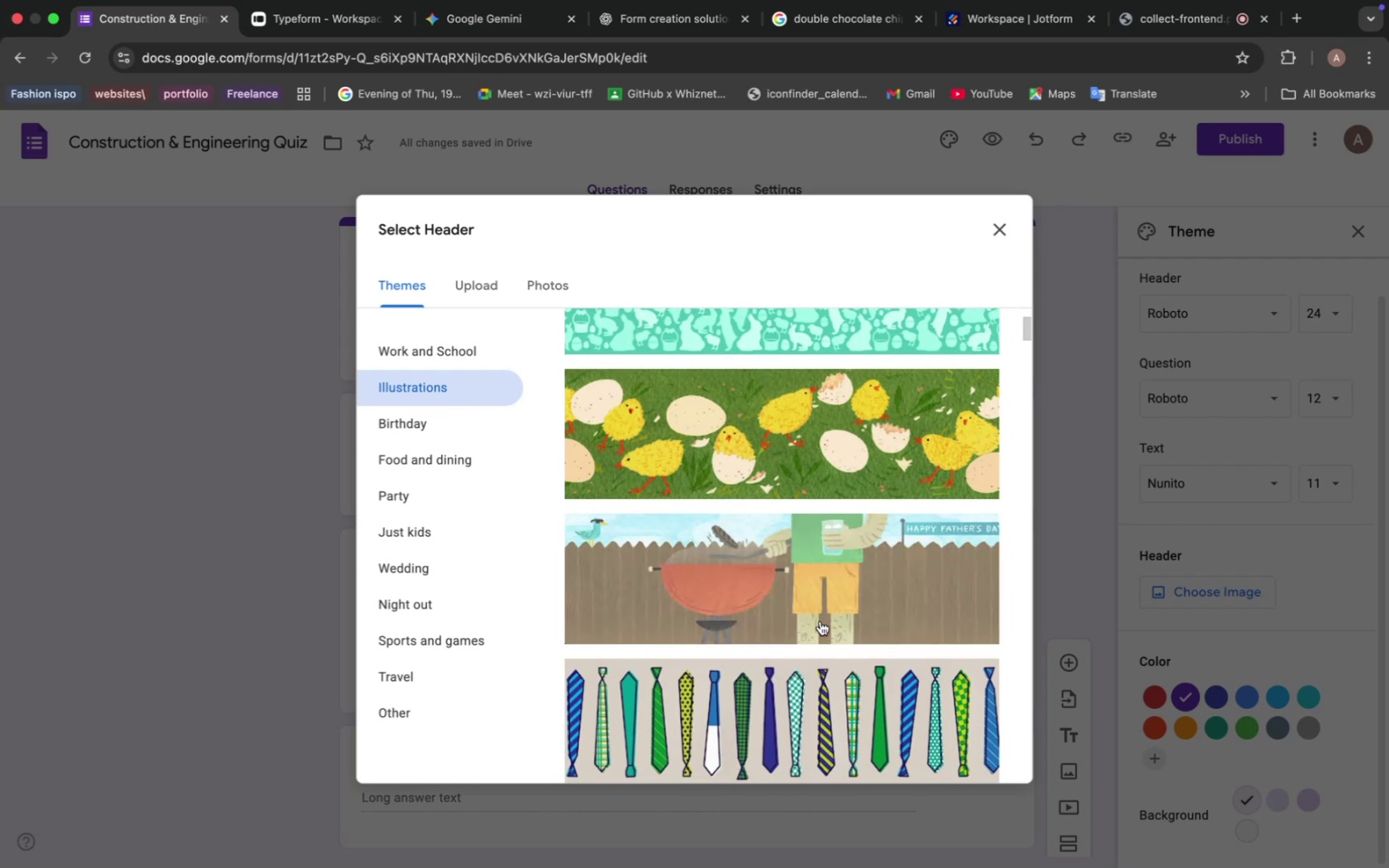 
scroll: coordinate [822, 621], scroll_direction: down, amount: 23.0
 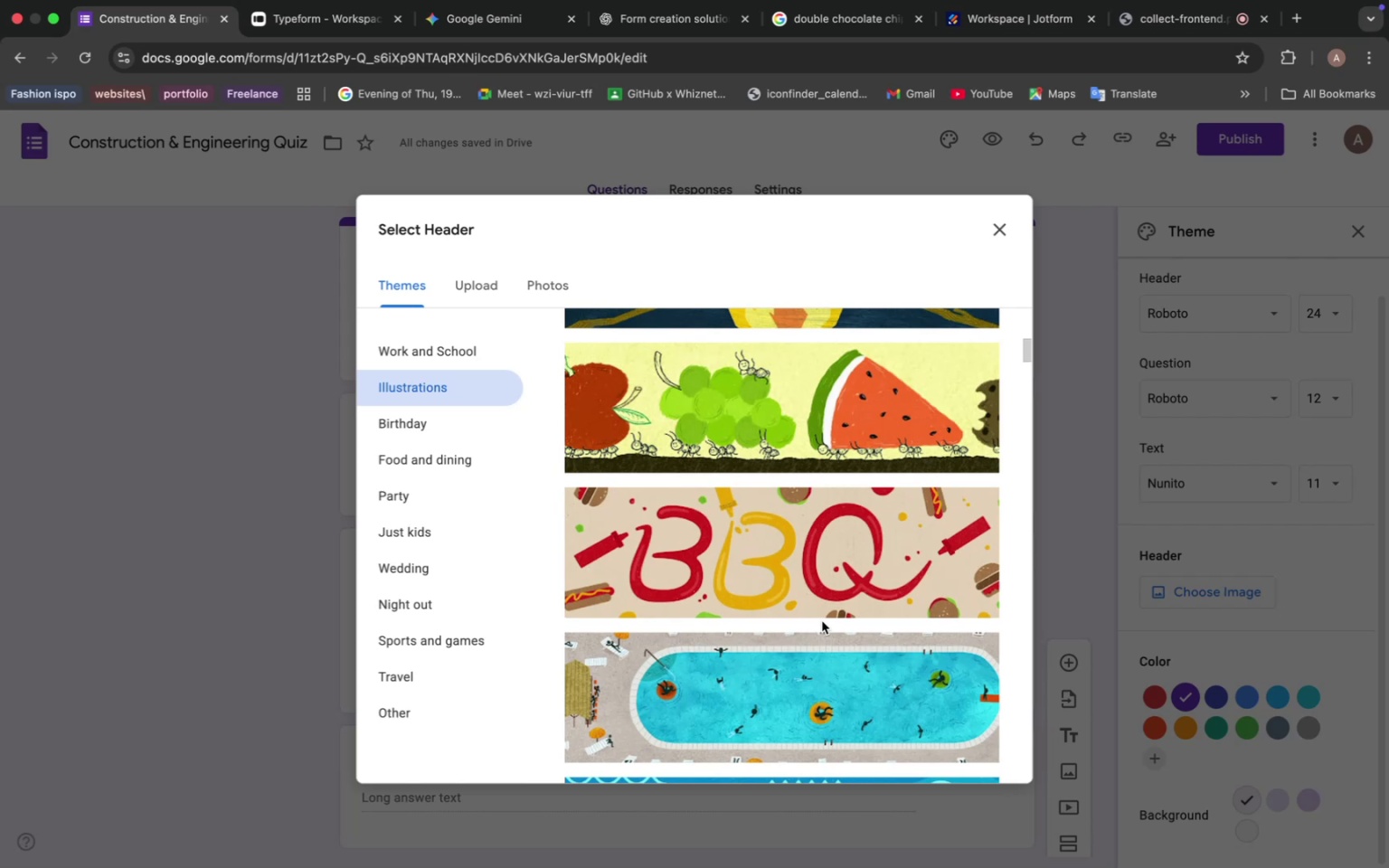 
wait(7.39)
 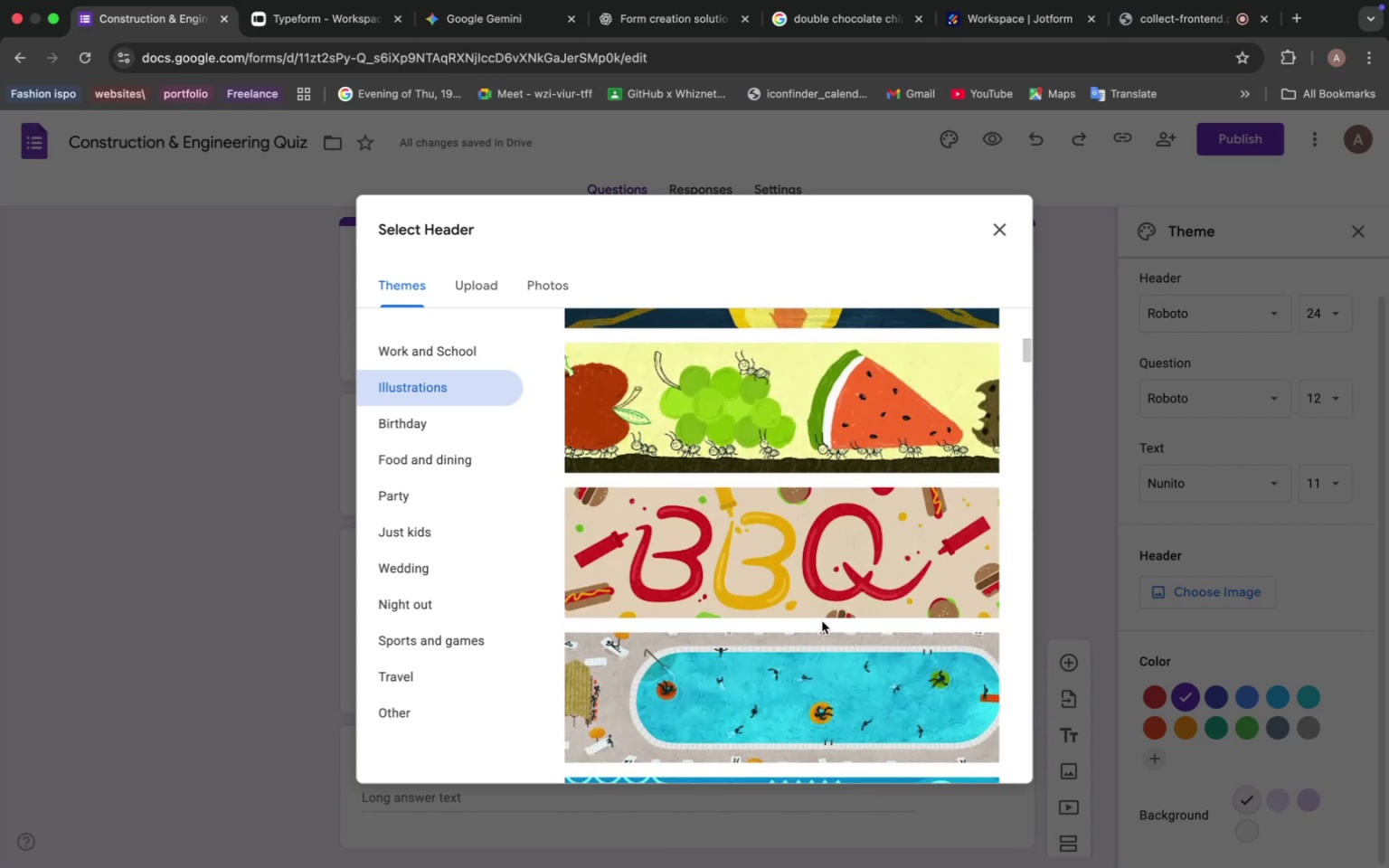 
scroll: coordinate [821, 618], scroll_direction: down, amount: 28.0
 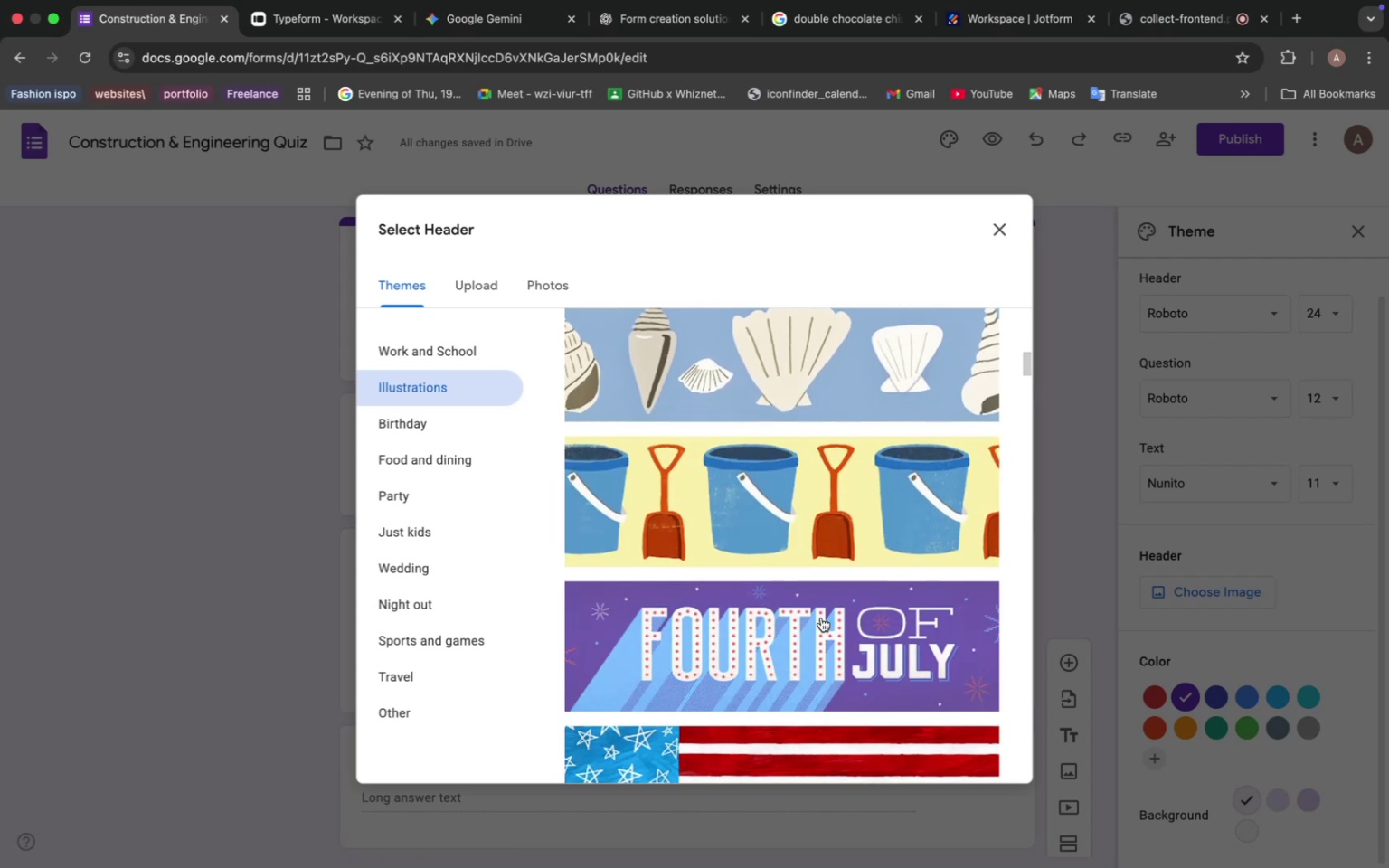 
scroll: coordinate [824, 616], scroll_direction: down, amount: 19.0
 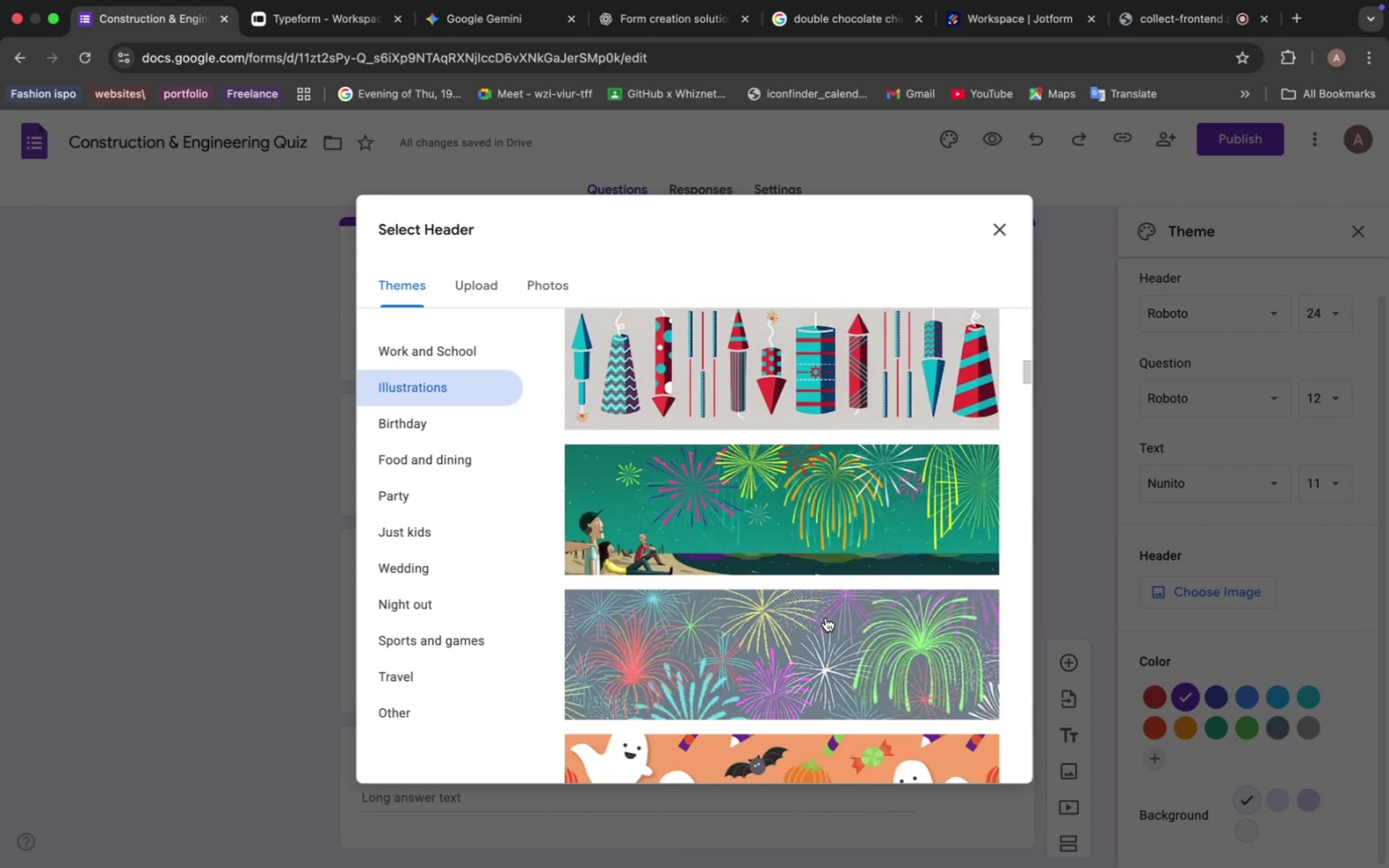 
wait(9.62)
 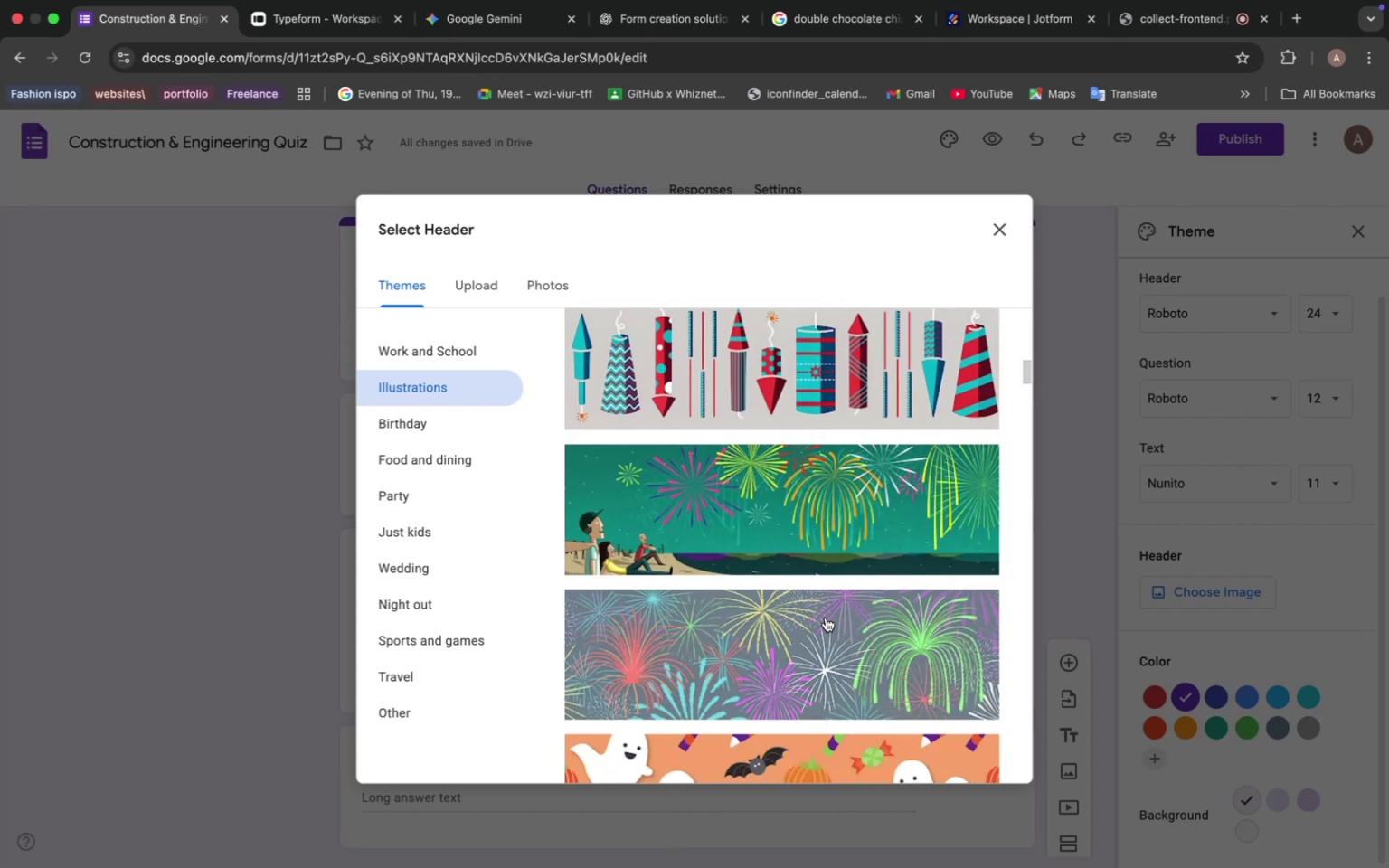 
scroll: coordinate [823, 615], scroll_direction: down, amount: 17.0
 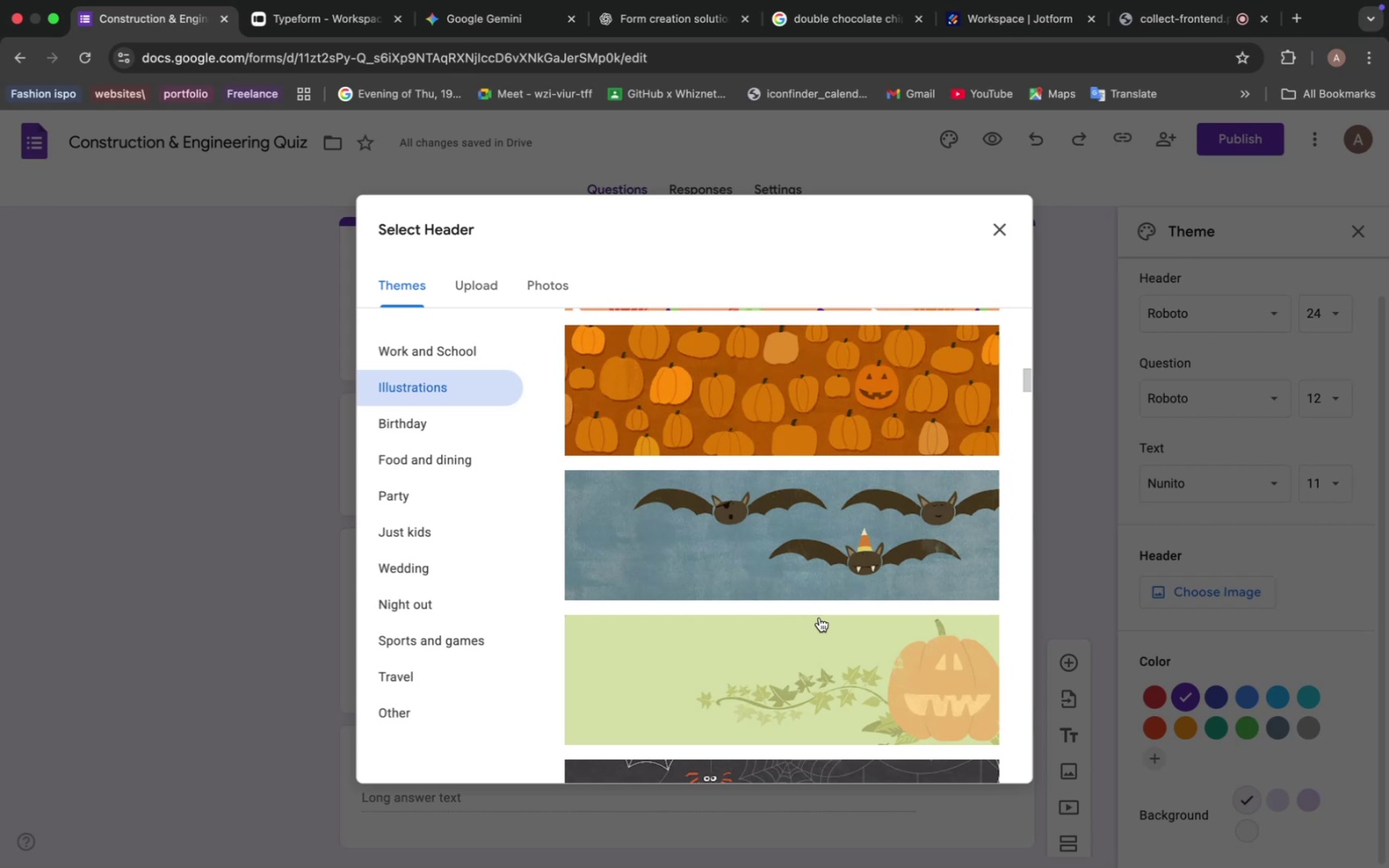 
wait(14.95)
 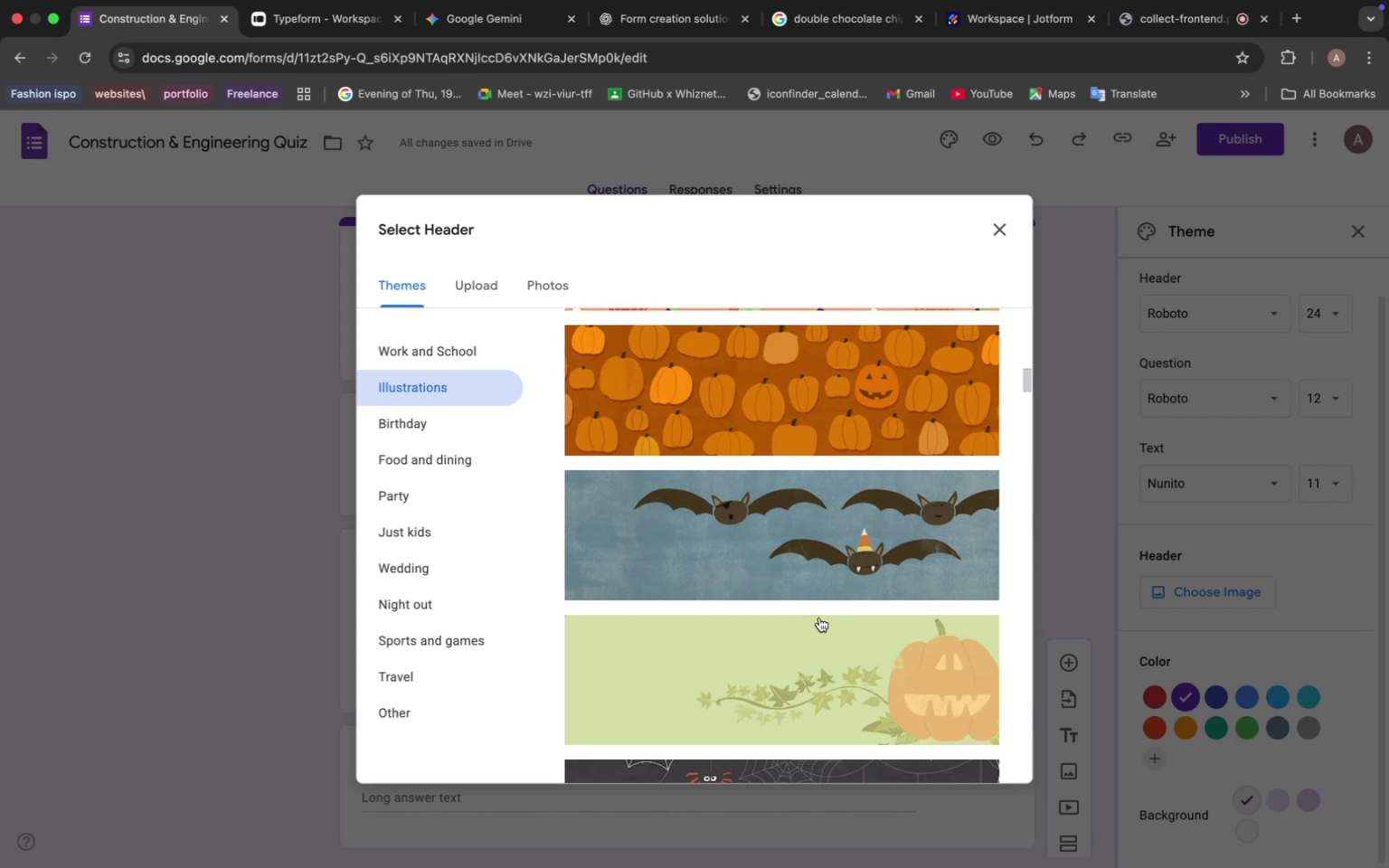 
scroll: coordinate [824, 626], scroll_direction: down, amount: 11.0
 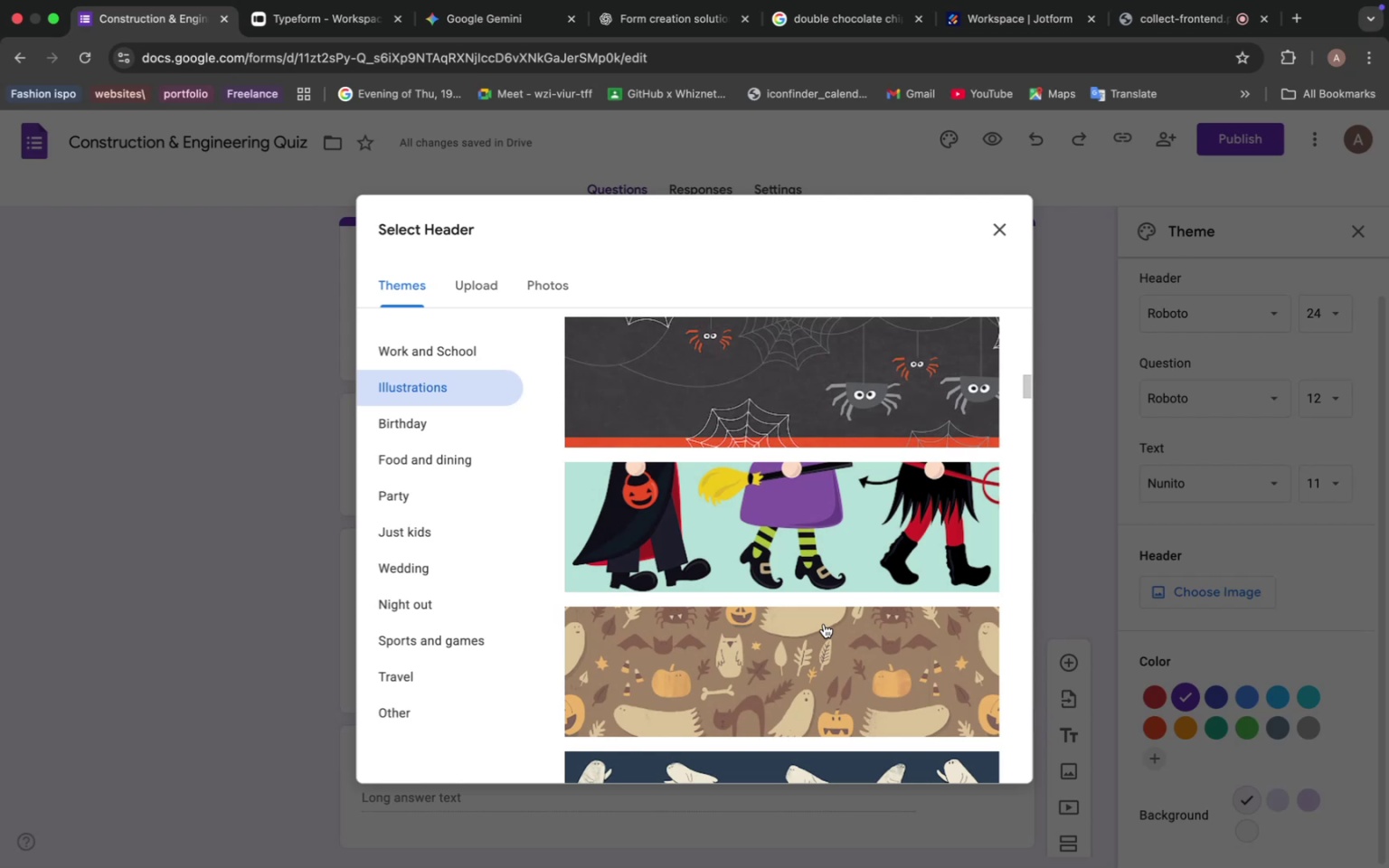 
wait(5.9)
 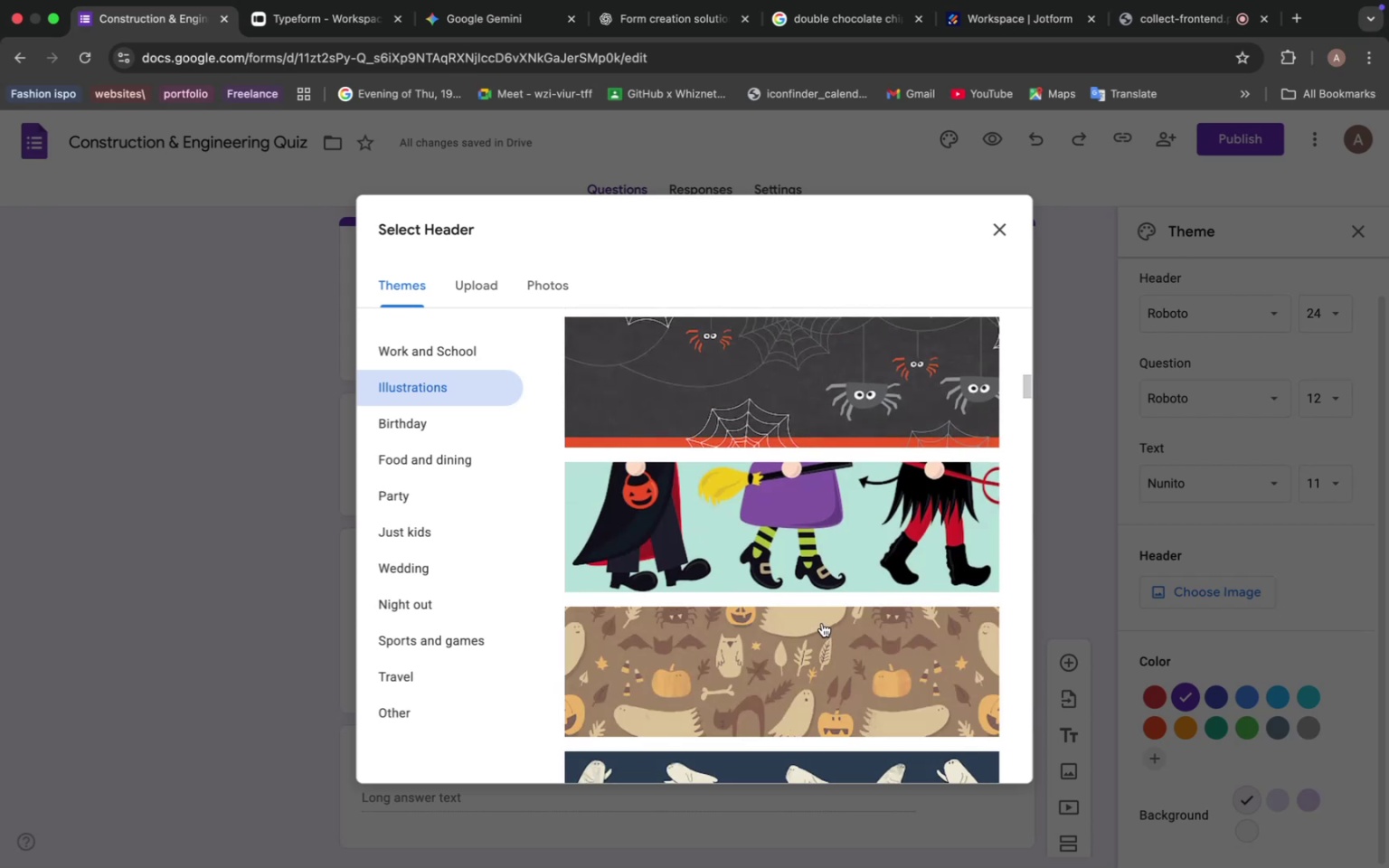 
scroll: coordinate [827, 610], scroll_direction: down, amount: 28.0
 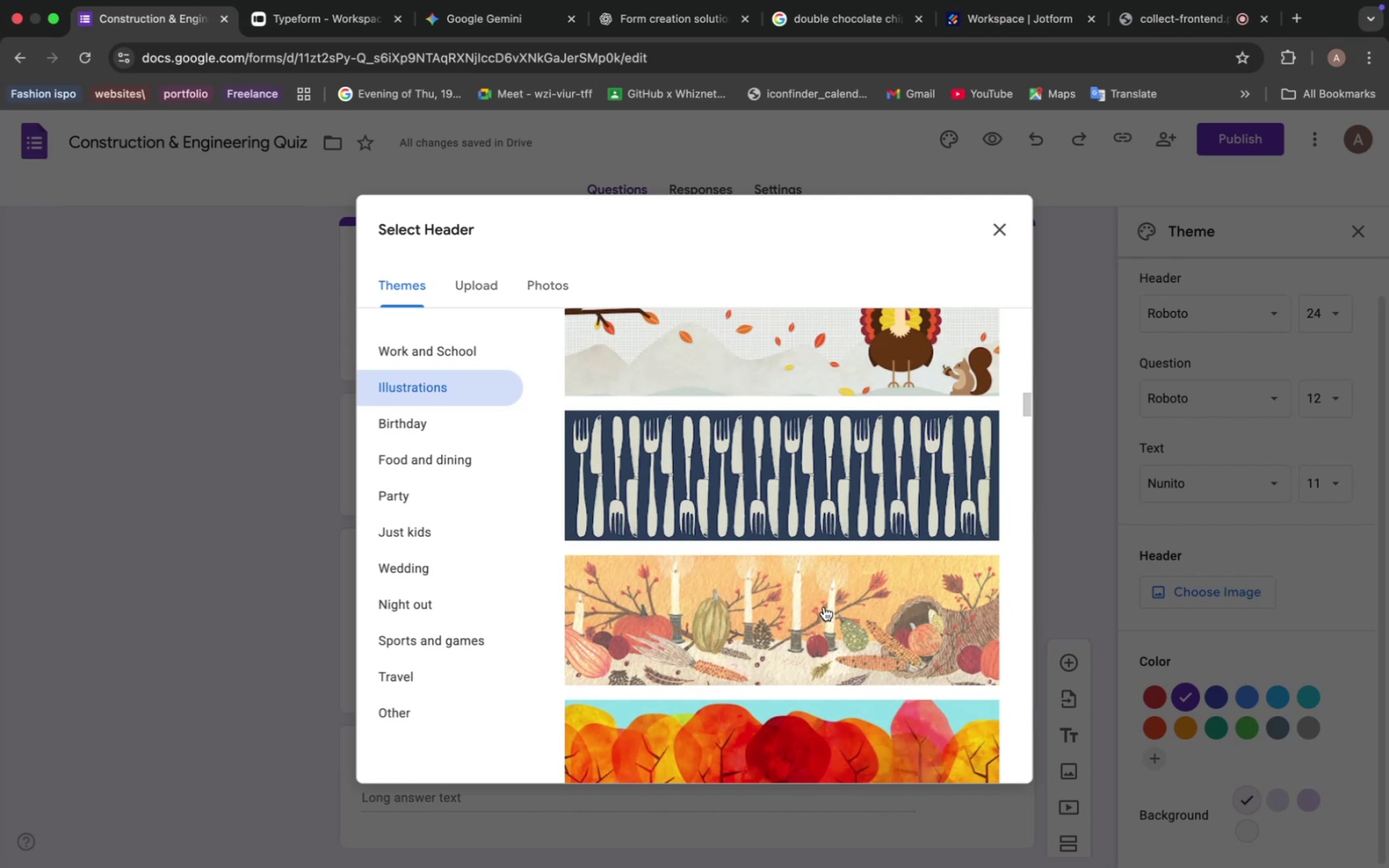 
wait(5.69)
 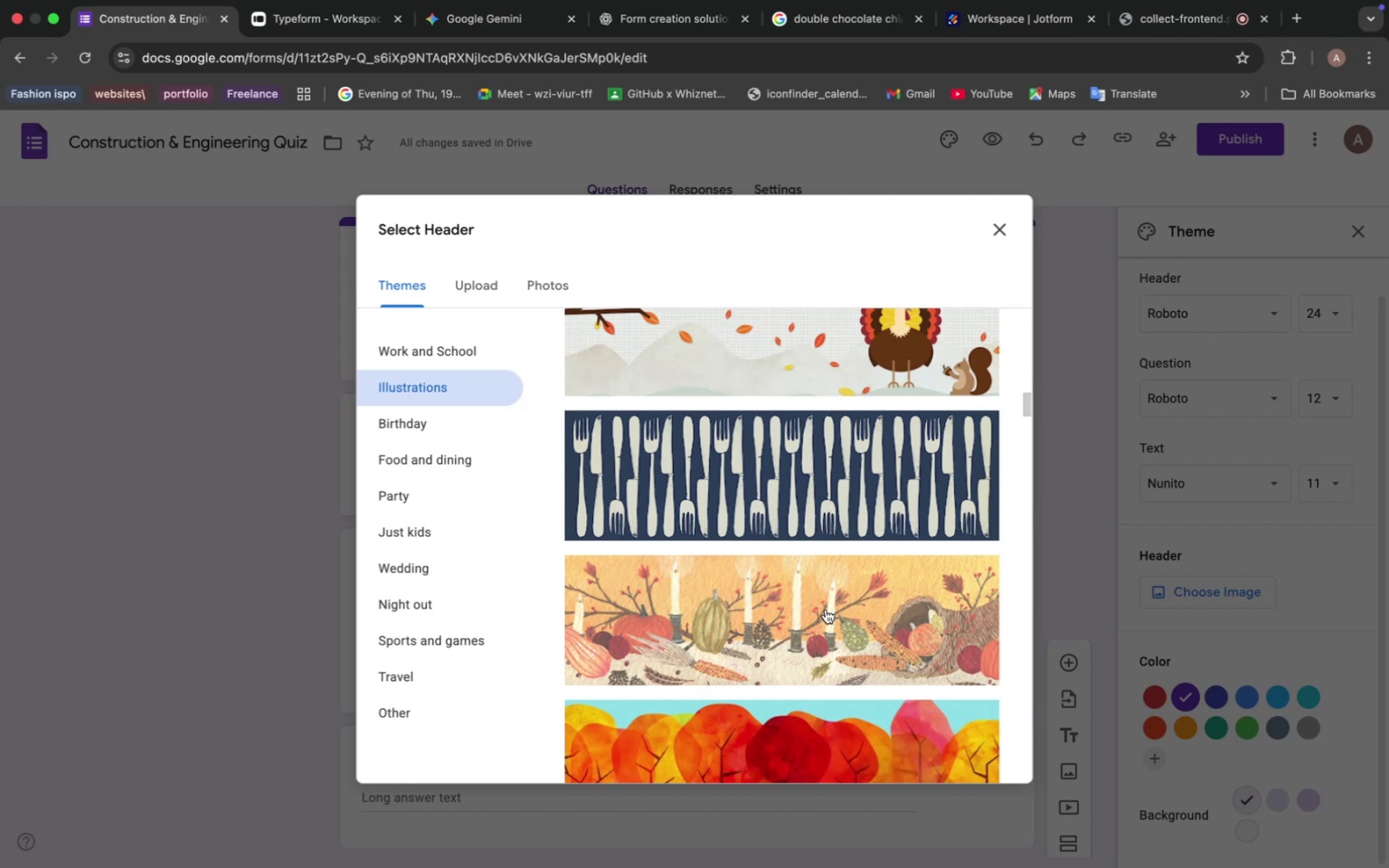 
scroll: coordinate [773, 635], scroll_direction: down, amount: 56.0
 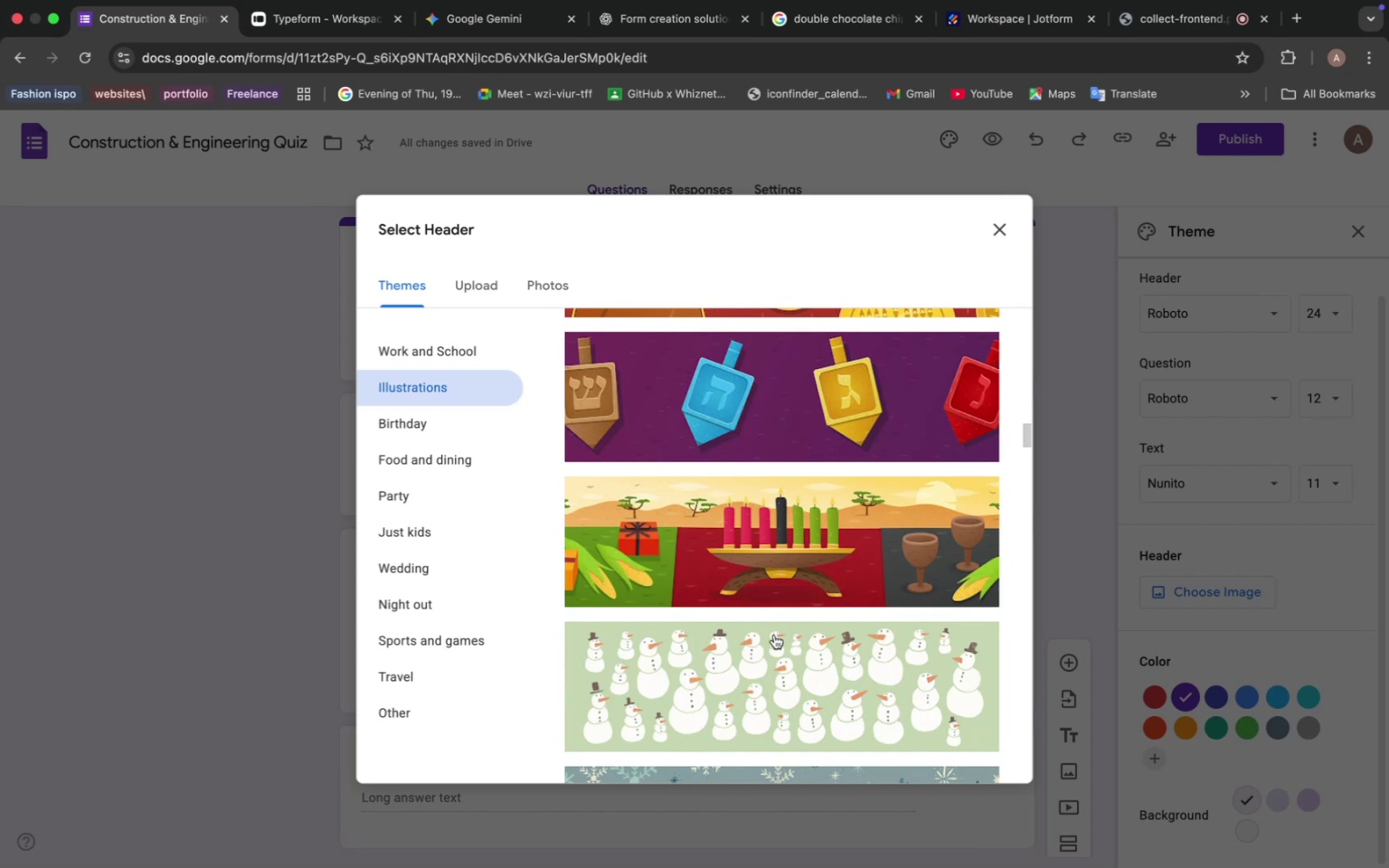 
wait(6.08)
 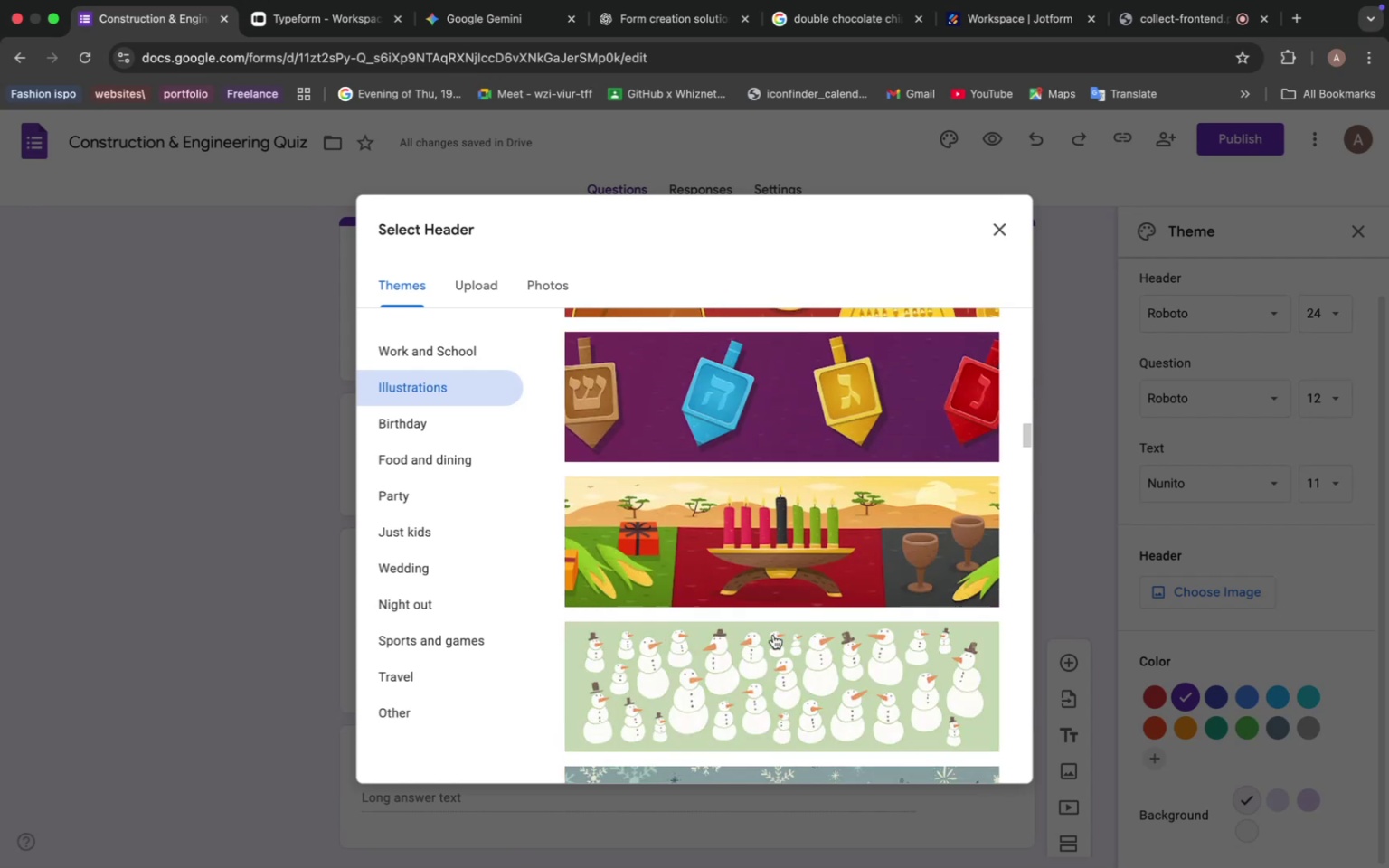 
scroll: coordinate [775, 634], scroll_direction: down, amount: 27.0
 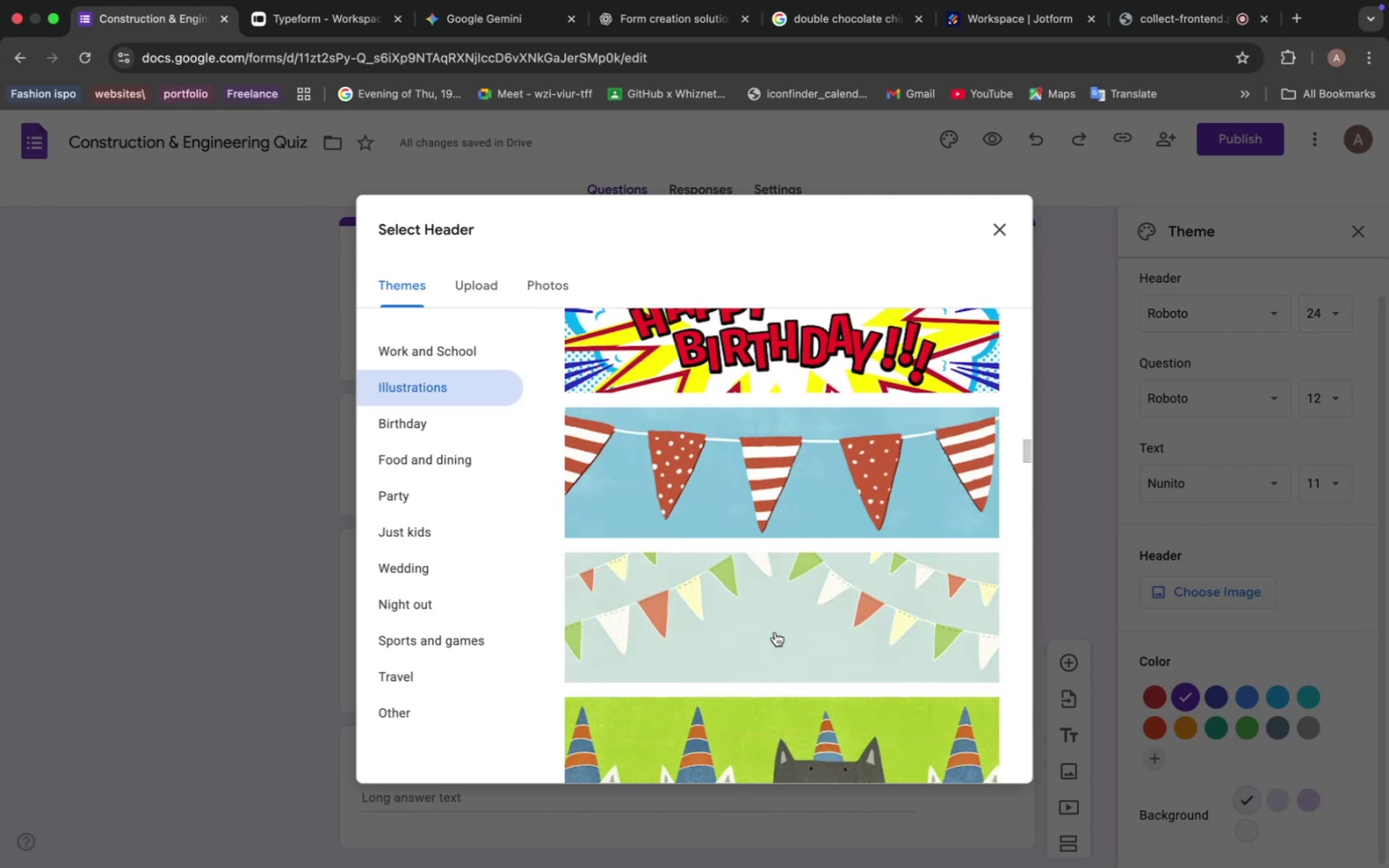 
scroll: coordinate [775, 634], scroll_direction: up, amount: 11.0
 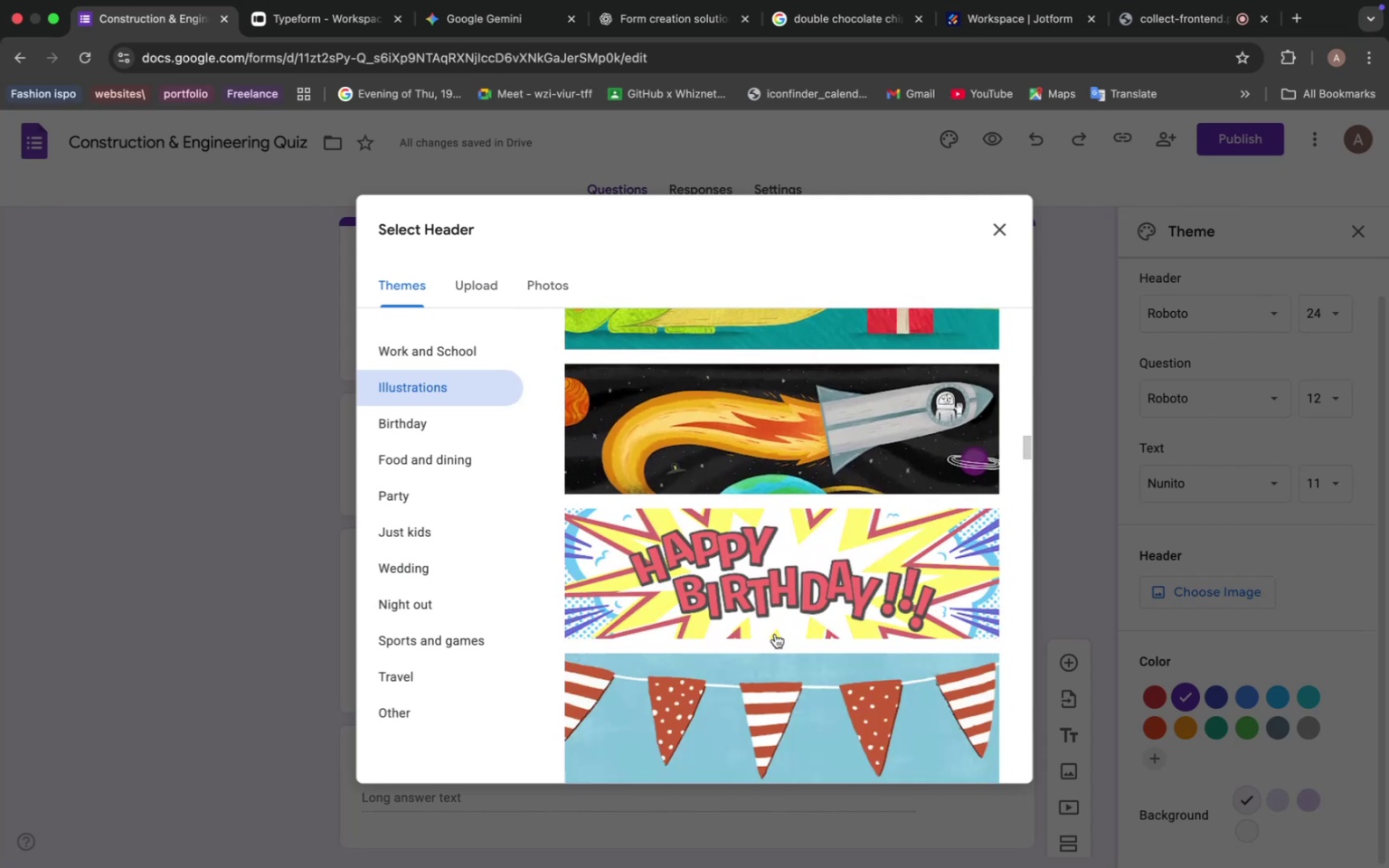 
wait(5.03)
 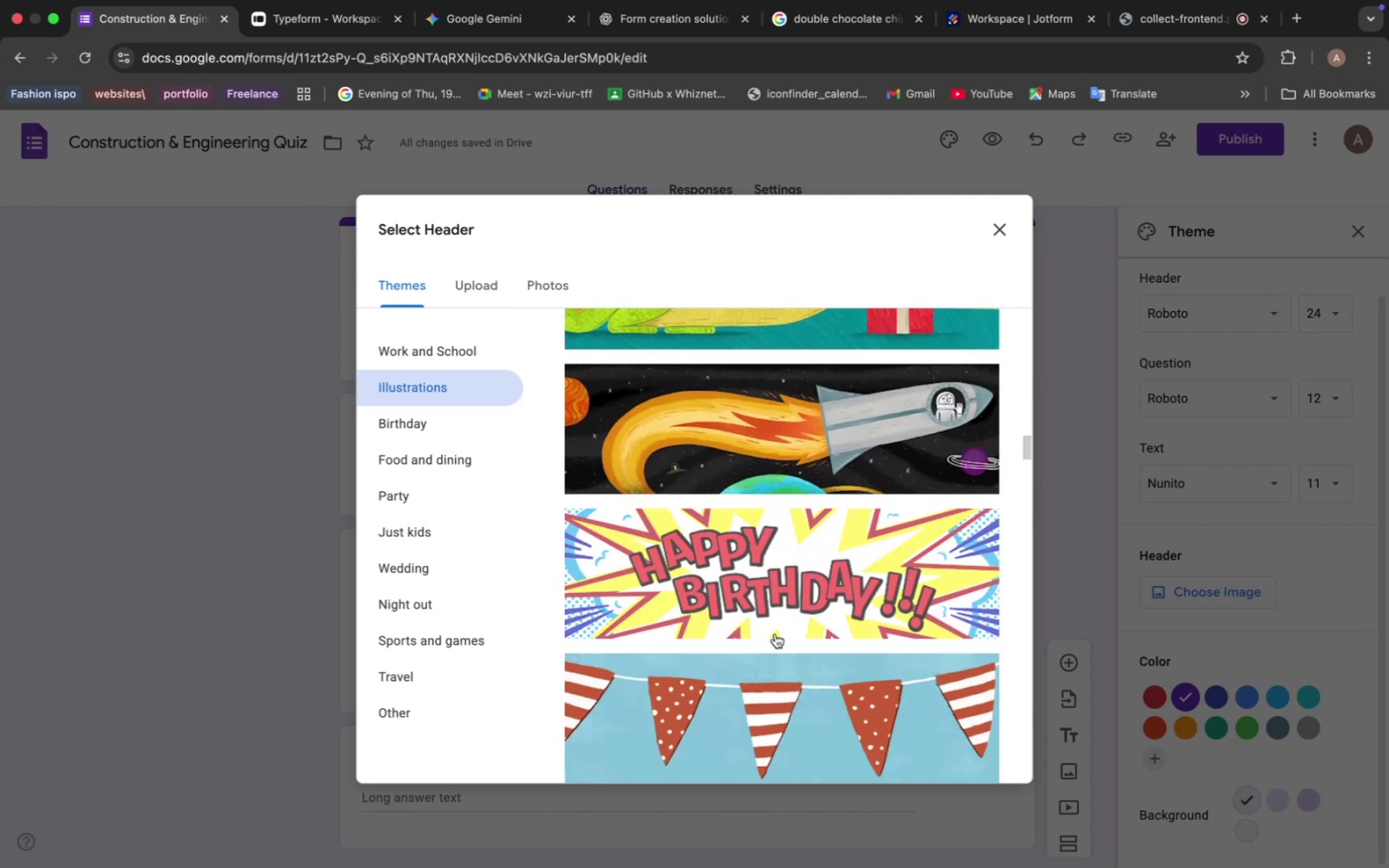 
scroll: coordinate [780, 602], scroll_direction: down, amount: 64.0
 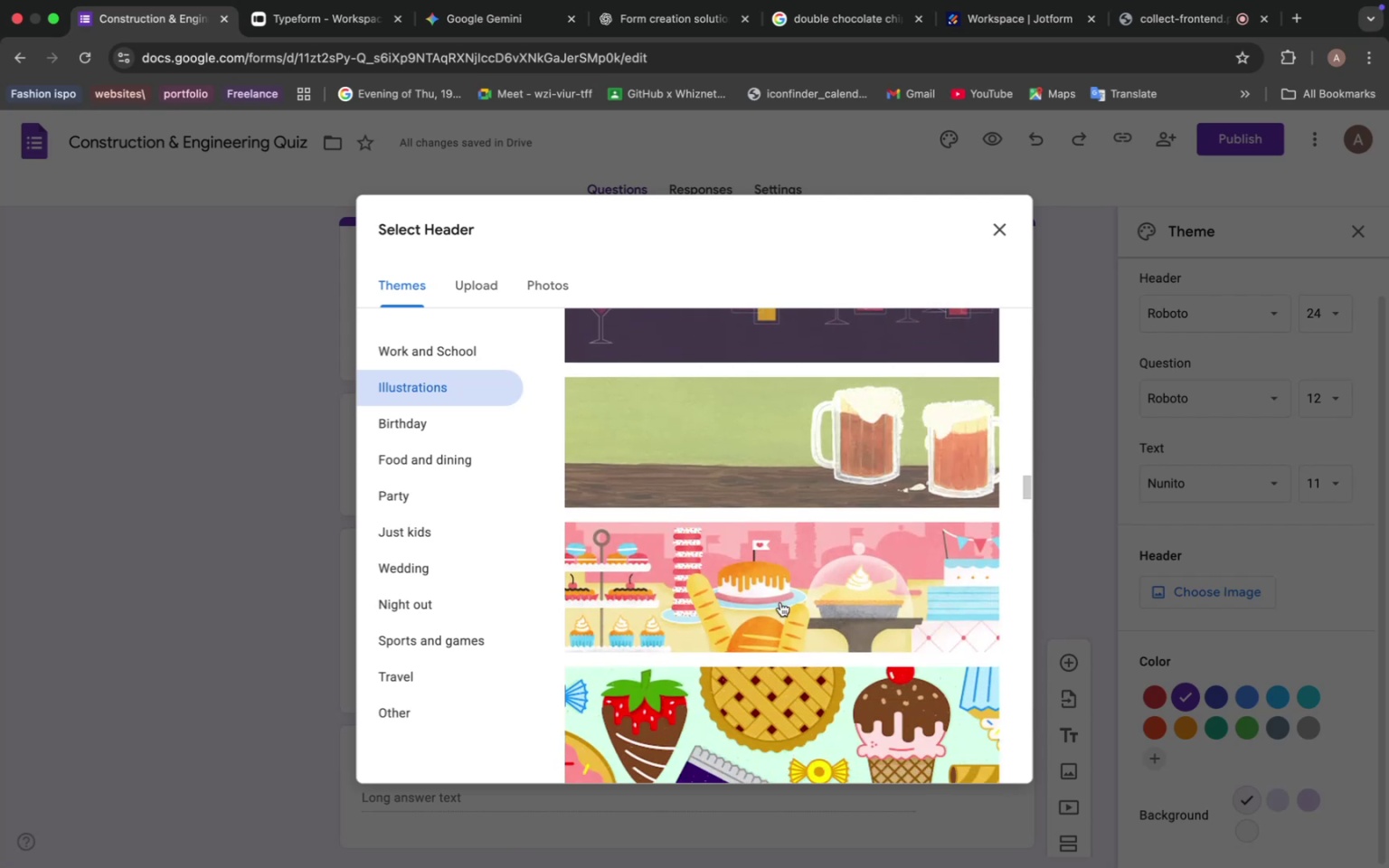 
scroll: coordinate [766, 630], scroll_direction: down, amount: 48.0
 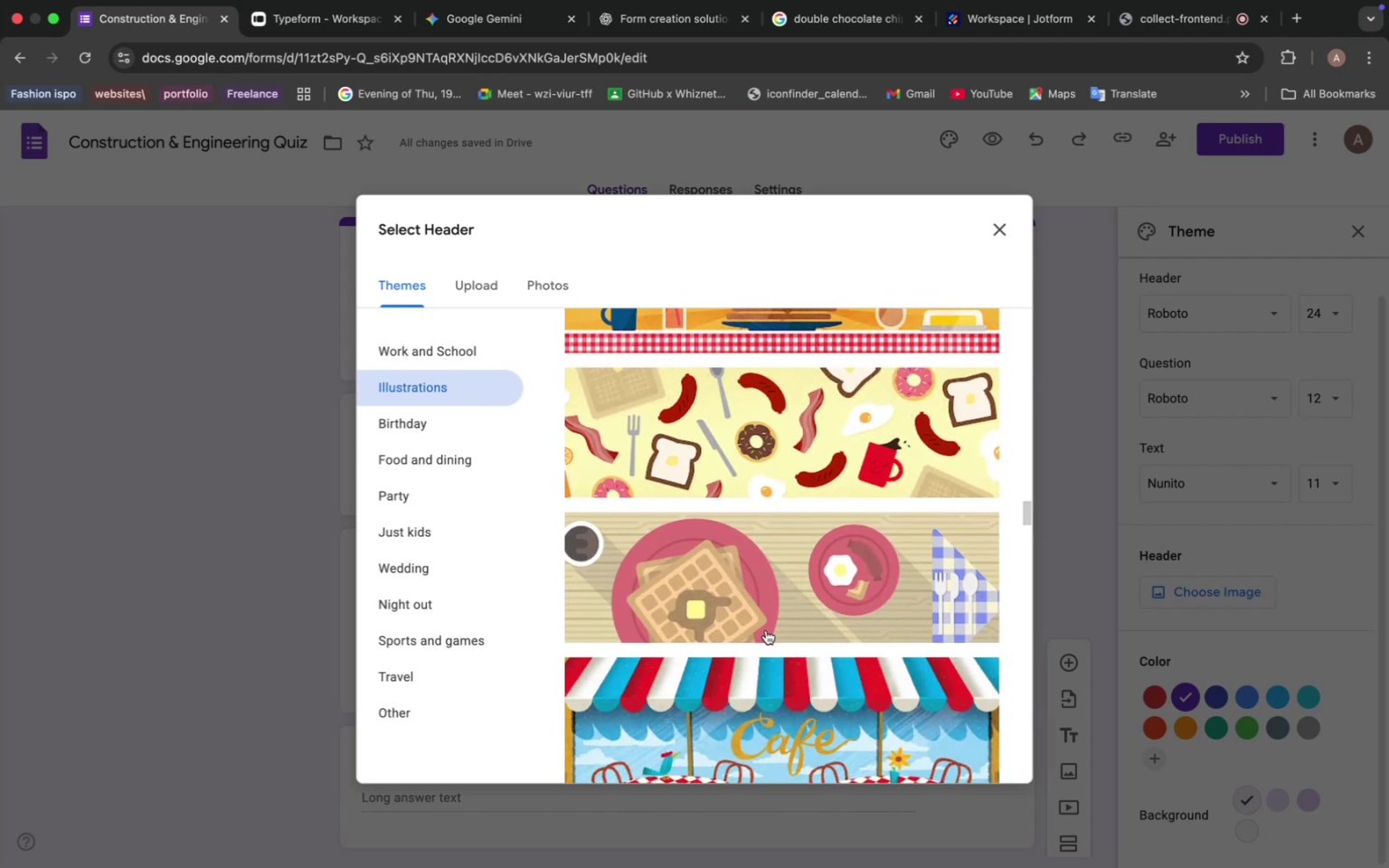 
scroll: coordinate [766, 632], scroll_direction: down, amount: 23.0
 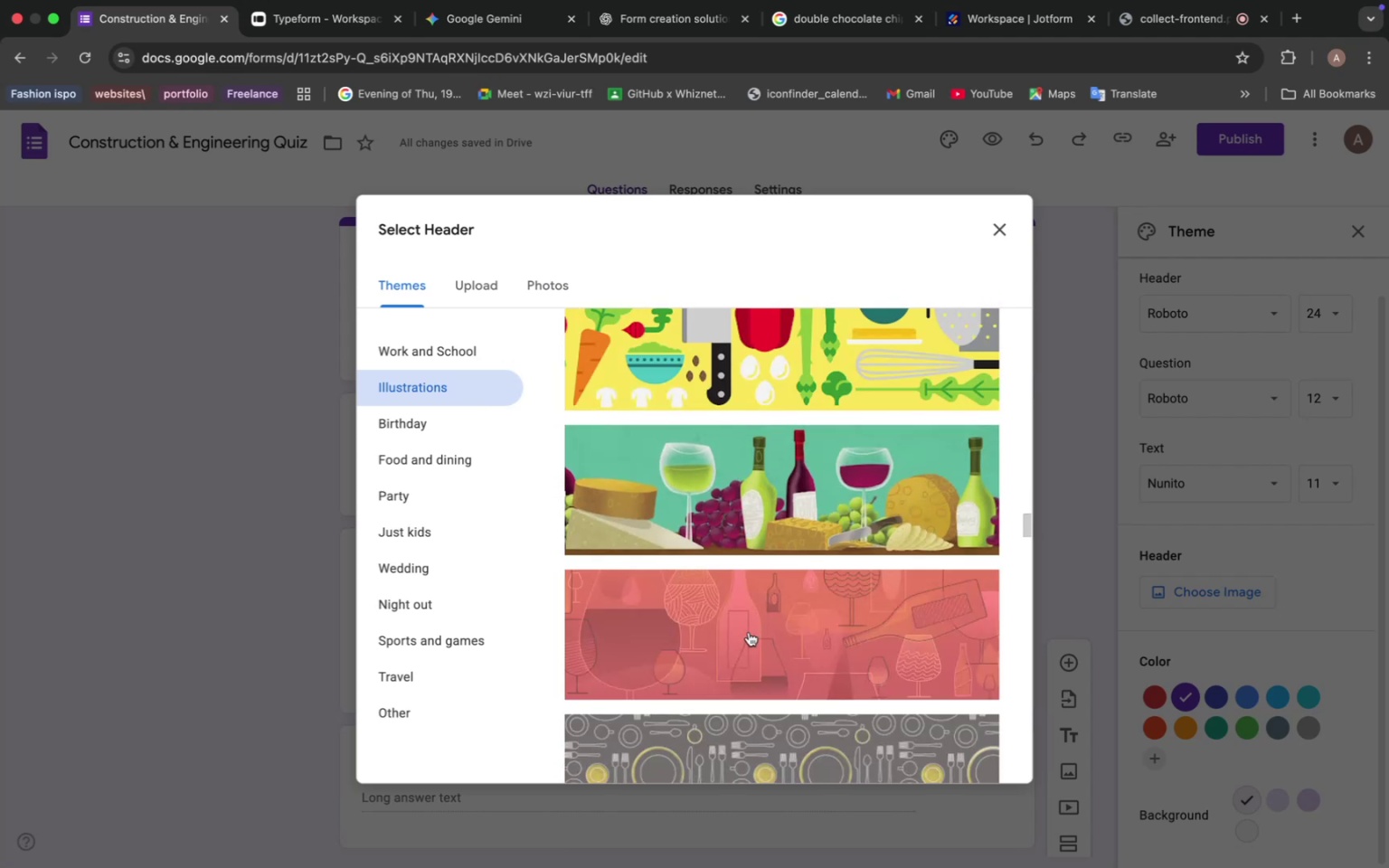 
wait(10.89)
 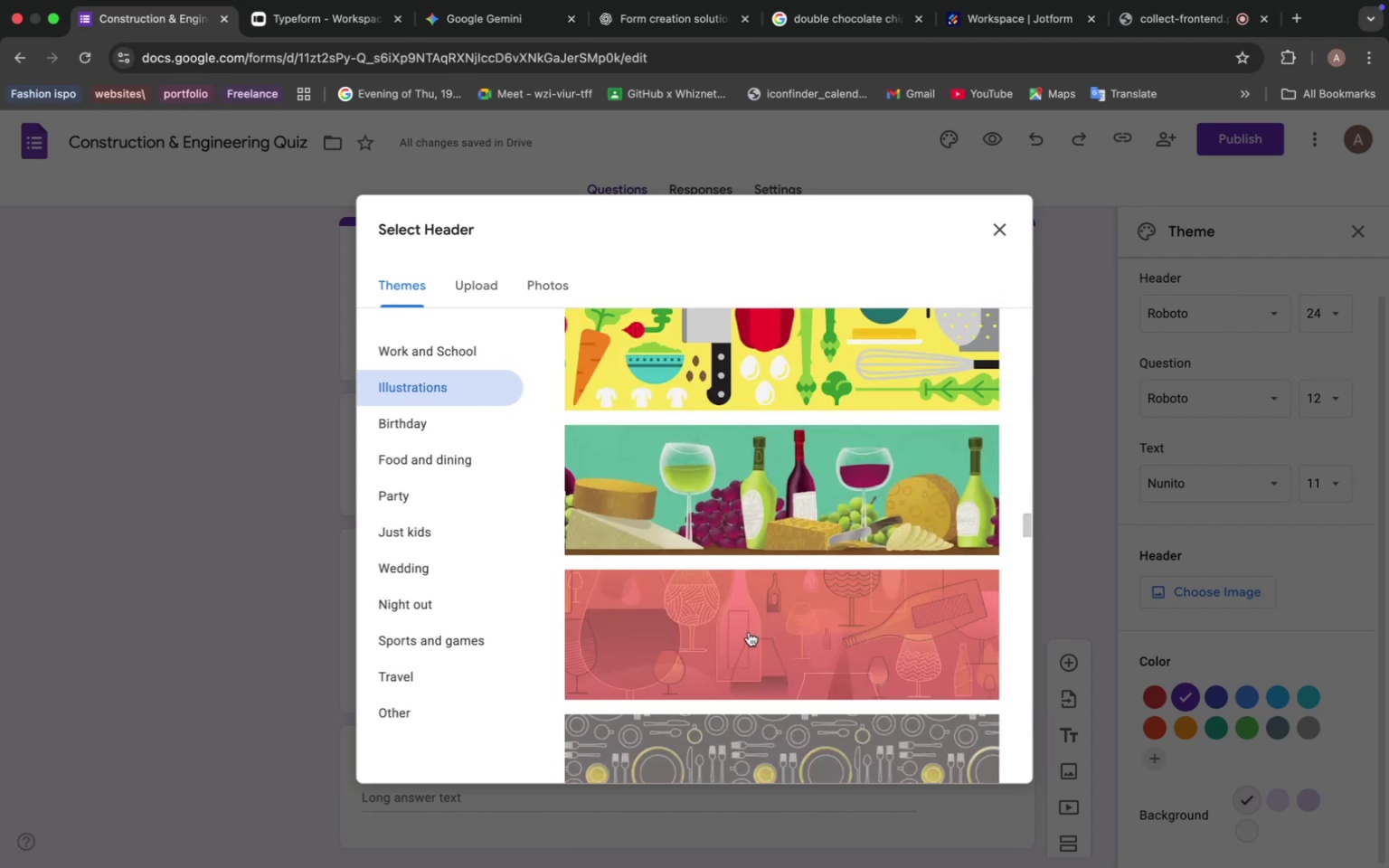 
scroll: coordinate [769, 618], scroll_direction: down, amount: 57.0
 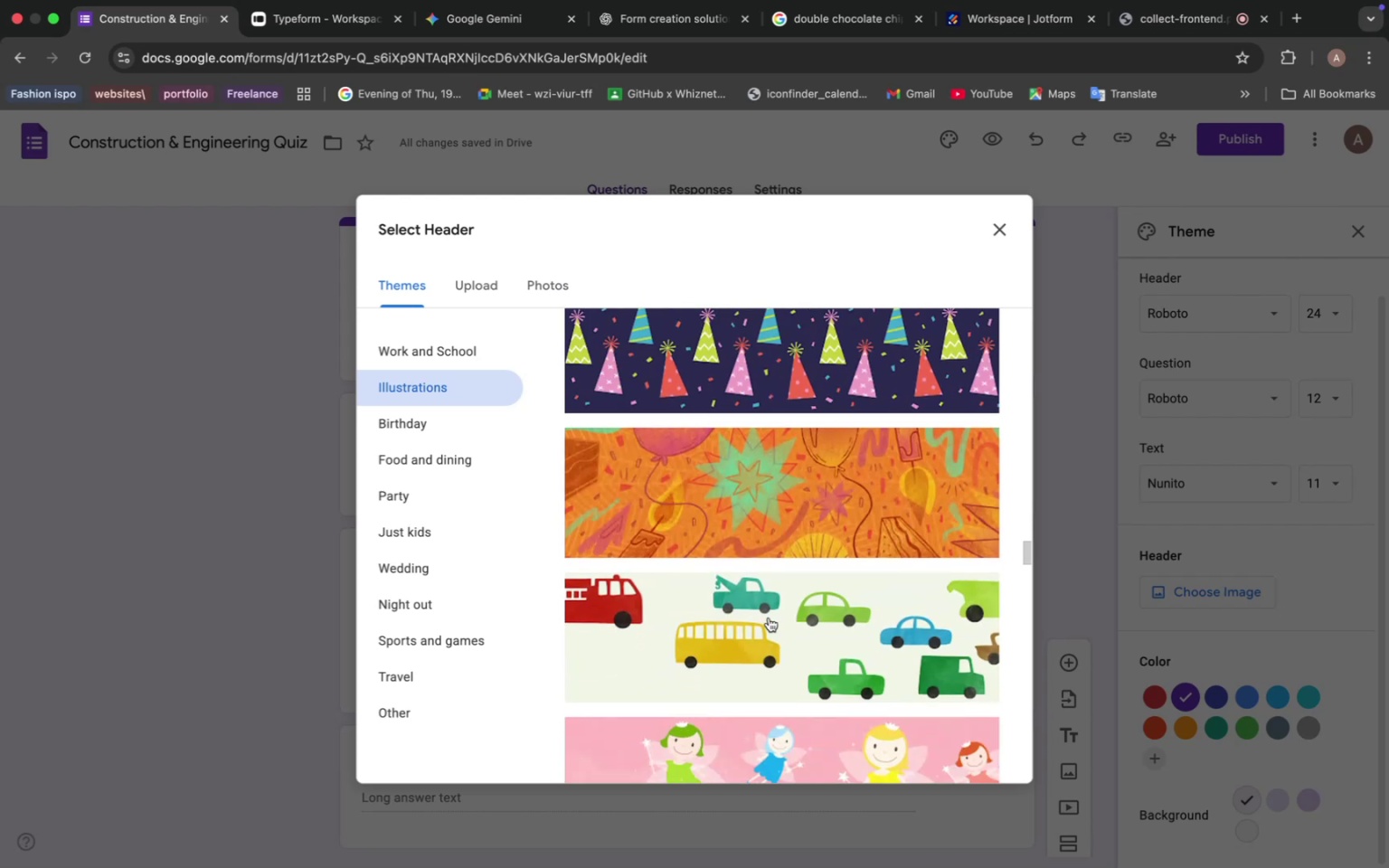 
scroll: coordinate [769, 618], scroll_direction: up, amount: 10.0
 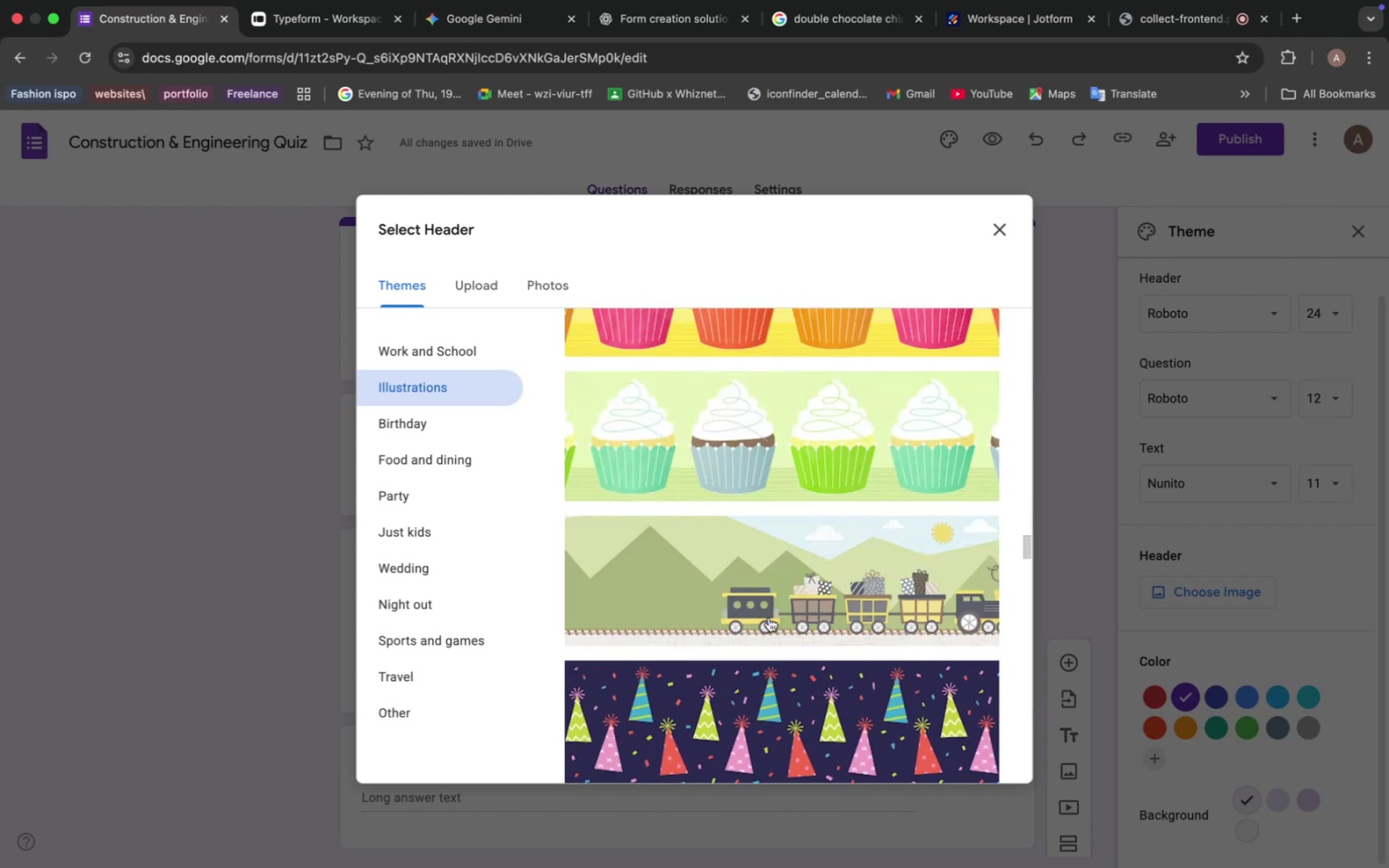 
scroll: coordinate [769, 618], scroll_direction: down, amount: 10.0
 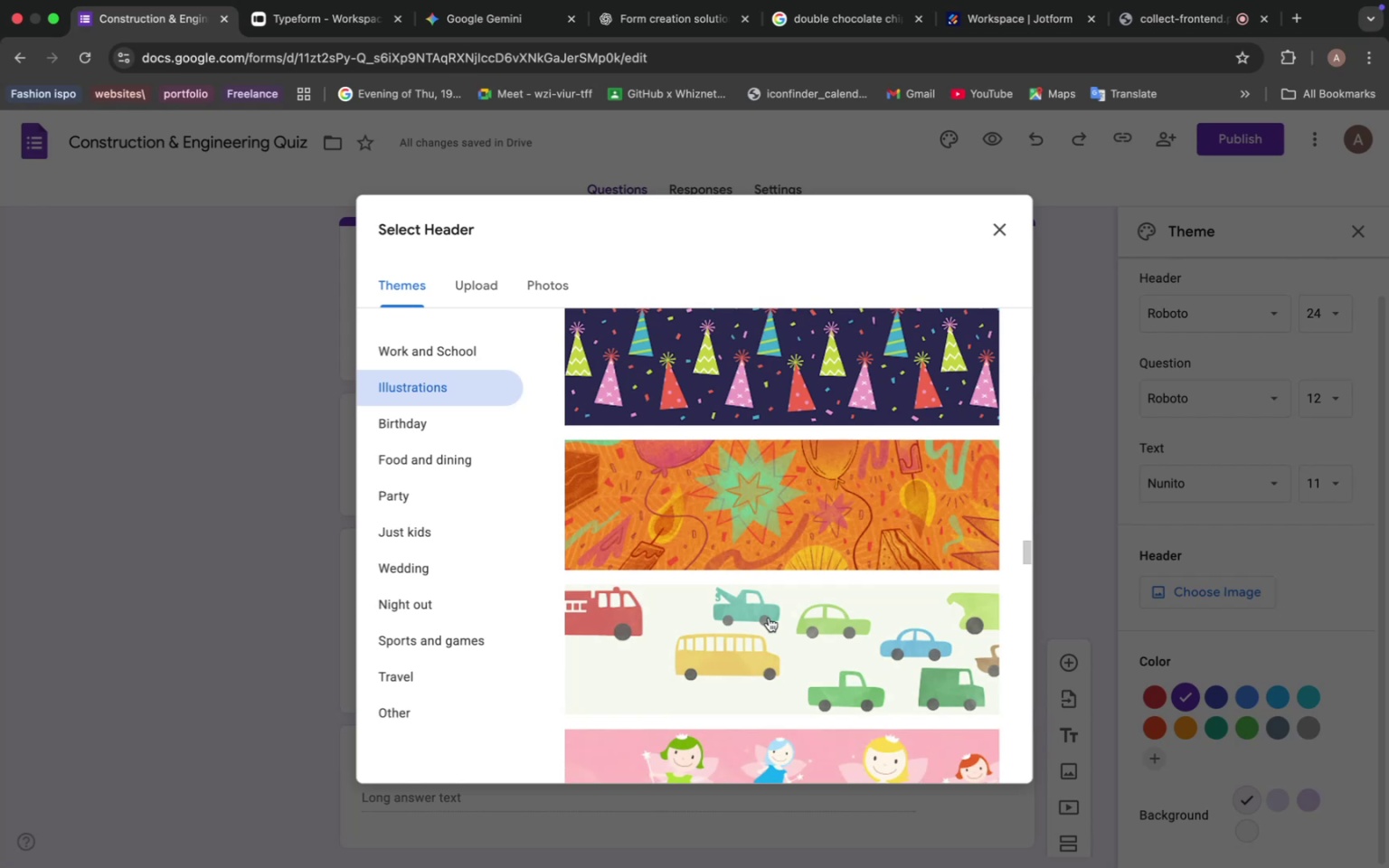 
wait(8.32)
 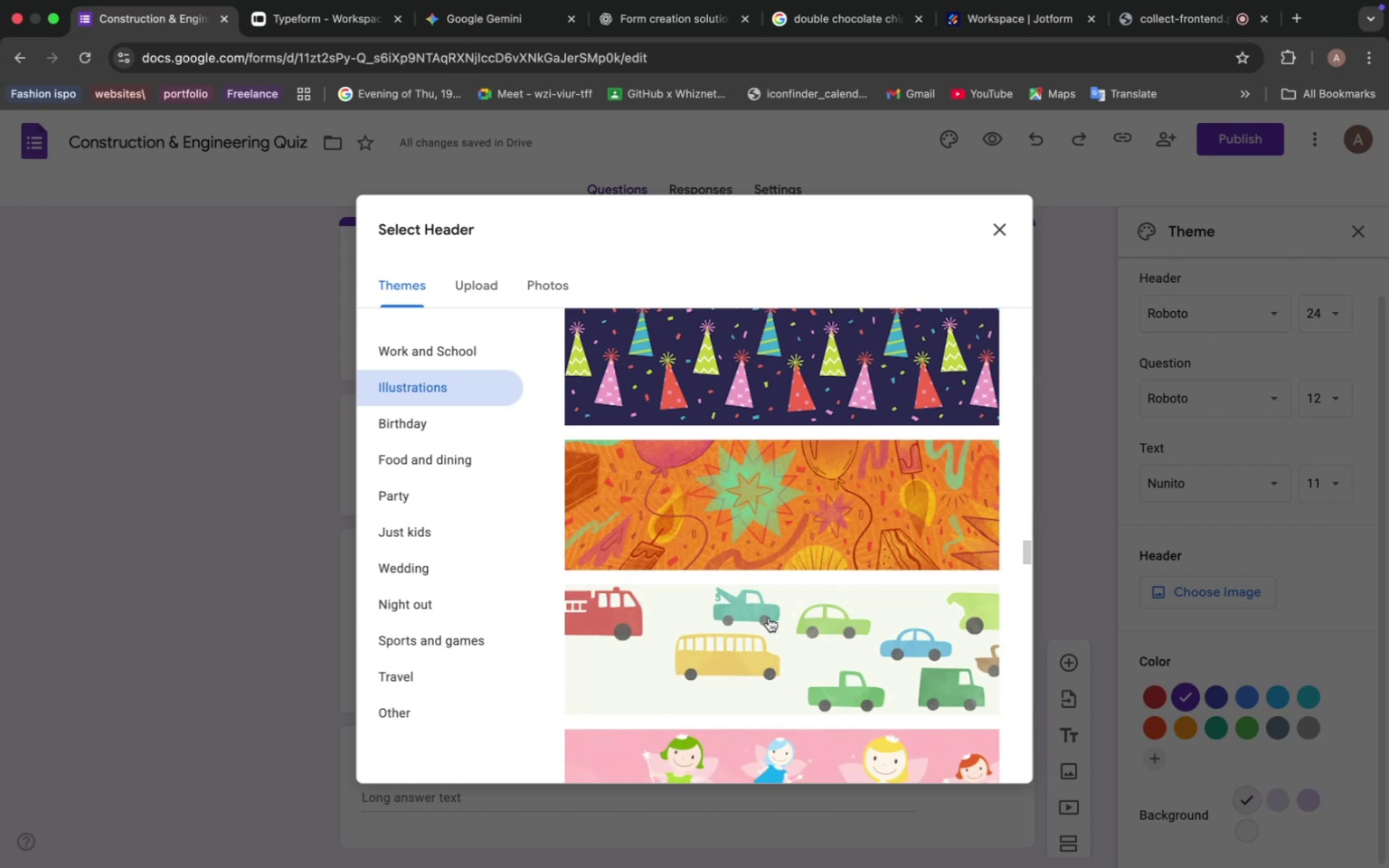 
scroll: coordinate [769, 618], scroll_direction: down, amount: 11.0
 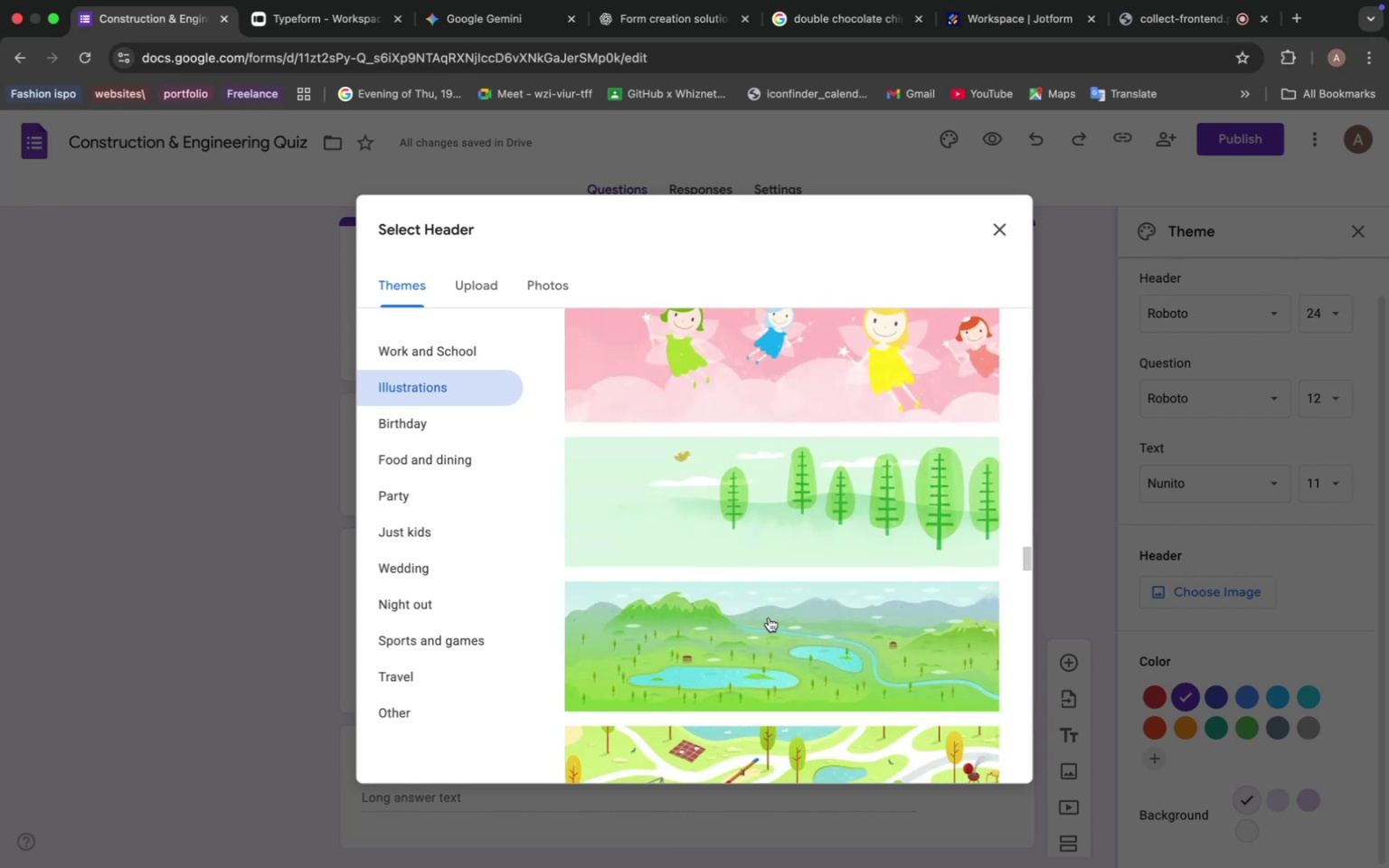 
scroll: coordinate [769, 618], scroll_direction: up, amount: 9.0
 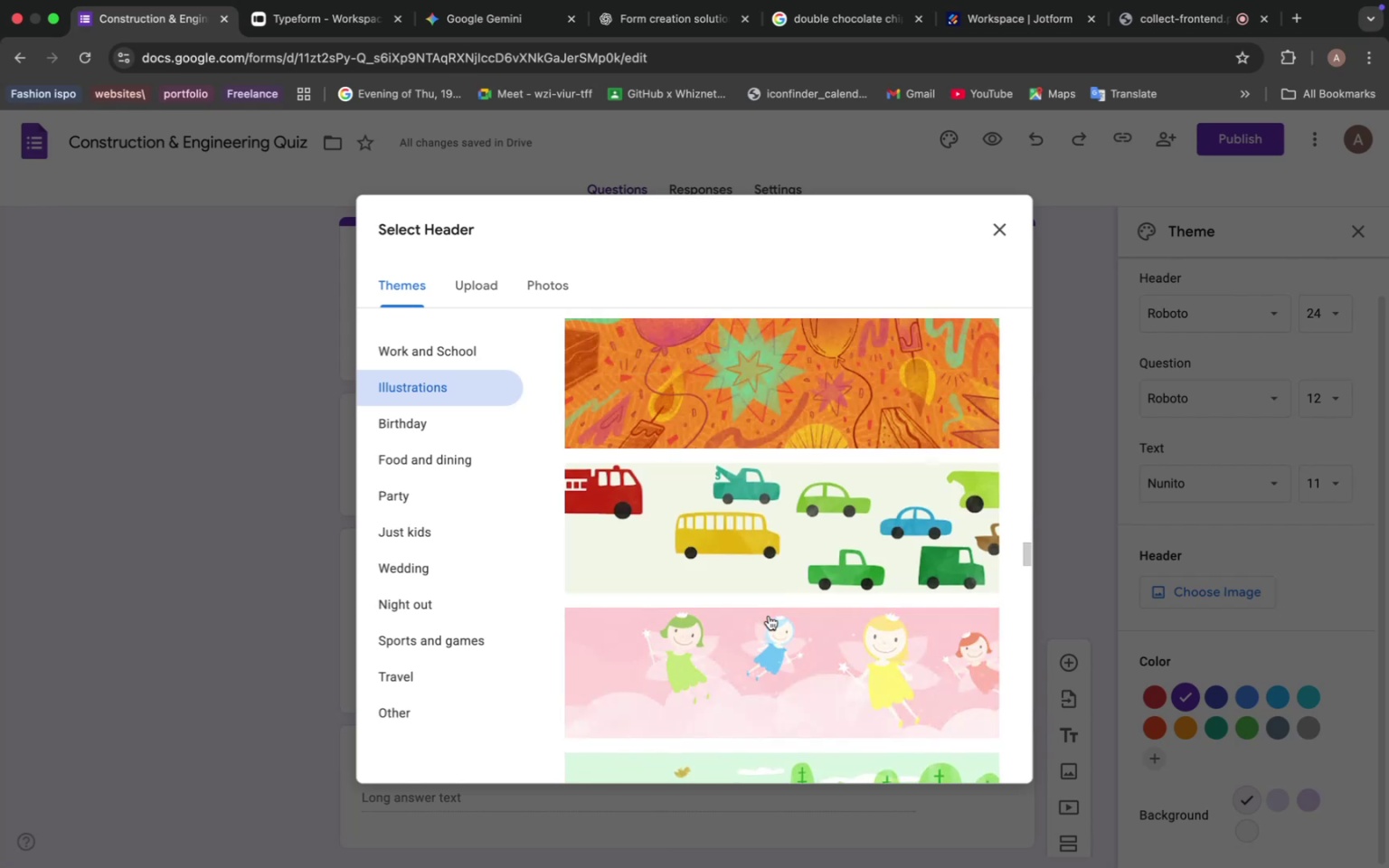 
scroll: coordinate [754, 623], scroll_direction: down, amount: 10.0
 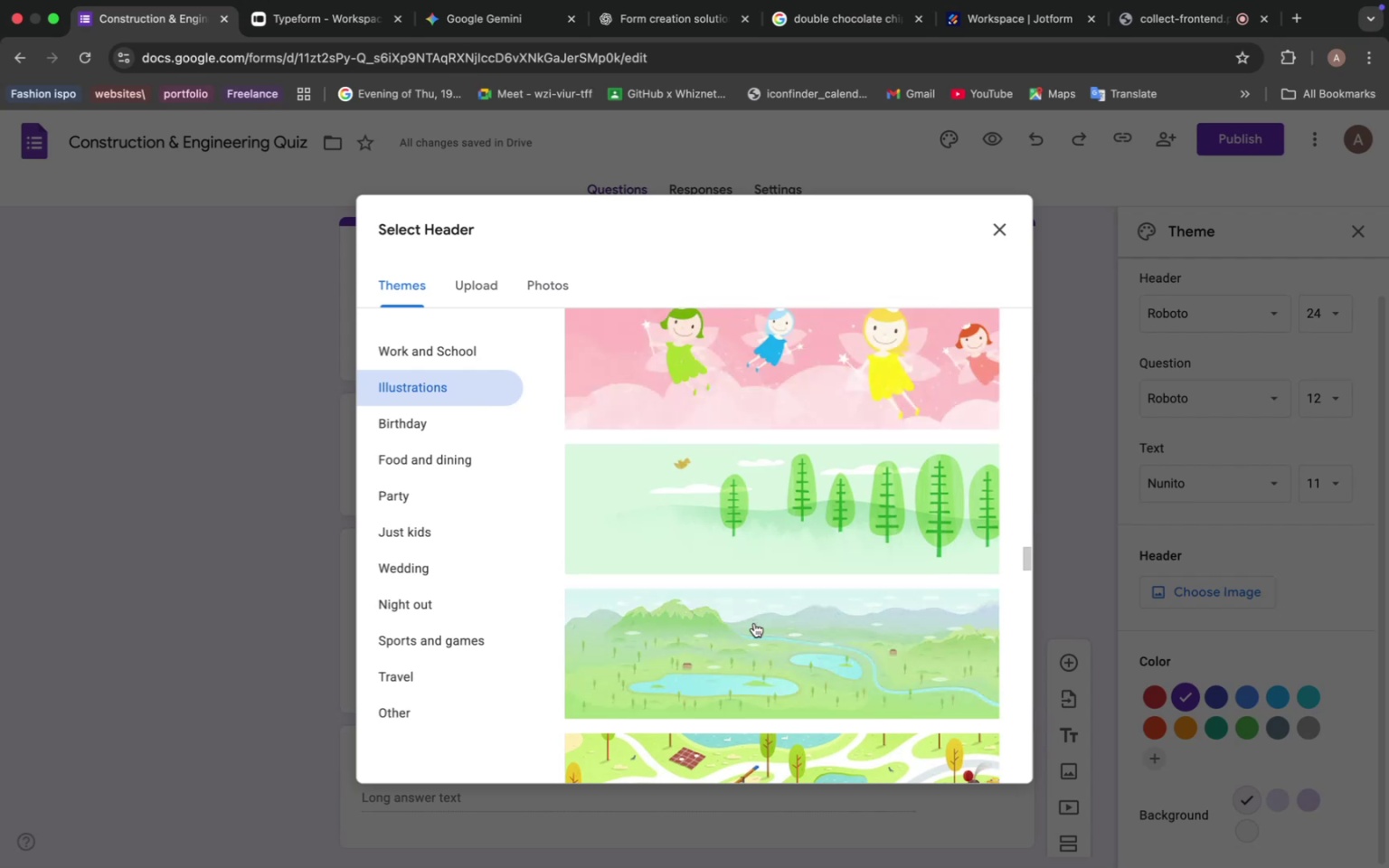 
wait(6.27)
 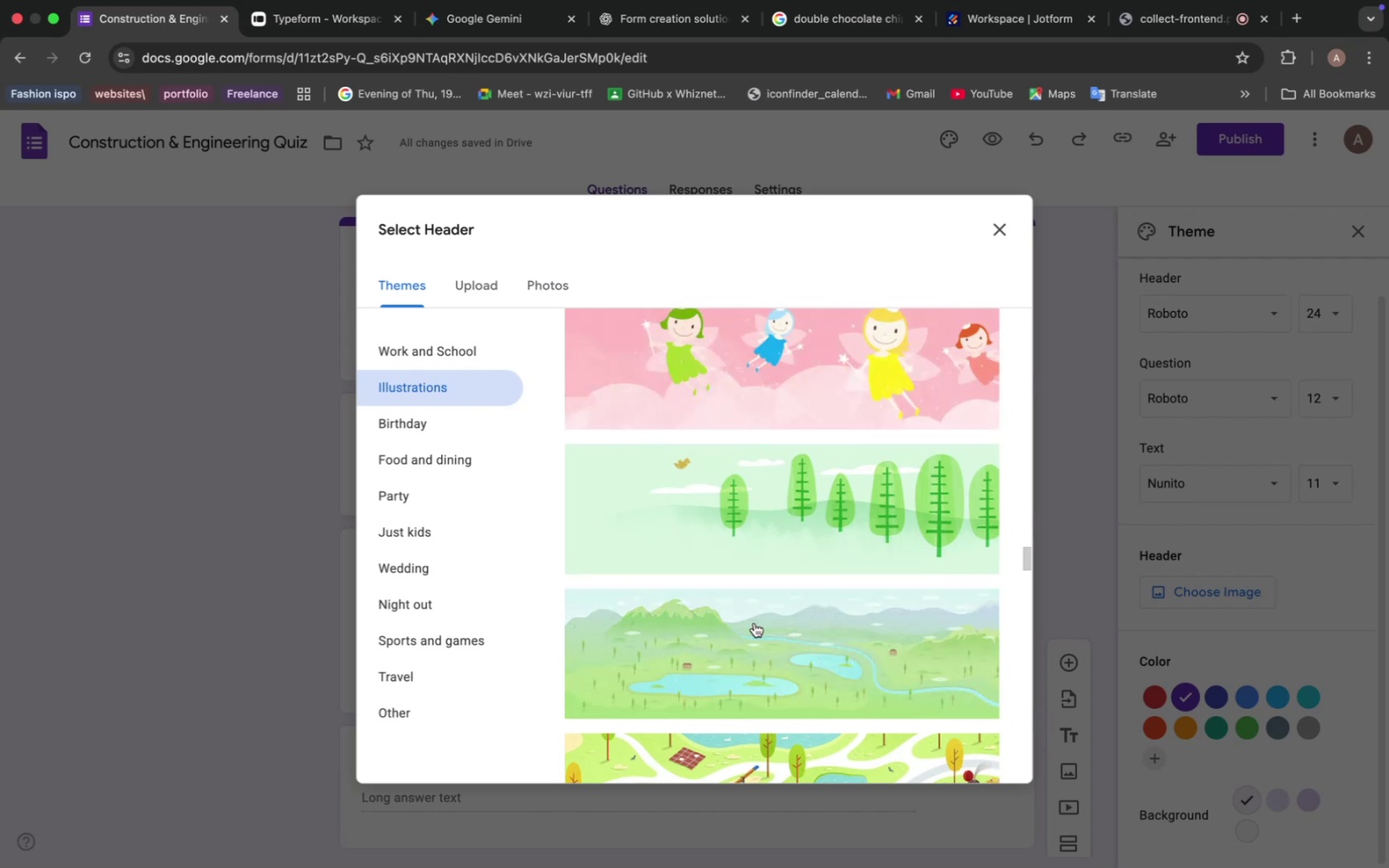 
scroll: coordinate [757, 617], scroll_direction: down, amount: 42.0
 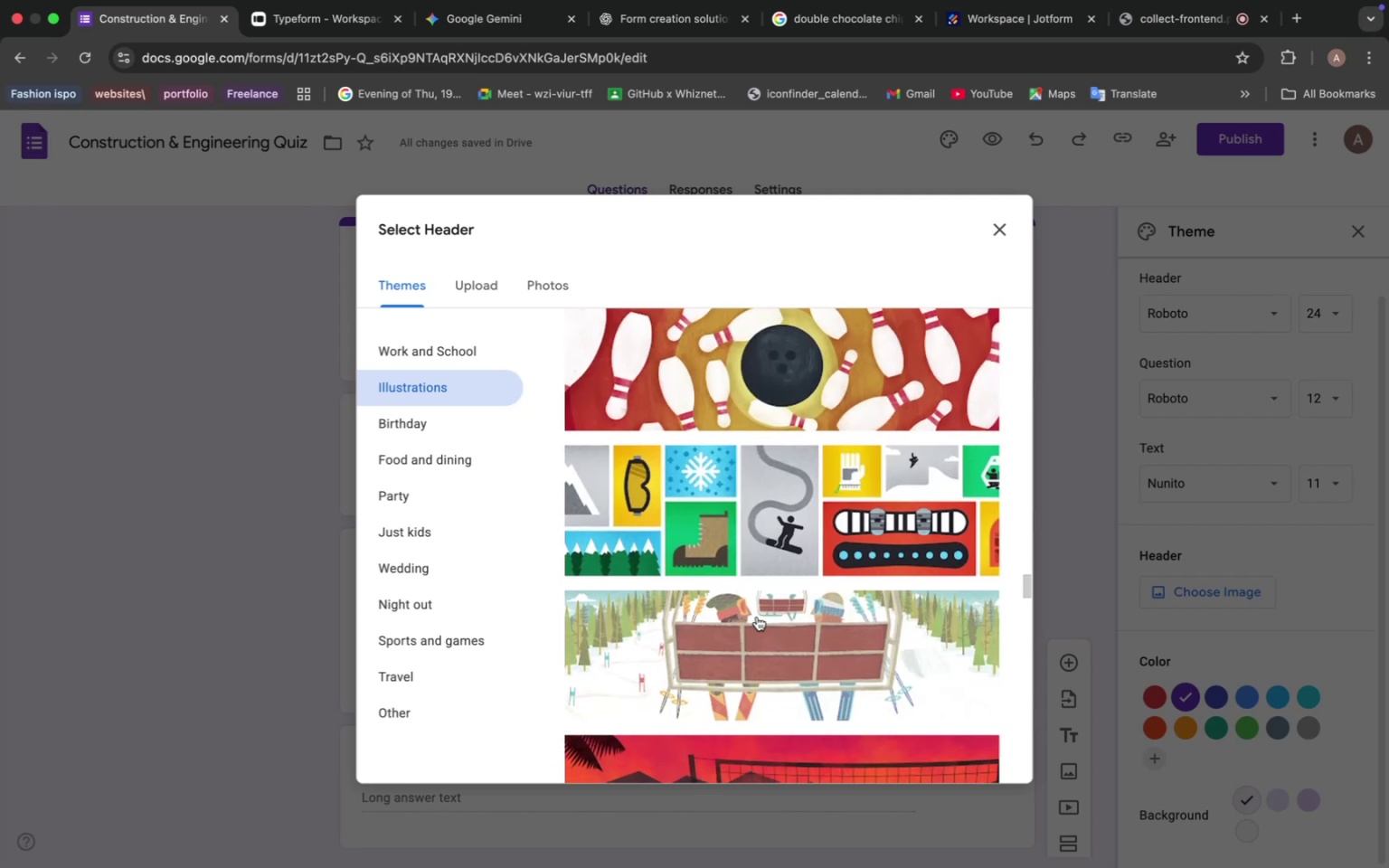 
scroll: coordinate [747, 591], scroll_direction: down, amount: 14.0
 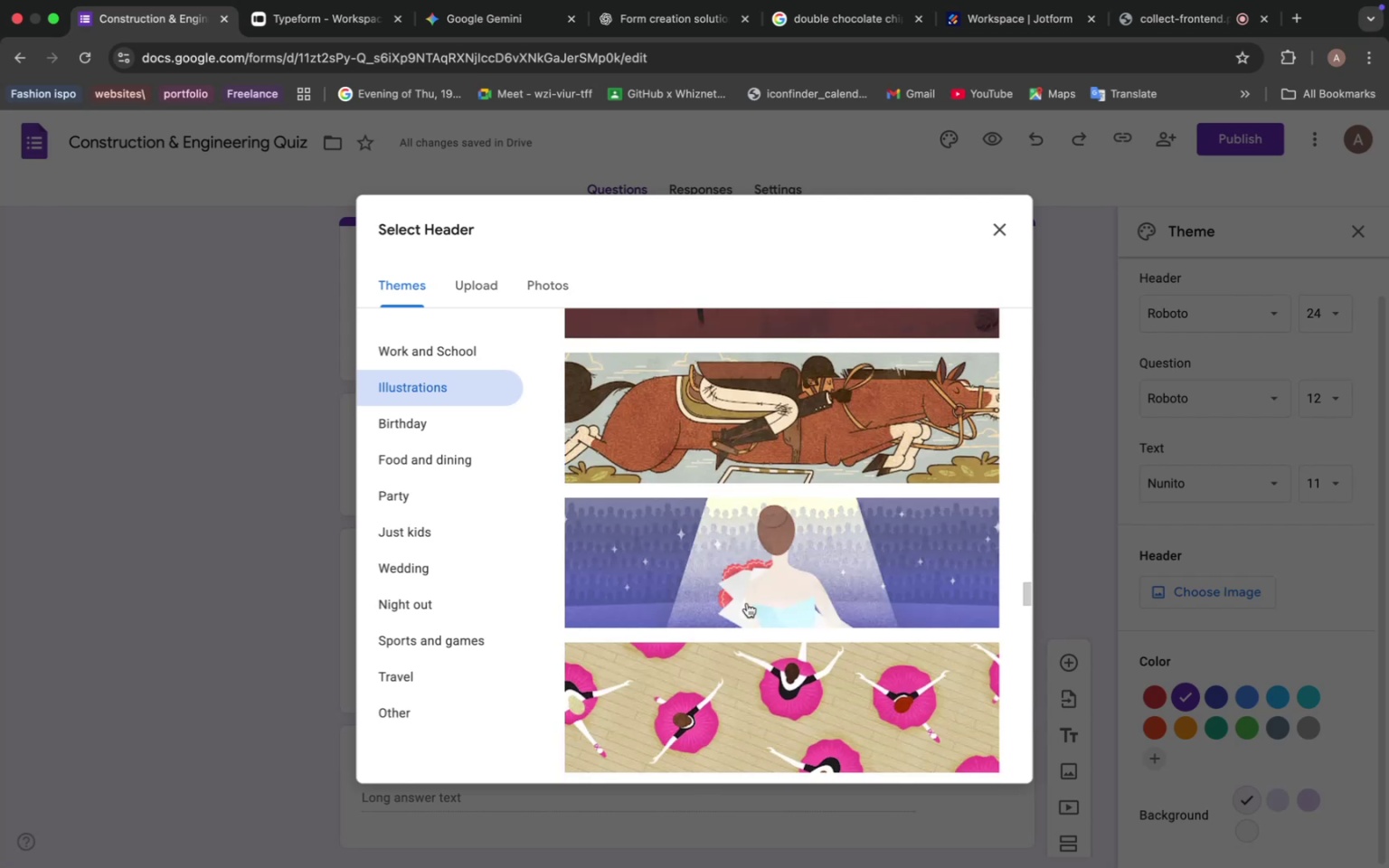 
scroll: coordinate [746, 606], scroll_direction: up, amount: 10.0
 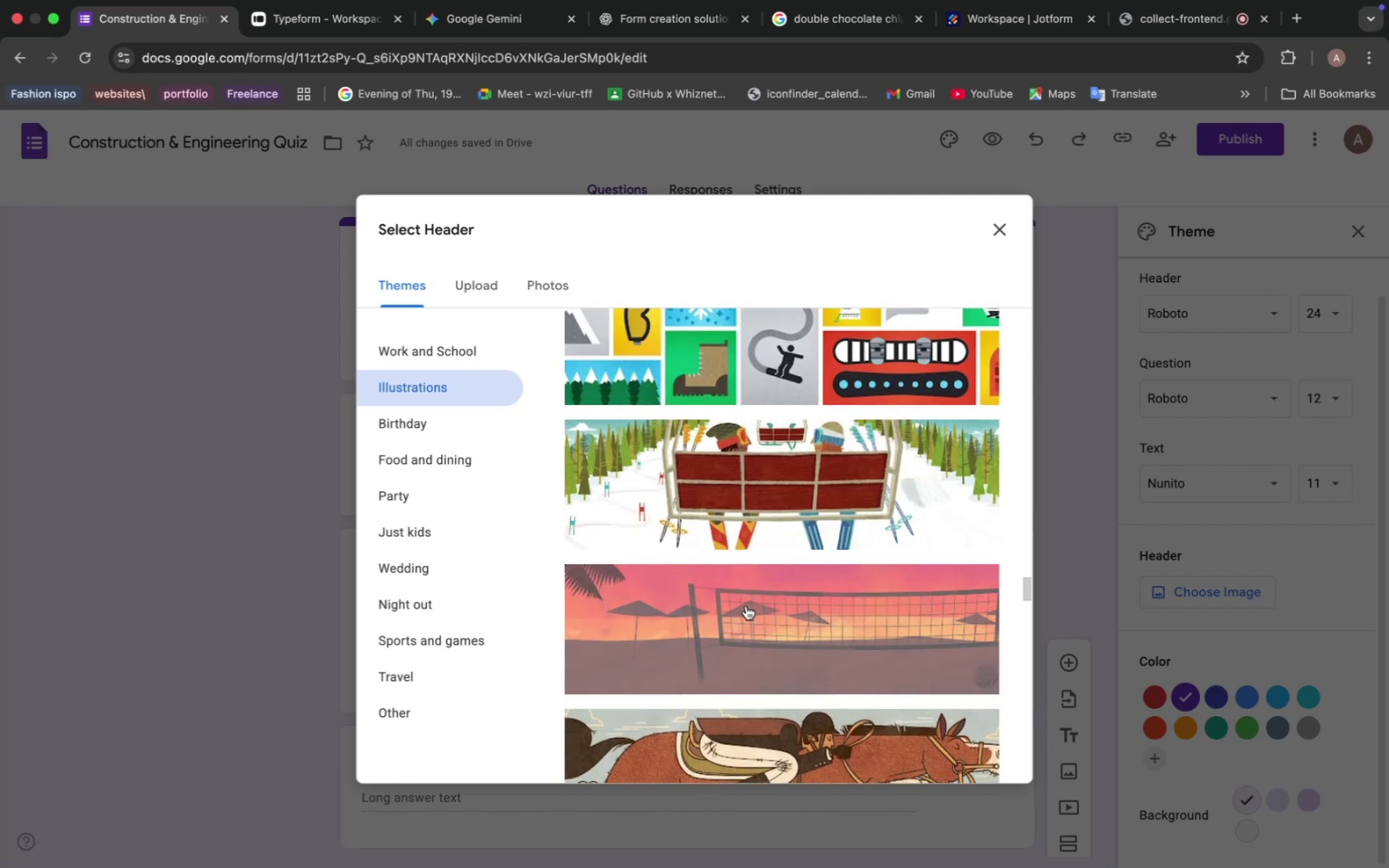 
scroll: coordinate [746, 606], scroll_direction: down, amount: 13.0
 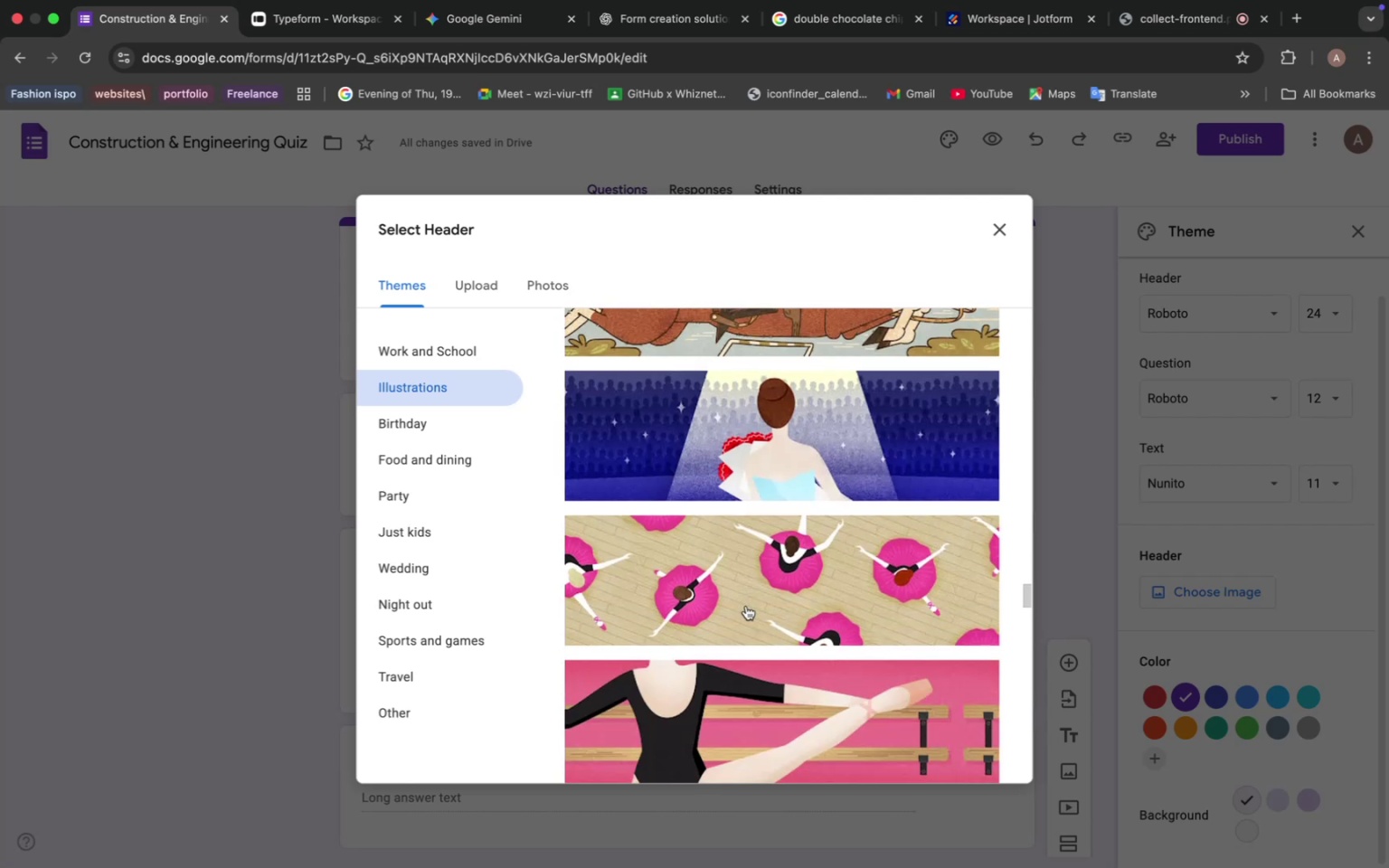 
scroll: coordinate [746, 606], scroll_direction: up, amount: 3.0
 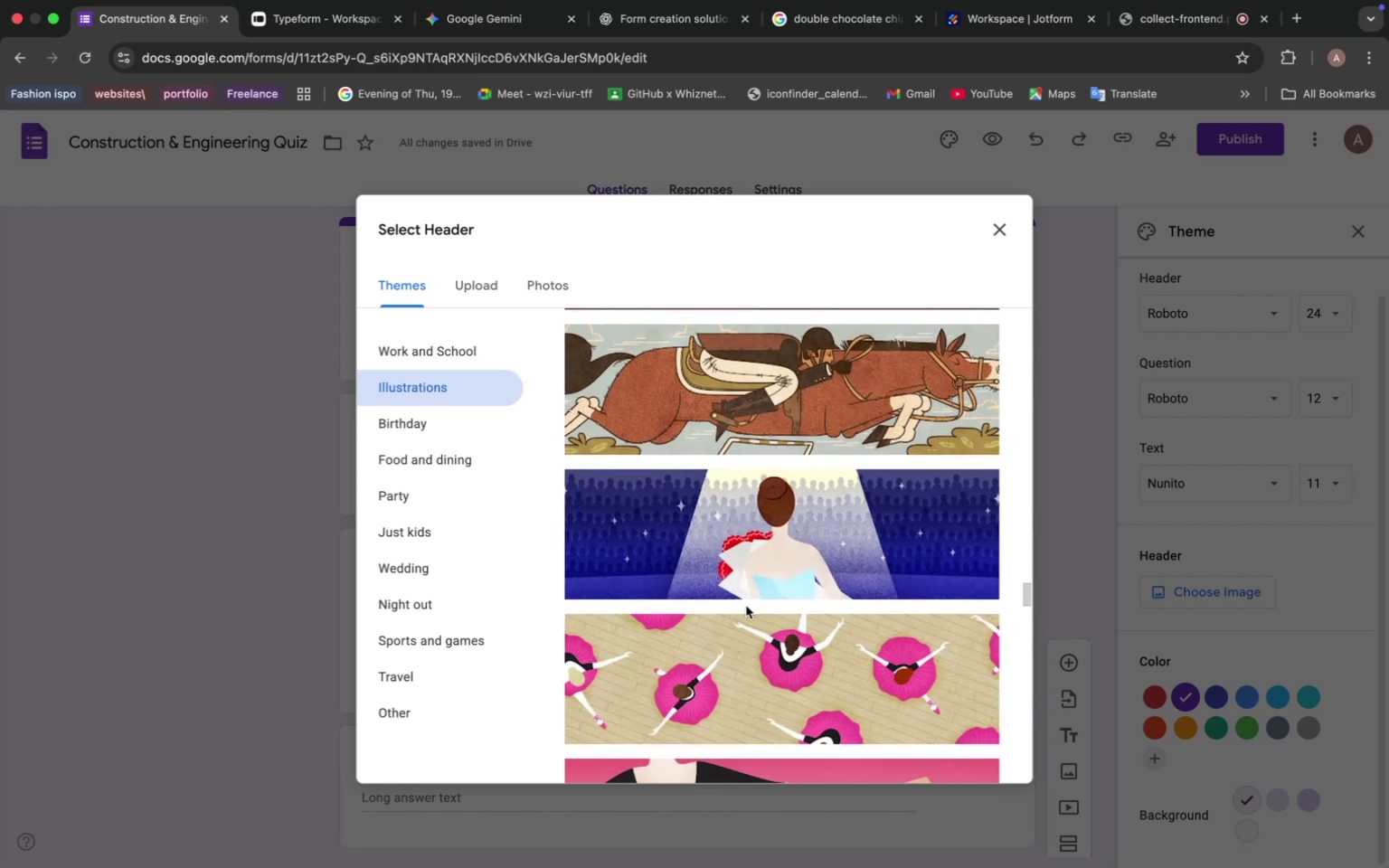 
scroll: coordinate [746, 606], scroll_direction: down, amount: 17.0
 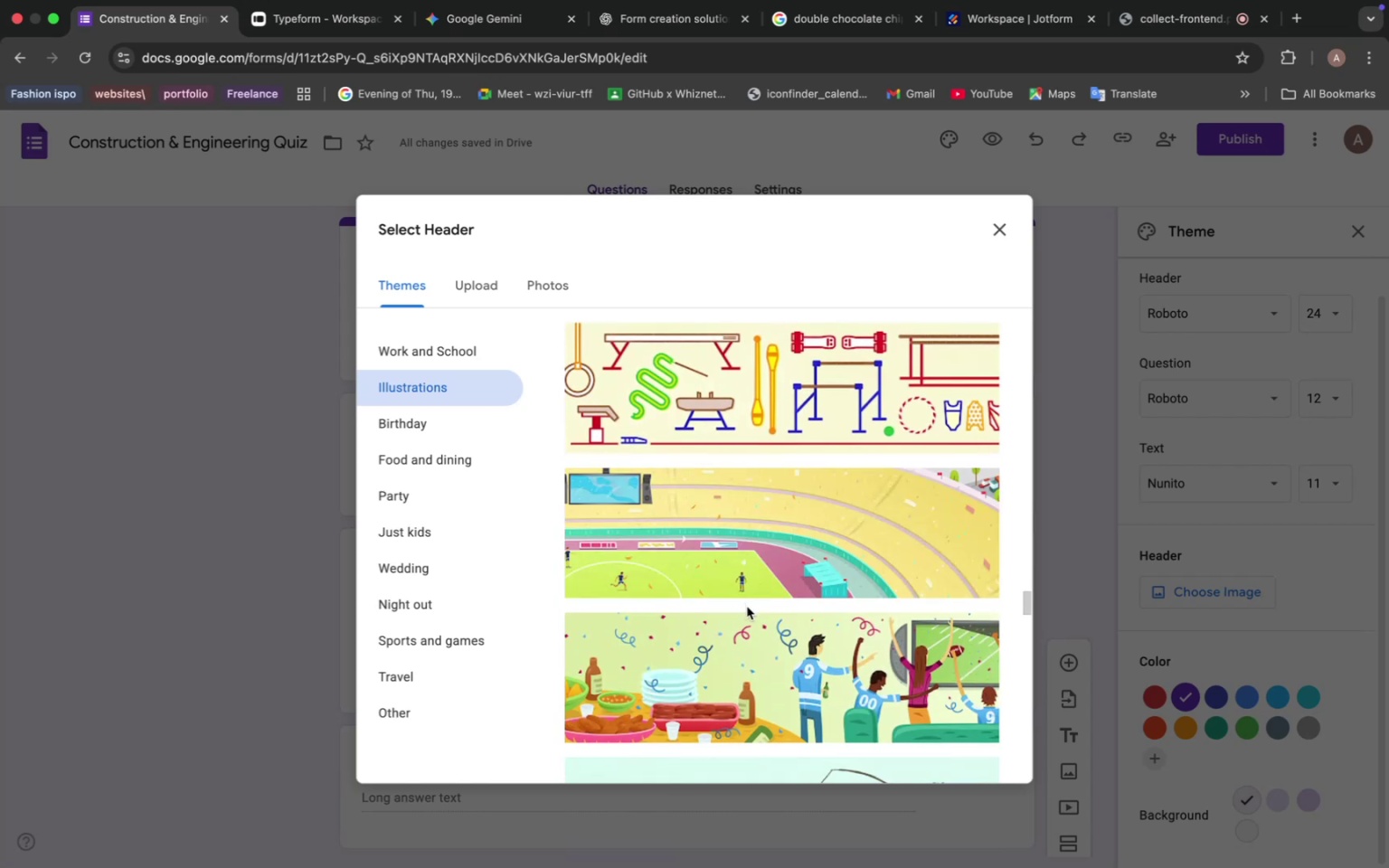 
wait(6.75)
 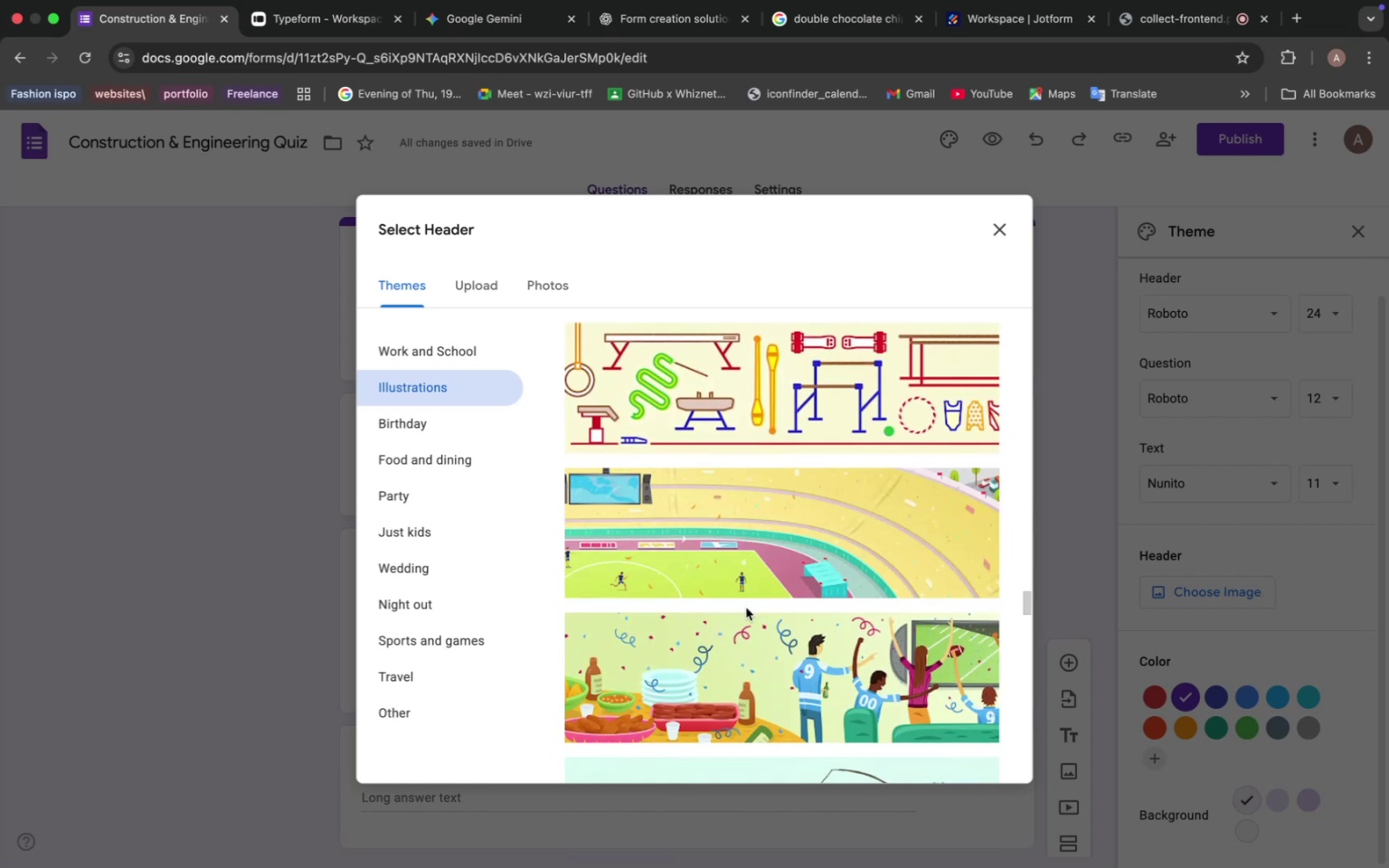 
scroll: coordinate [747, 607], scroll_direction: down, amount: 7.0
 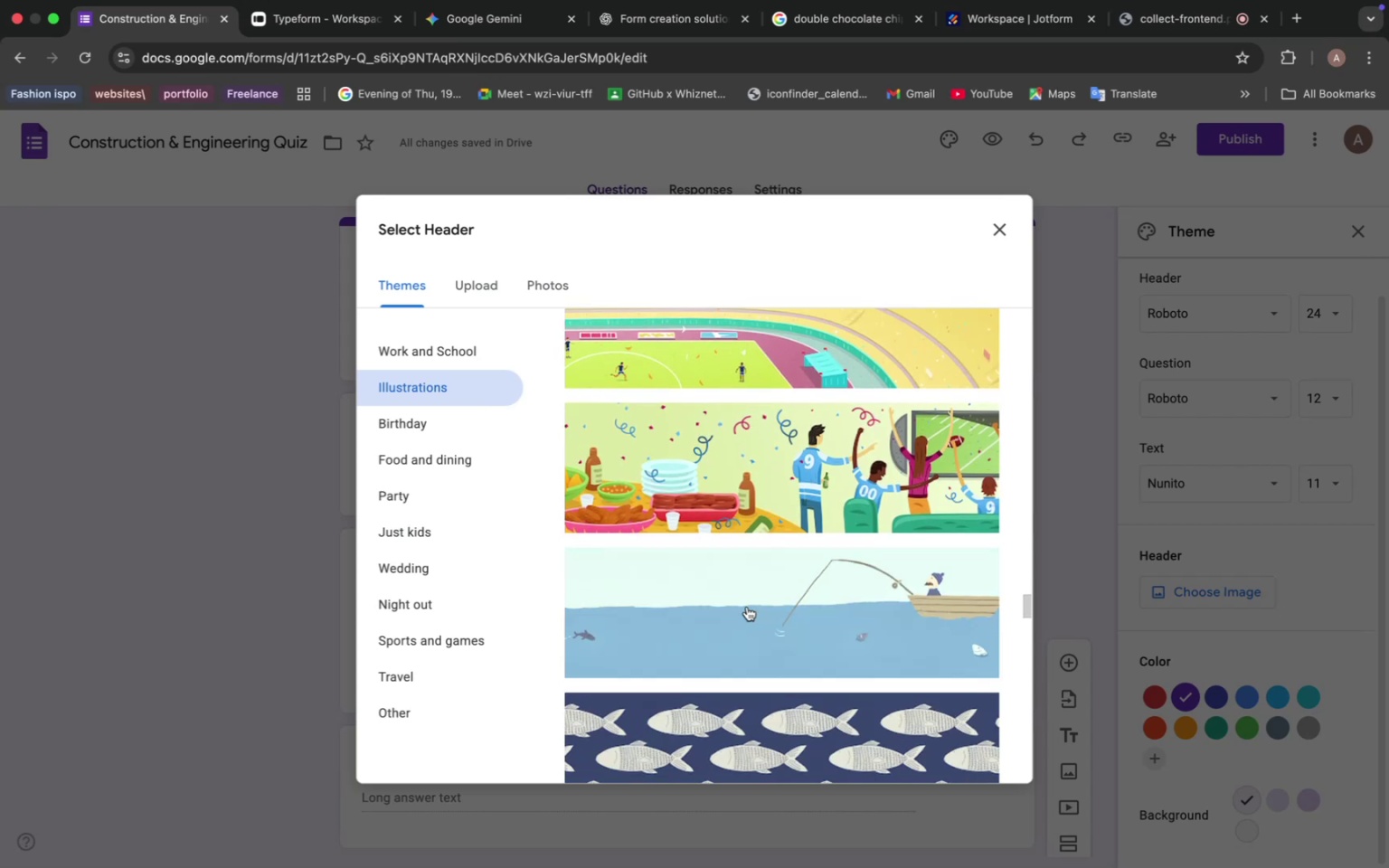 
wait(9.53)
 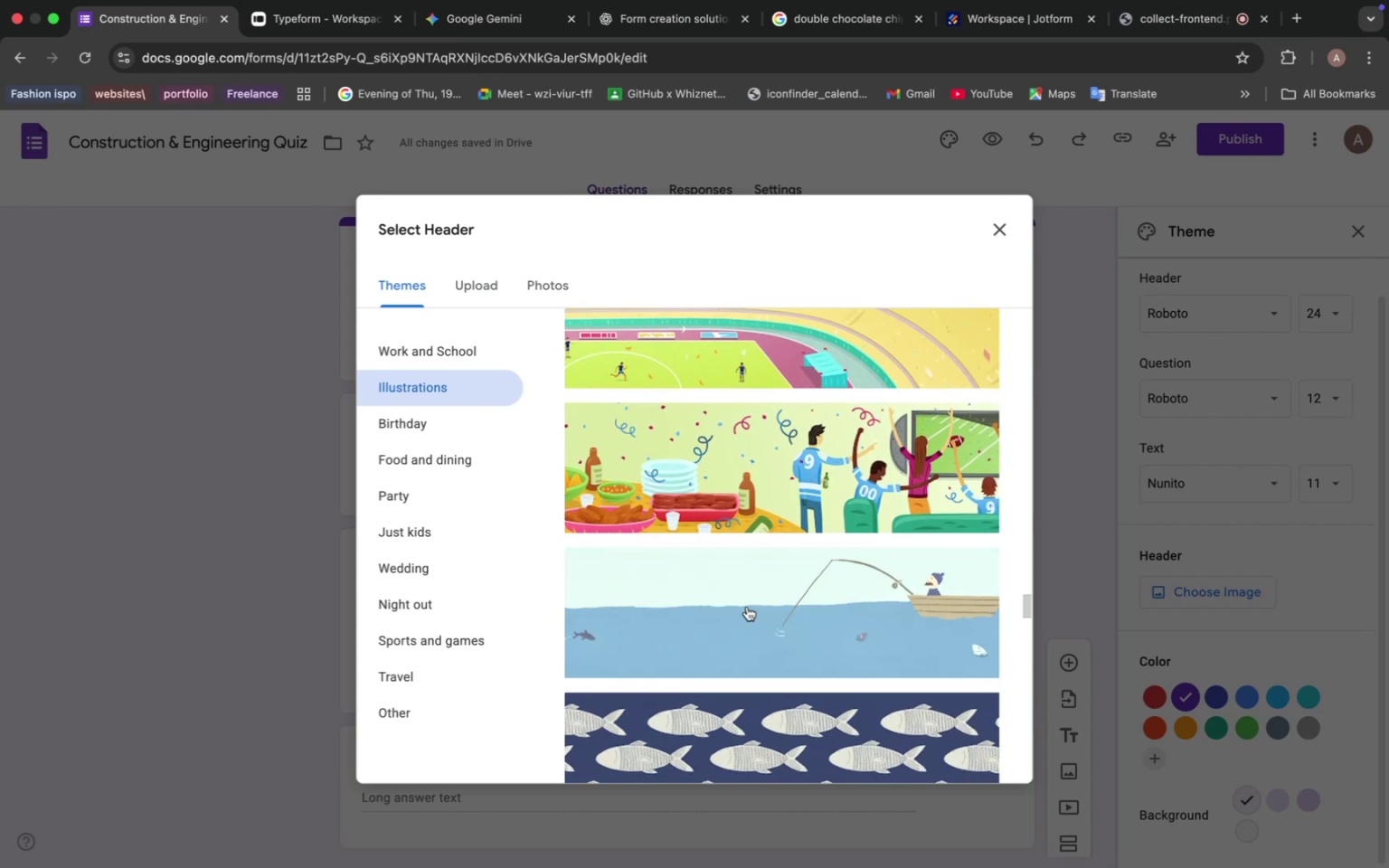 
scroll: coordinate [742, 609], scroll_direction: down, amount: 42.0
 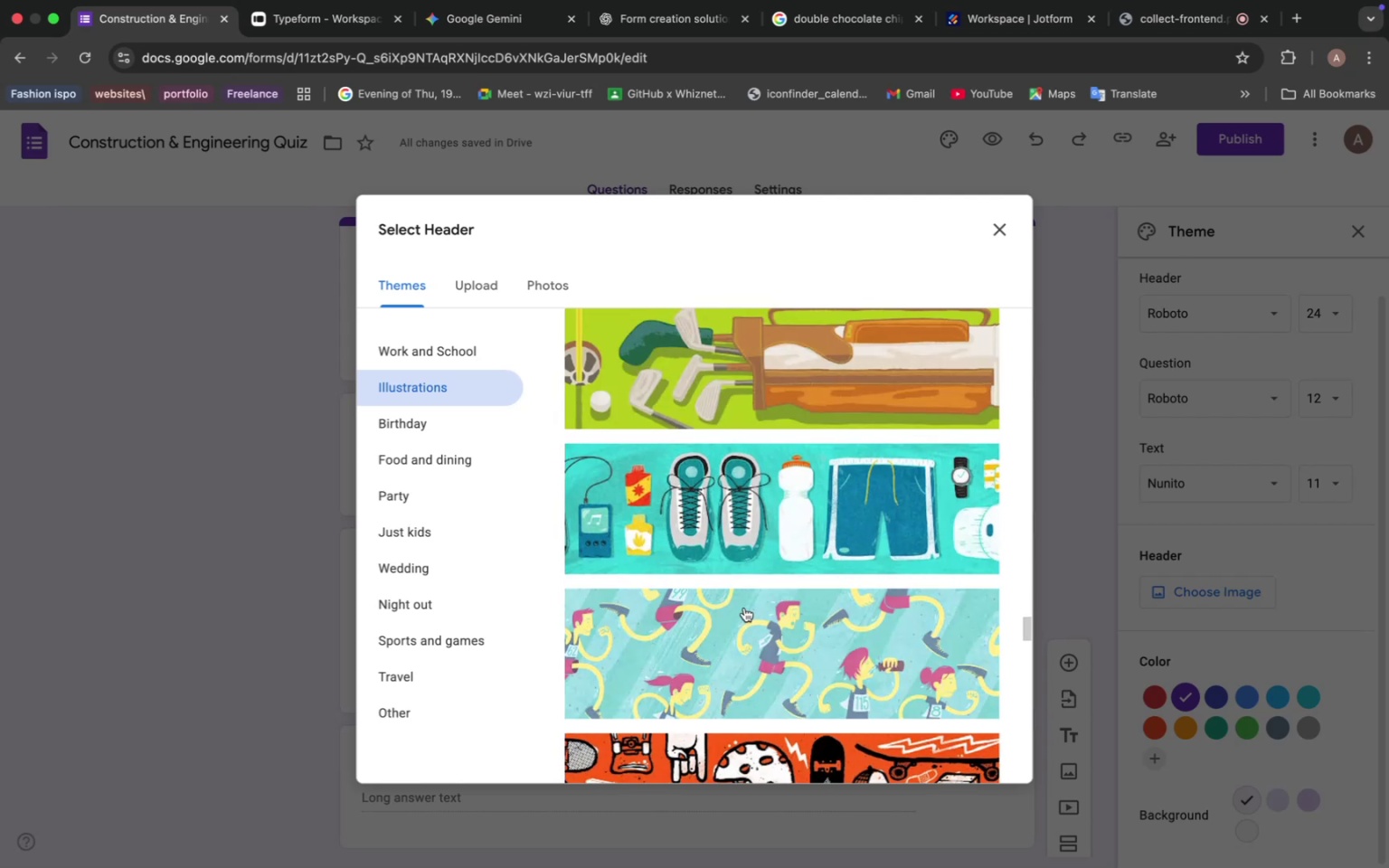 
scroll: coordinate [745, 608], scroll_direction: down, amount: 10.0
 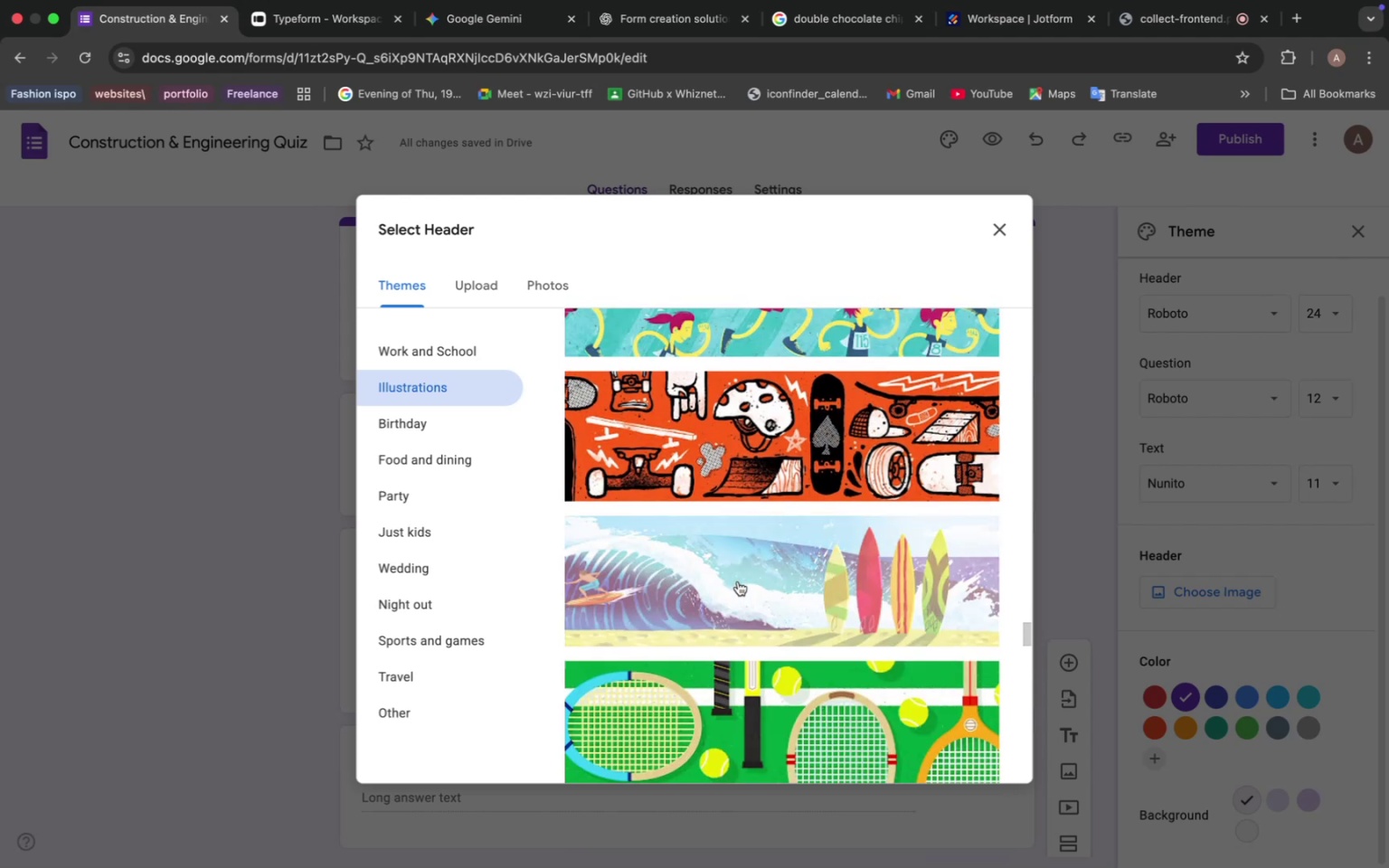 
left_click([734, 460])
 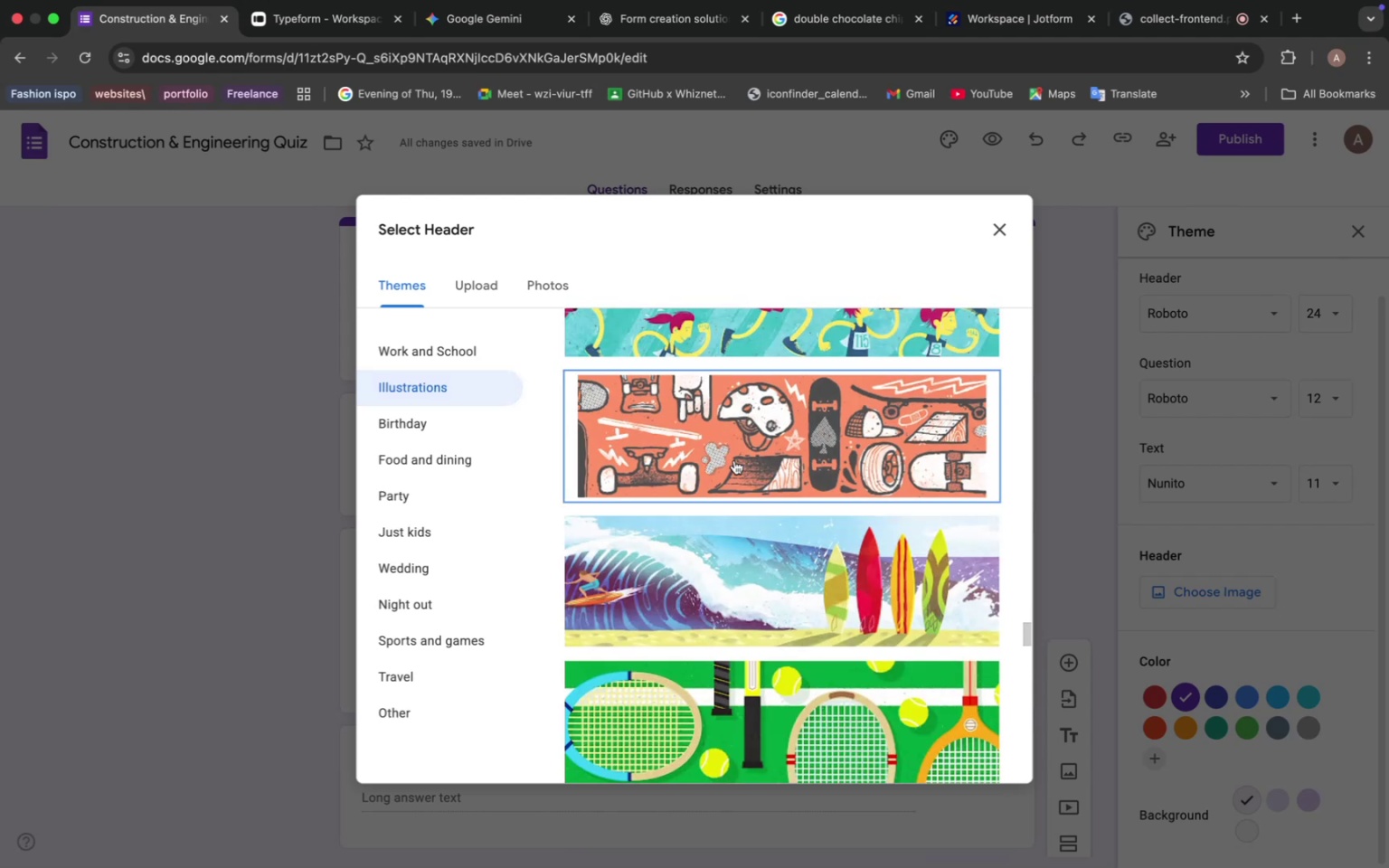 
scroll: coordinate [750, 607], scroll_direction: down, amount: 34.0
 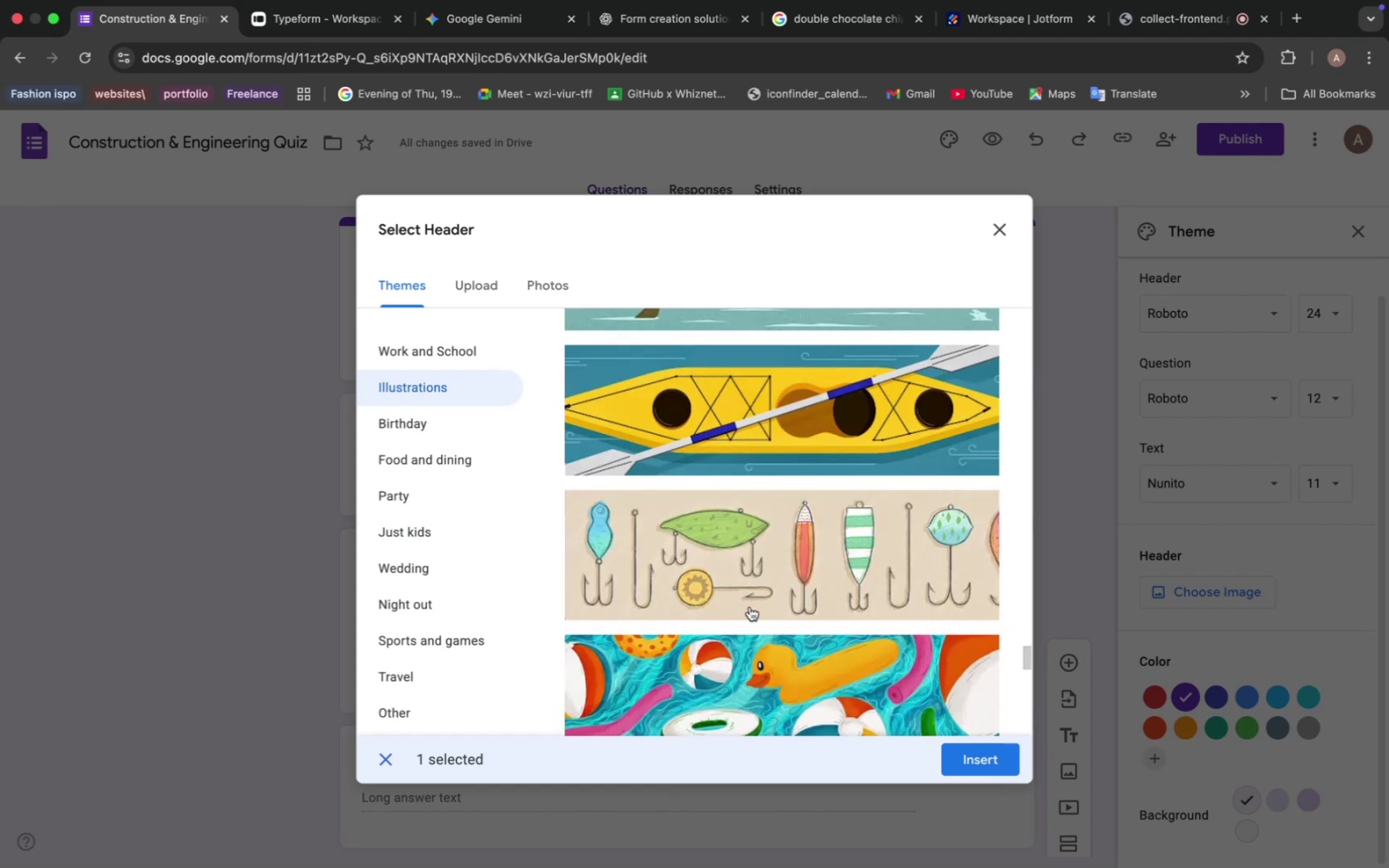 
scroll: coordinate [748, 606], scroll_direction: down, amount: 15.0
 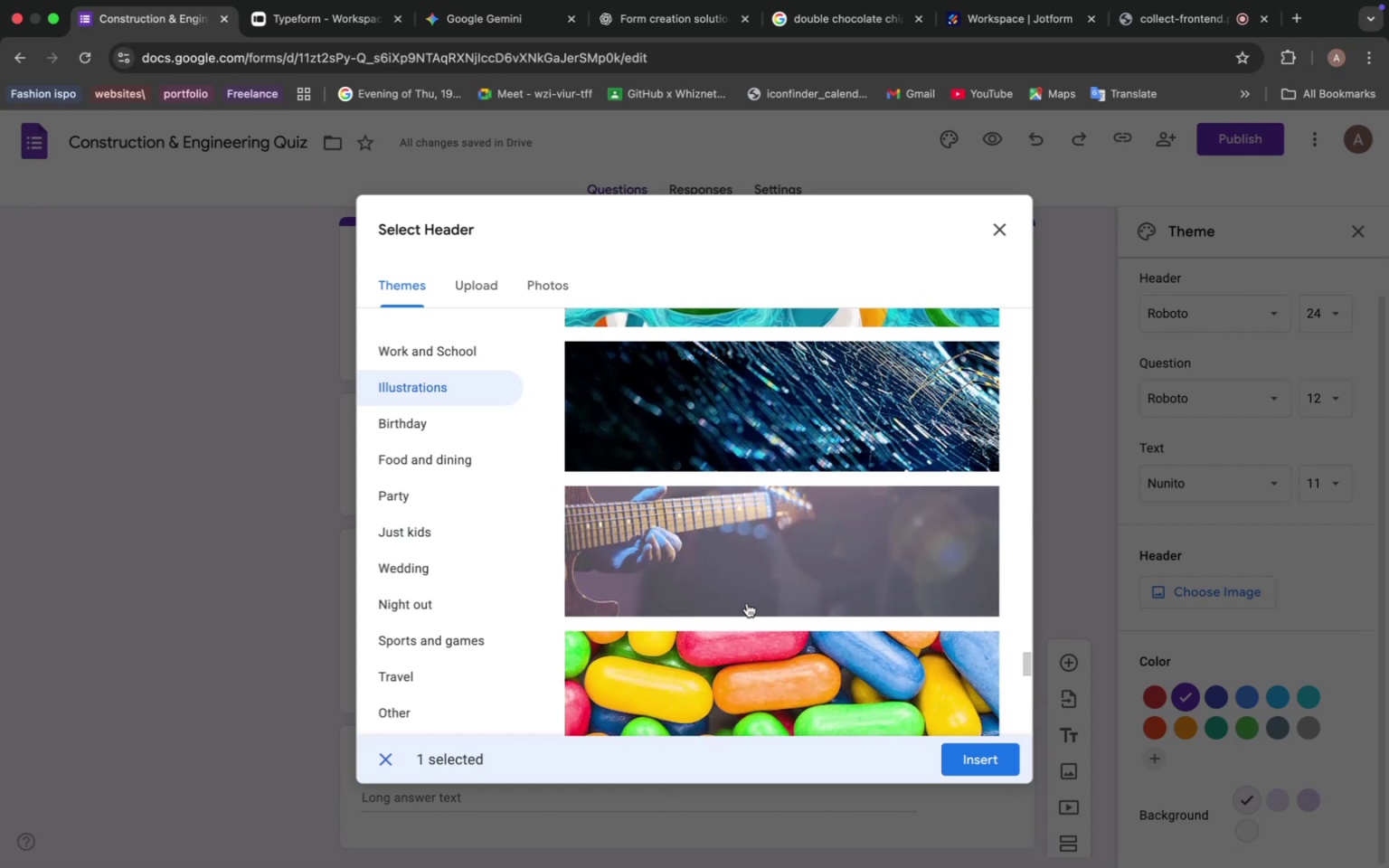 
wait(9.45)
 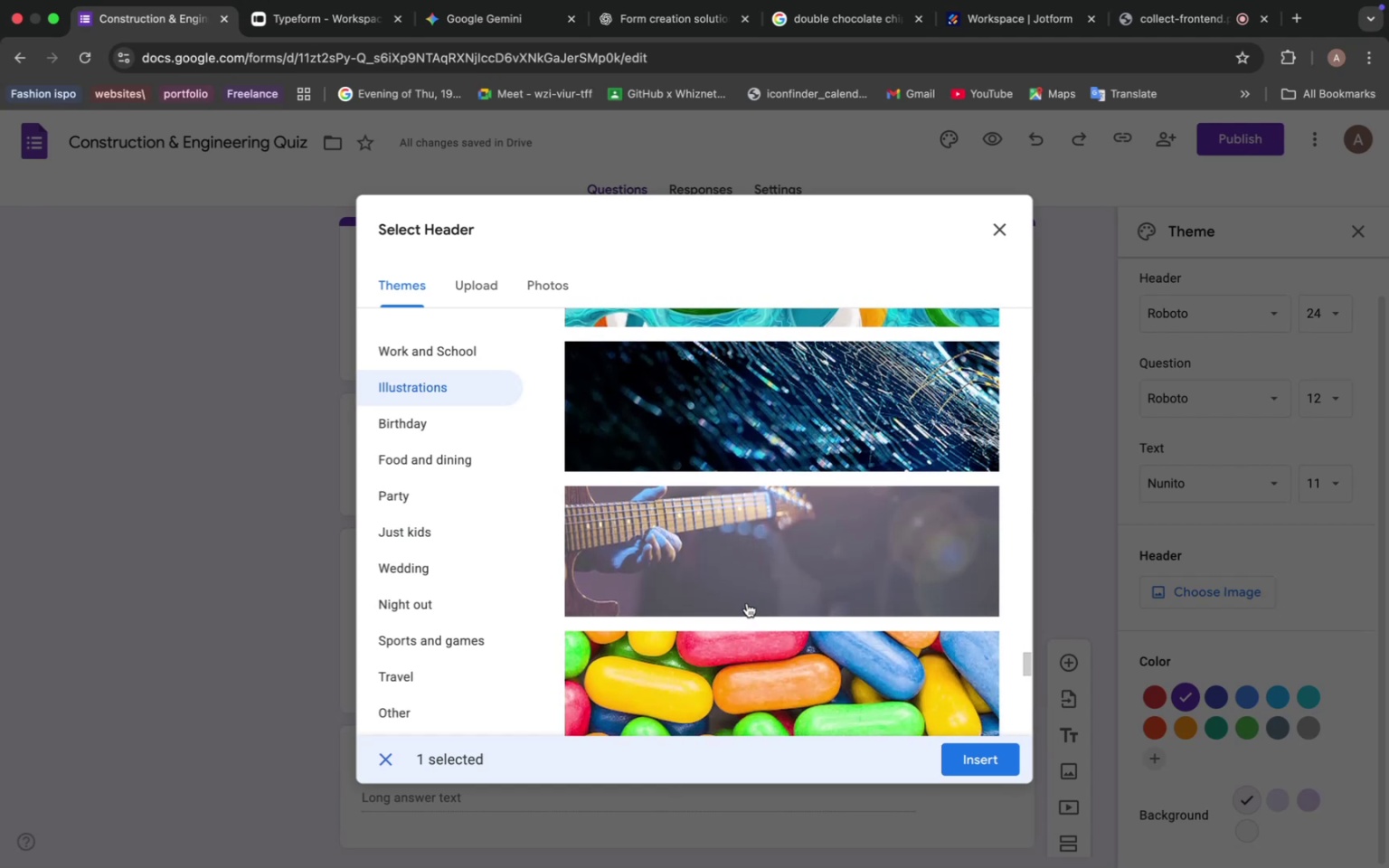 
scroll: coordinate [747, 603], scroll_direction: down, amount: 1.0
 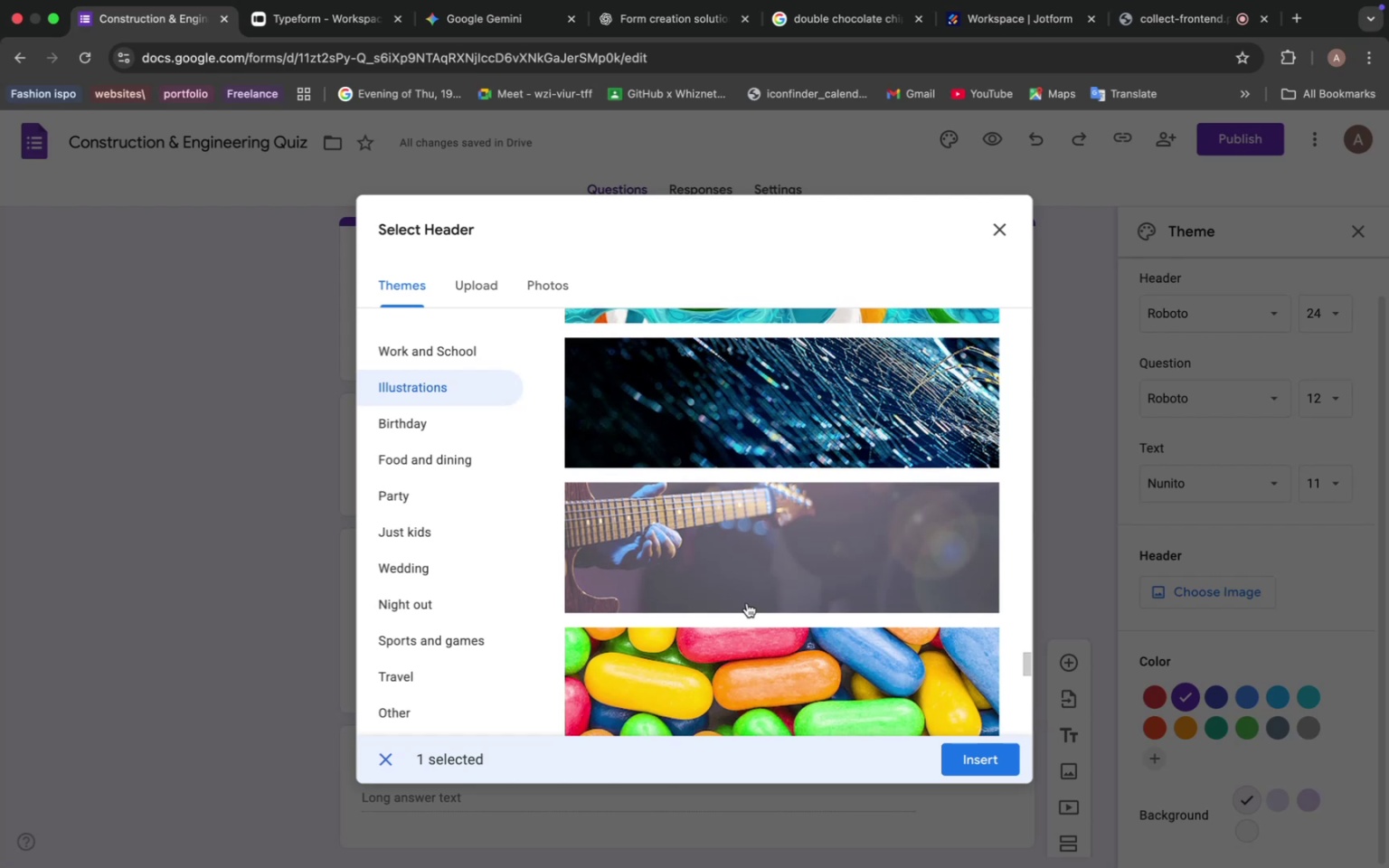 
wait(6.75)
 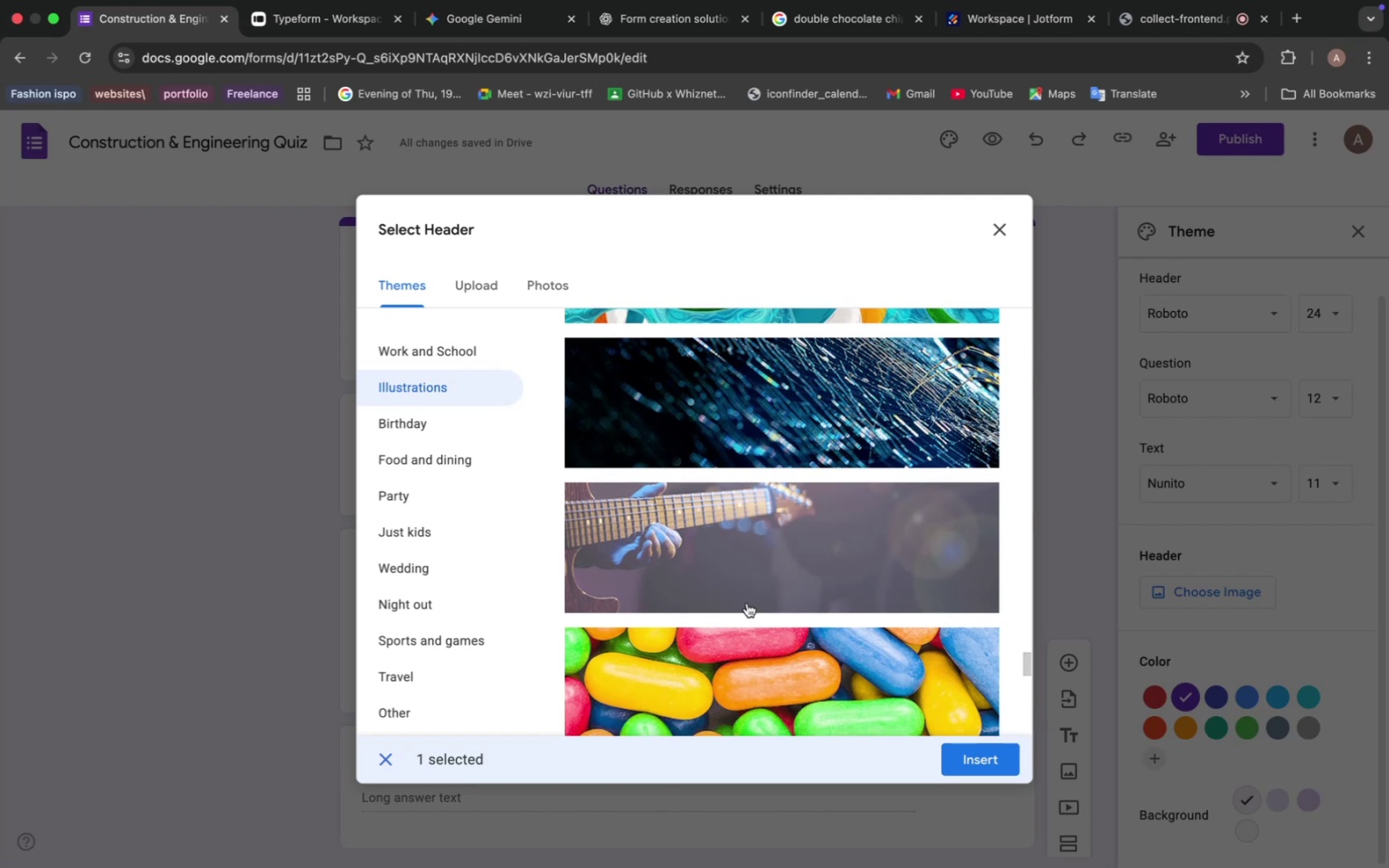 
scroll: coordinate [825, 667], scroll_direction: down, amount: 234.0
 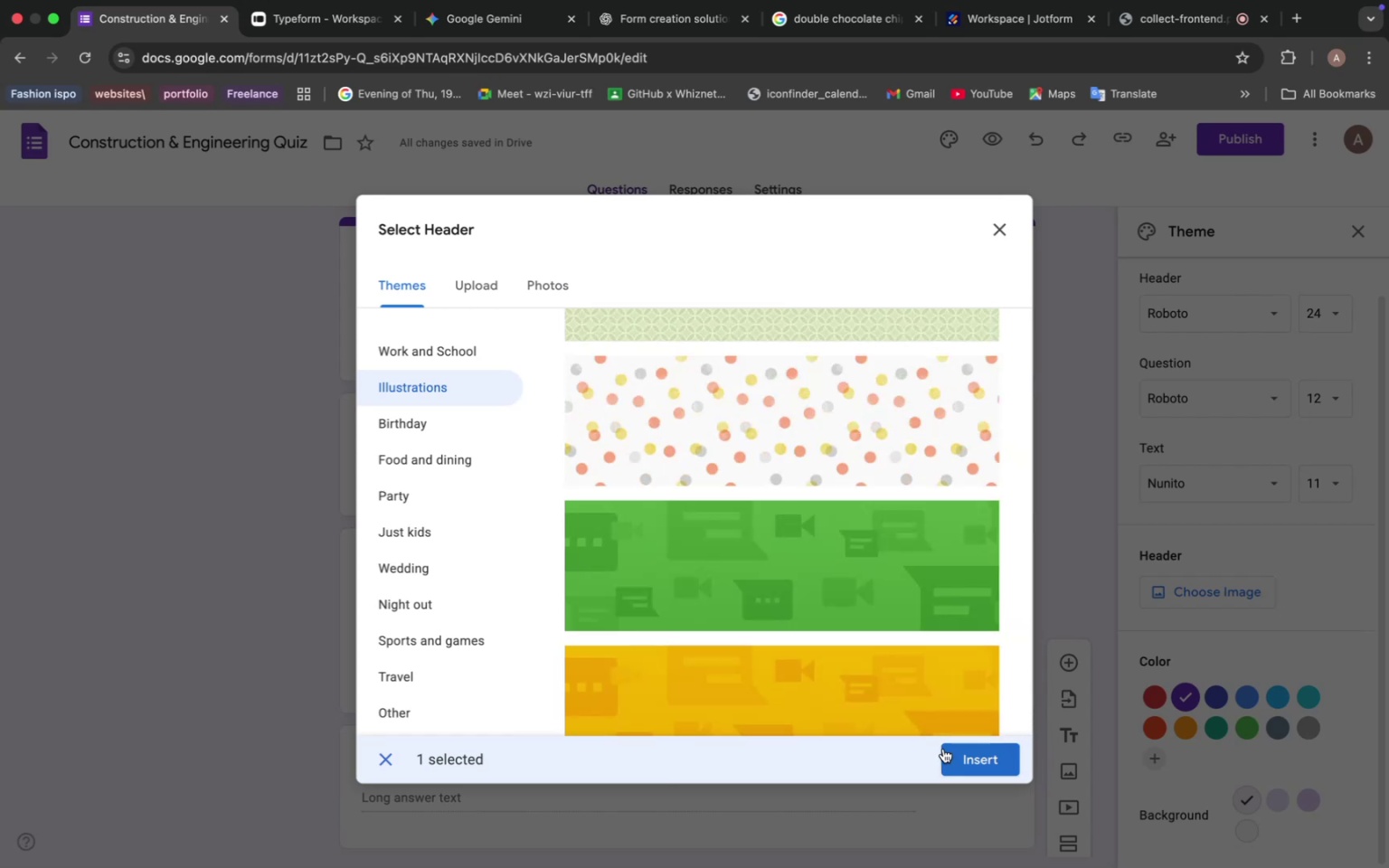 
left_click([976, 760])
 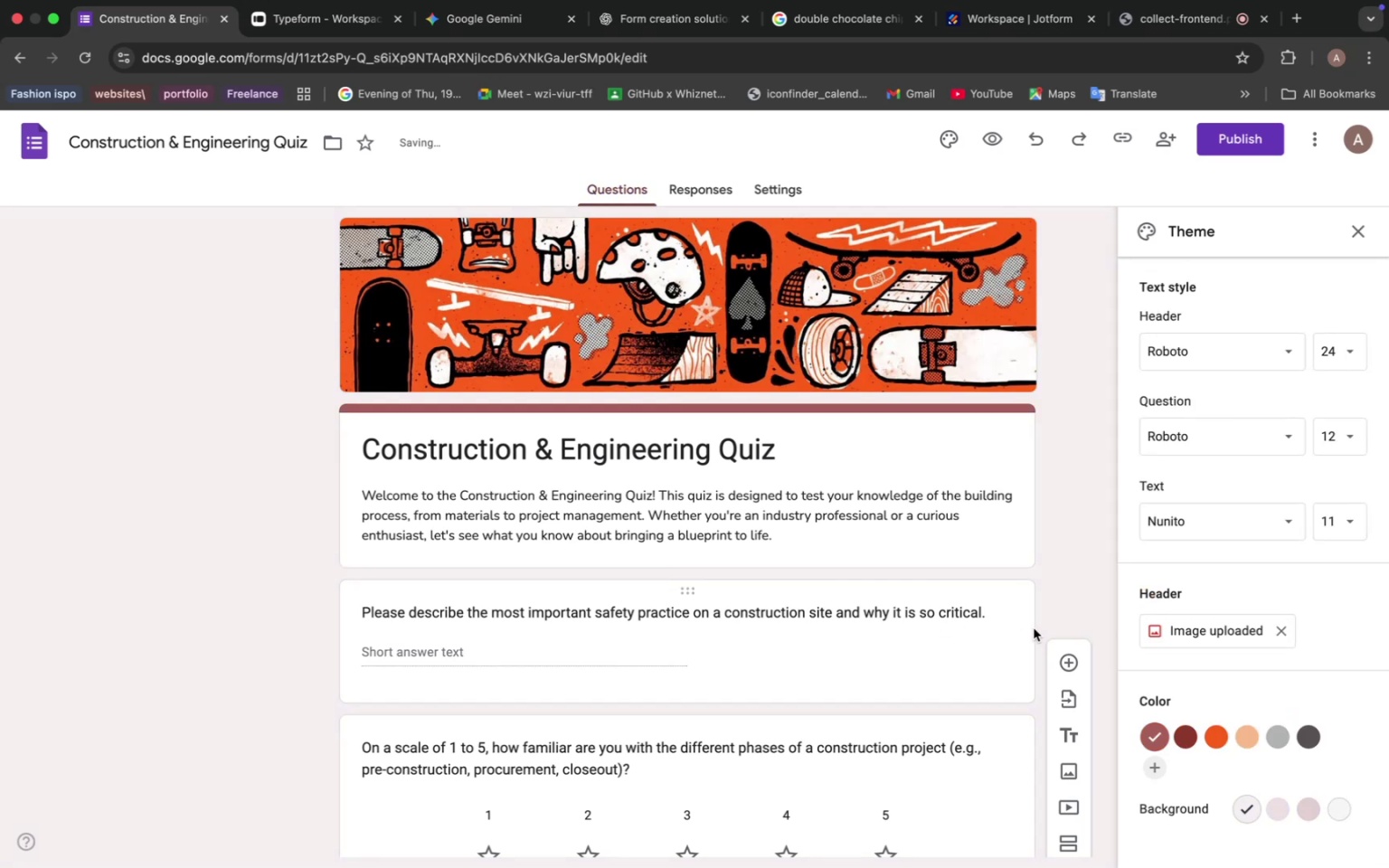 
wait(5.16)
 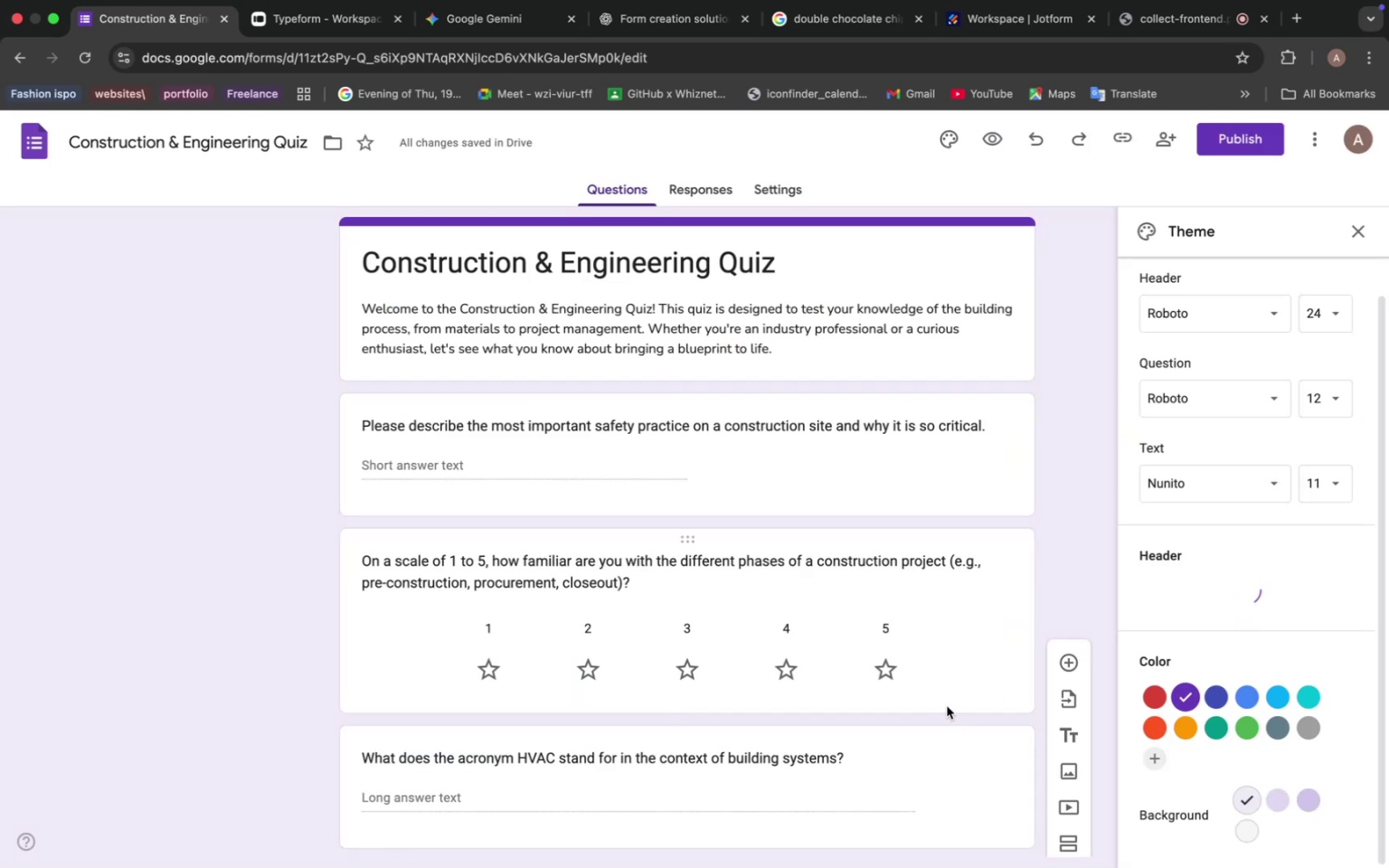 
left_click([1276, 731])
 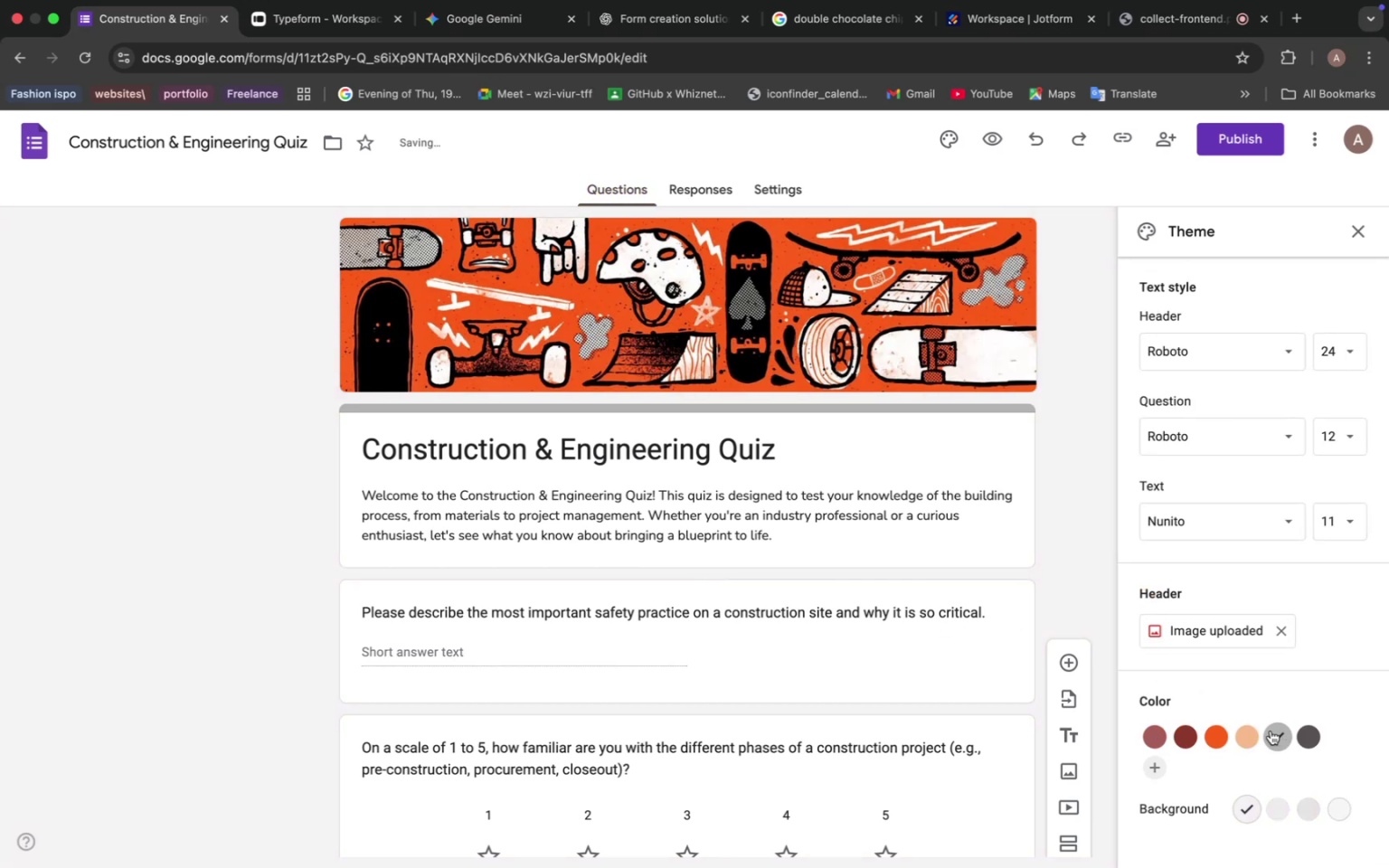 
left_click([1229, 734])
 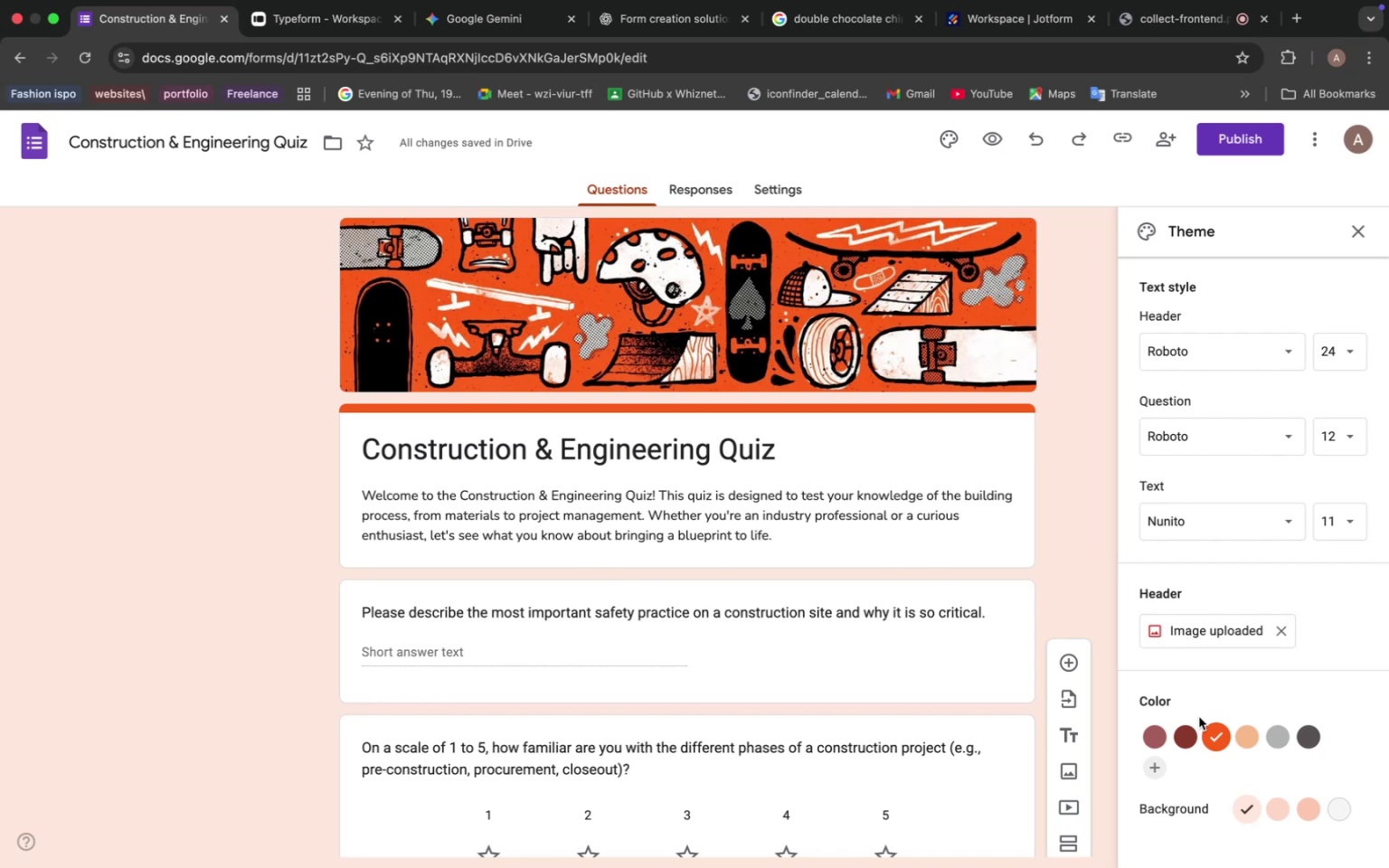 
wait(36.54)
 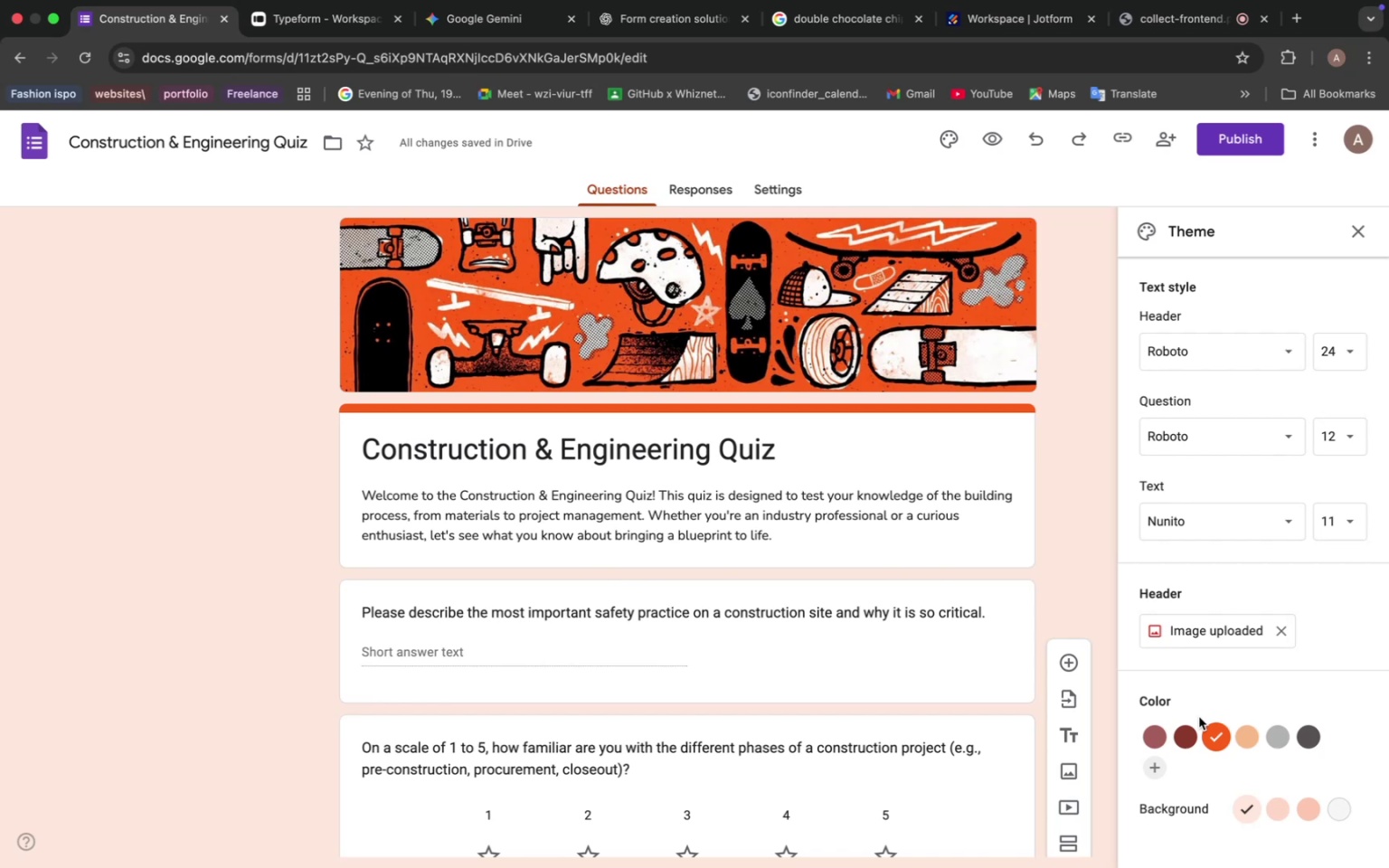 
left_click([1090, 574])
 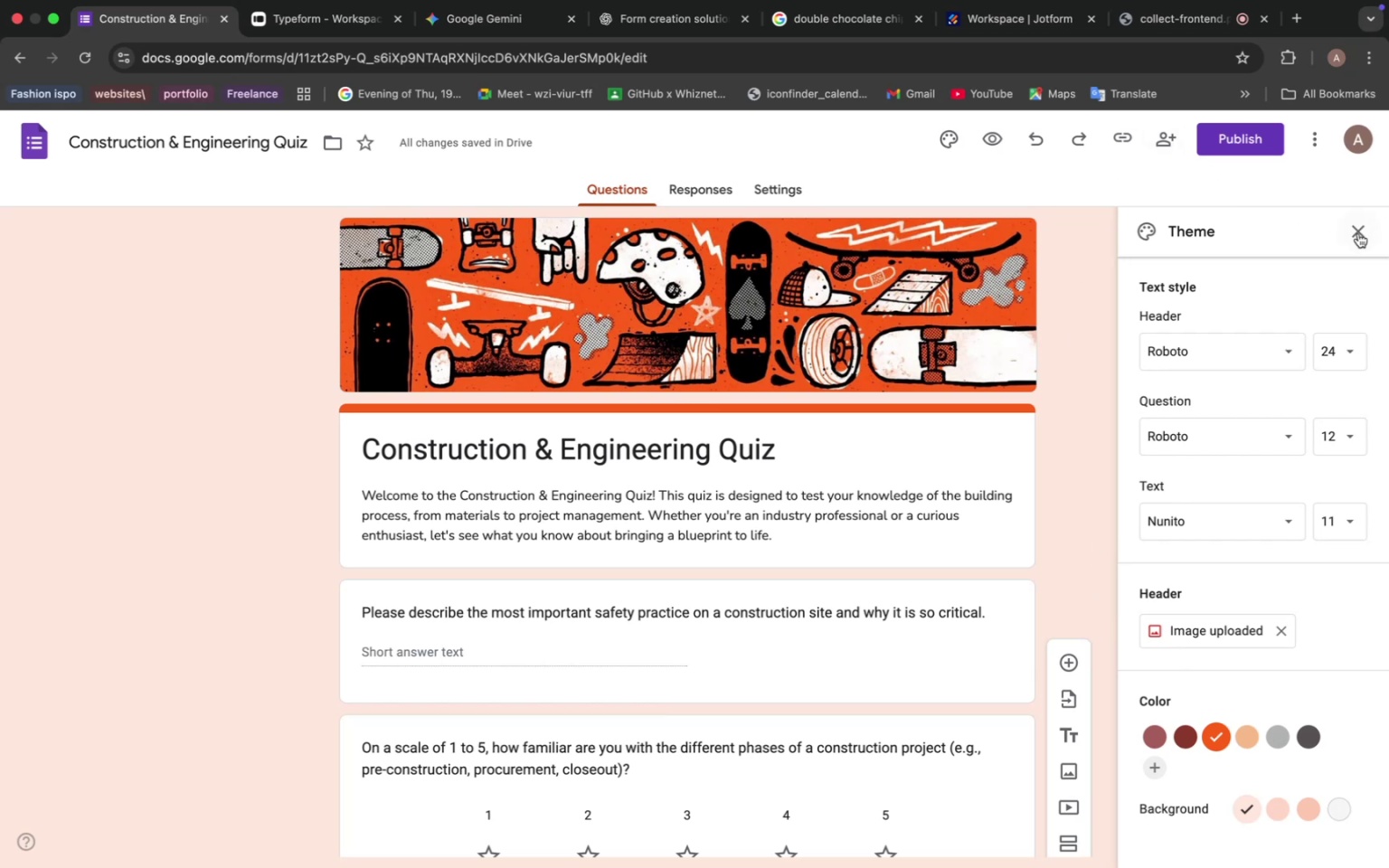 
wait(5.92)
 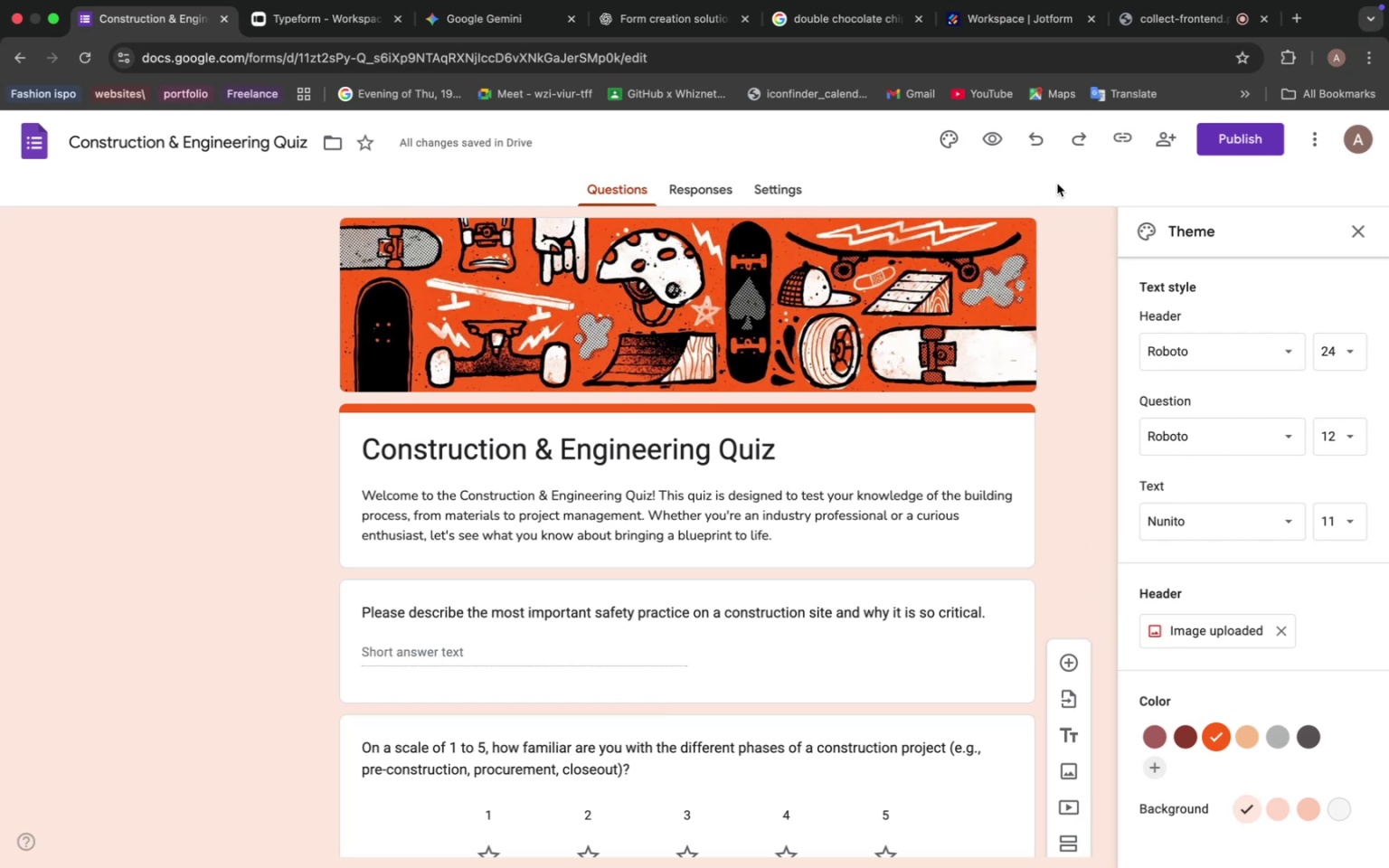 
scroll: coordinate [1250, 365], scroll_direction: up, amount: 9.0
 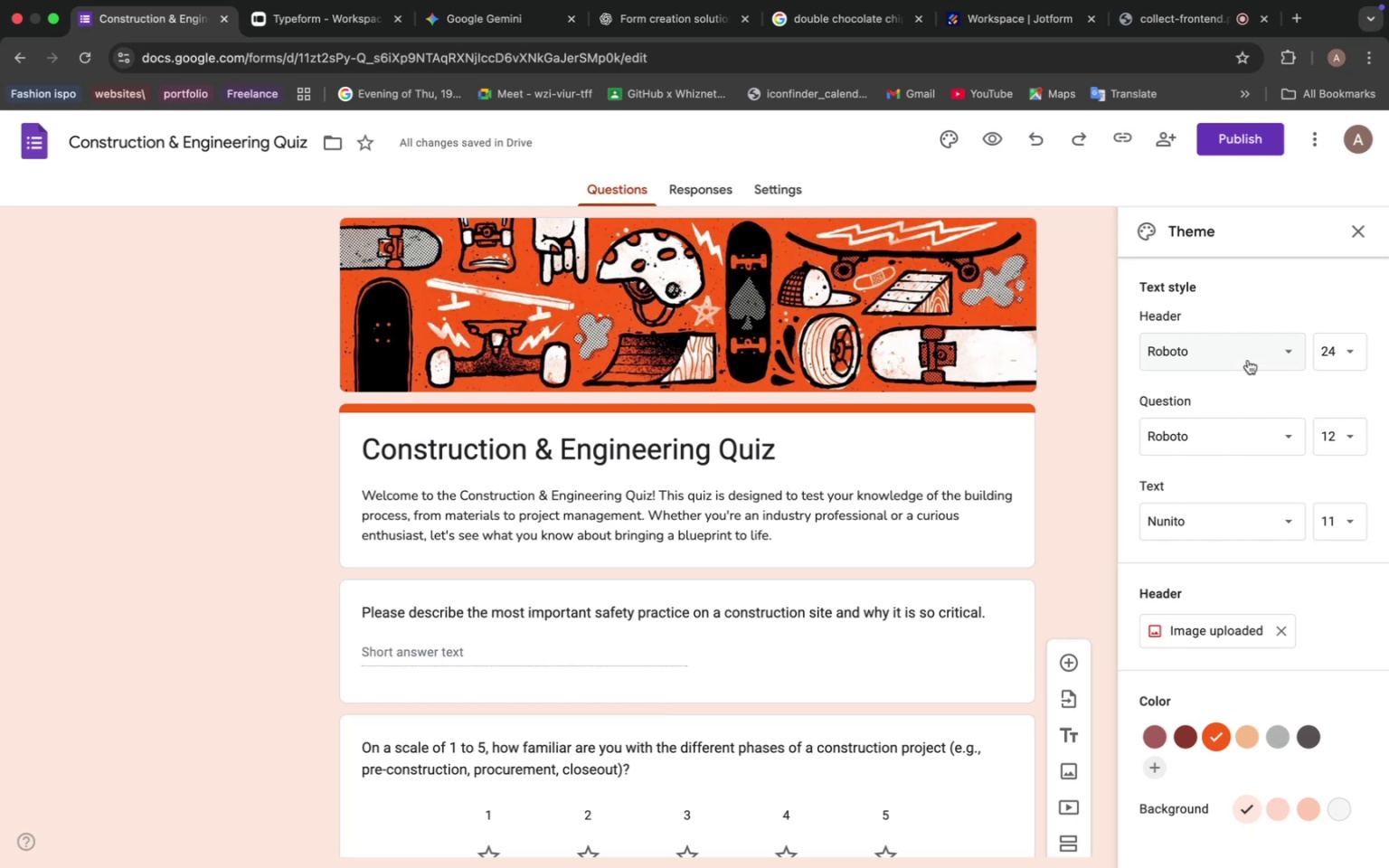 
wait(5.88)
 